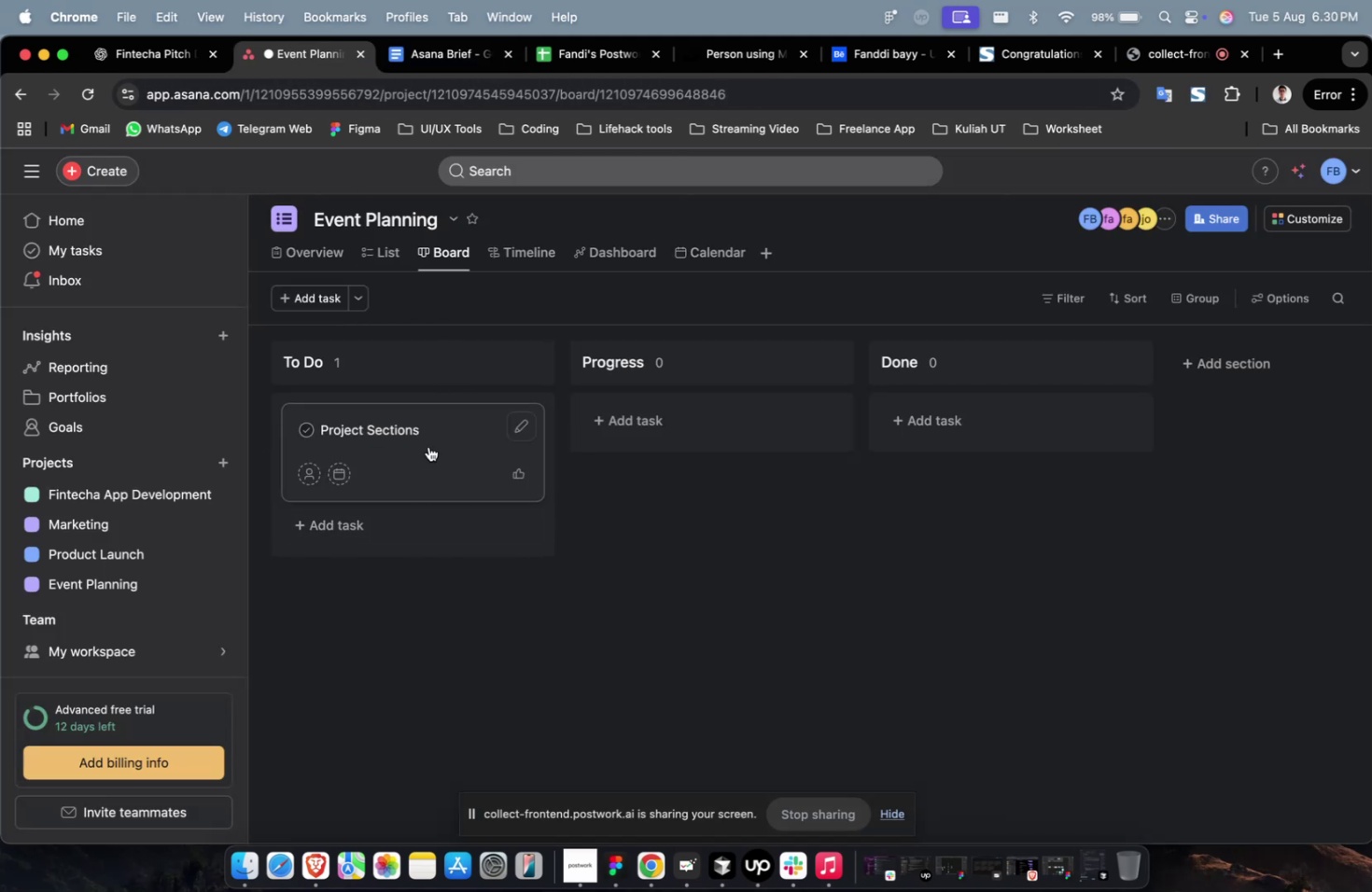 
left_click([425, 445])
 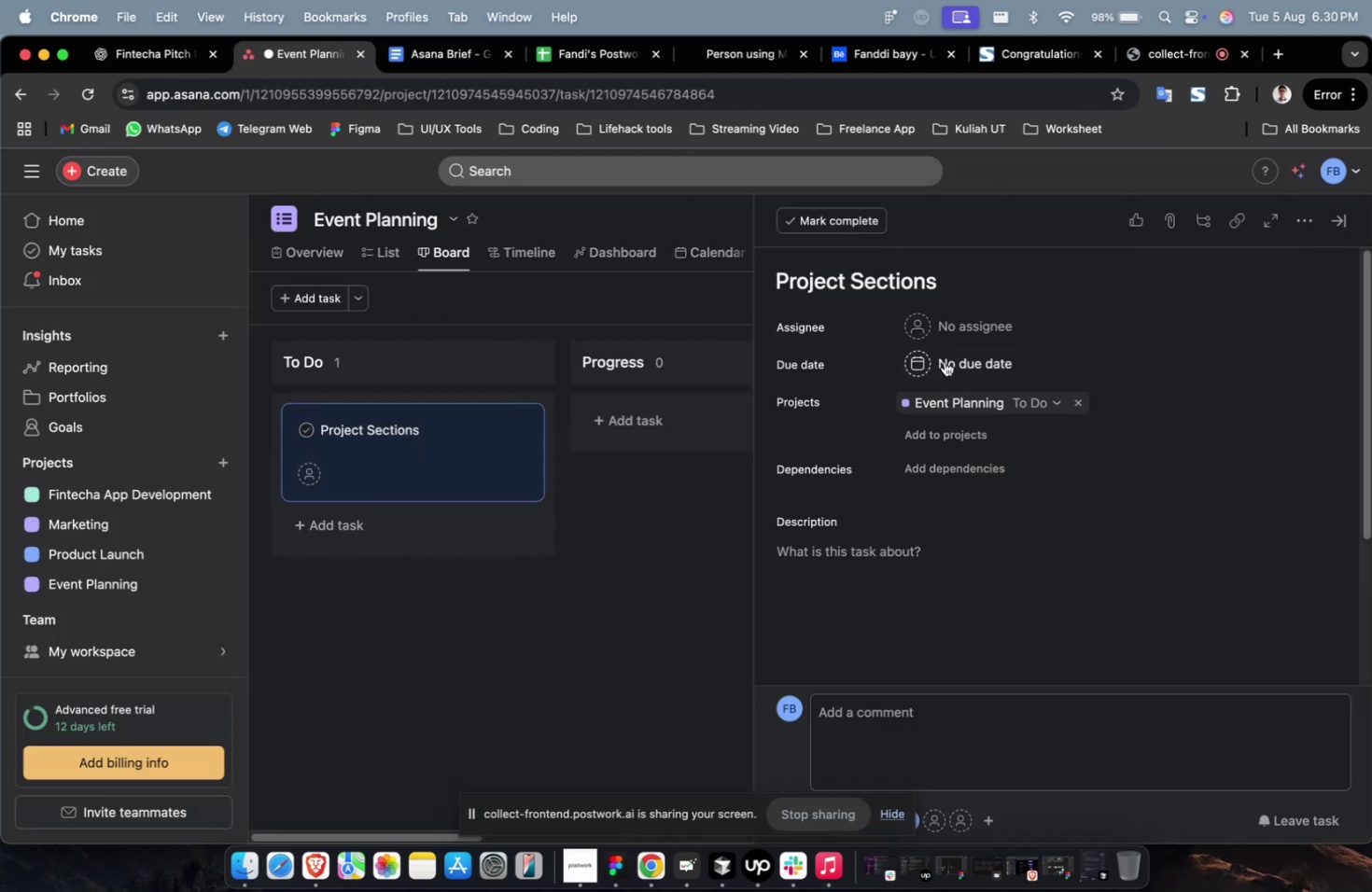 
left_click([971, 326])
 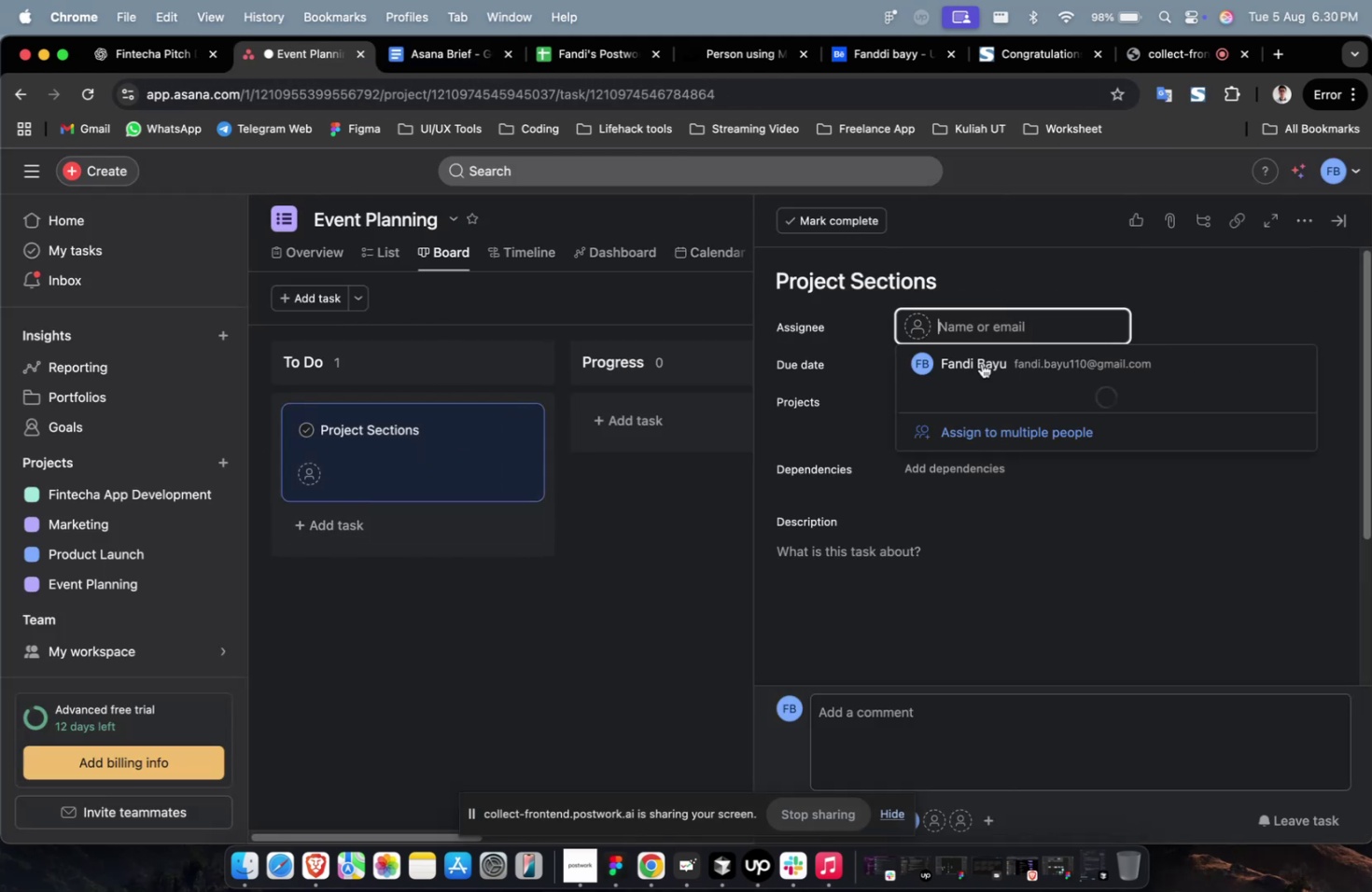 
mouse_move([994, 401])
 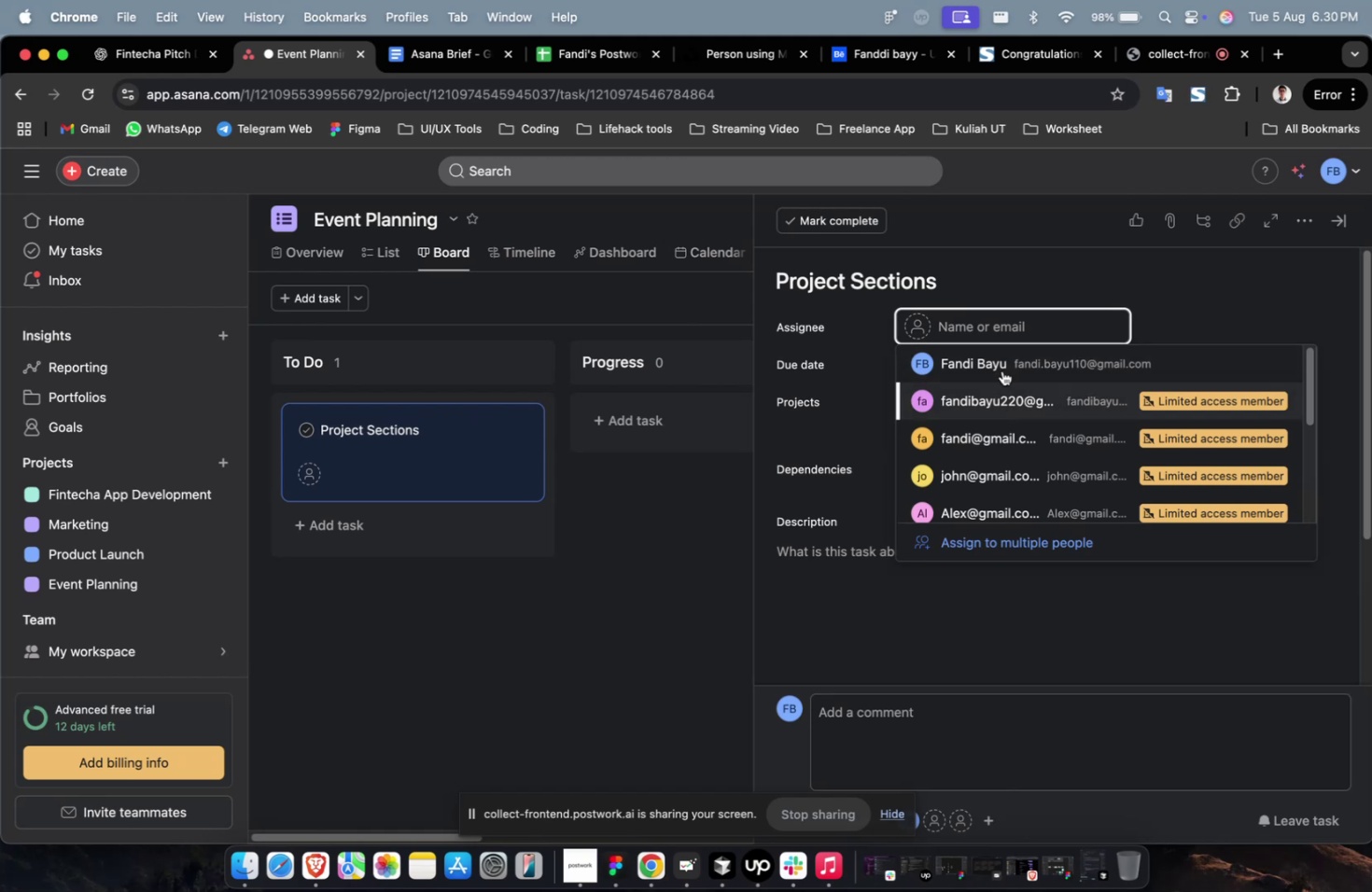 
left_click([1001, 370])
 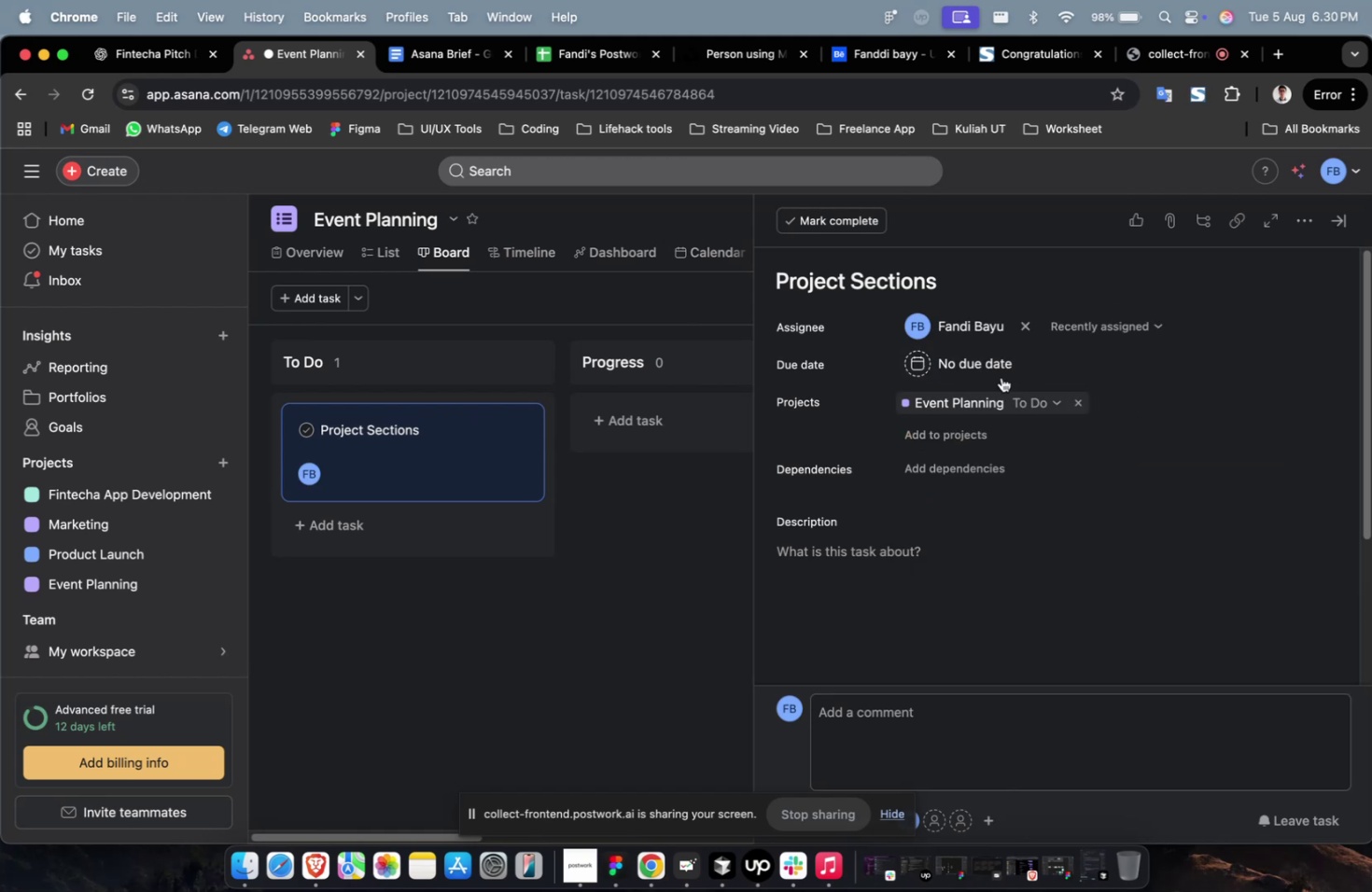 
double_click([994, 374])
 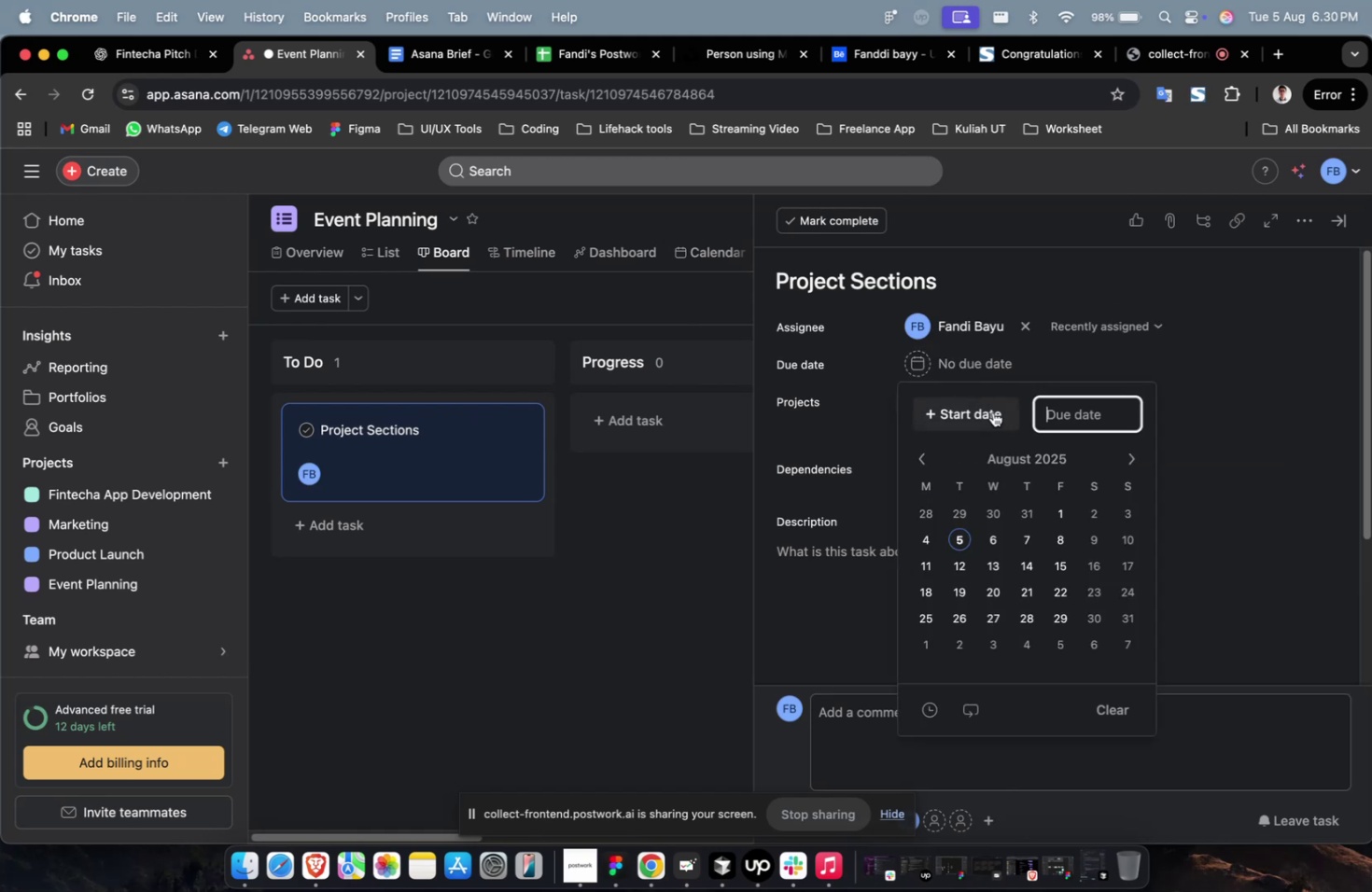 
triple_click([992, 412])
 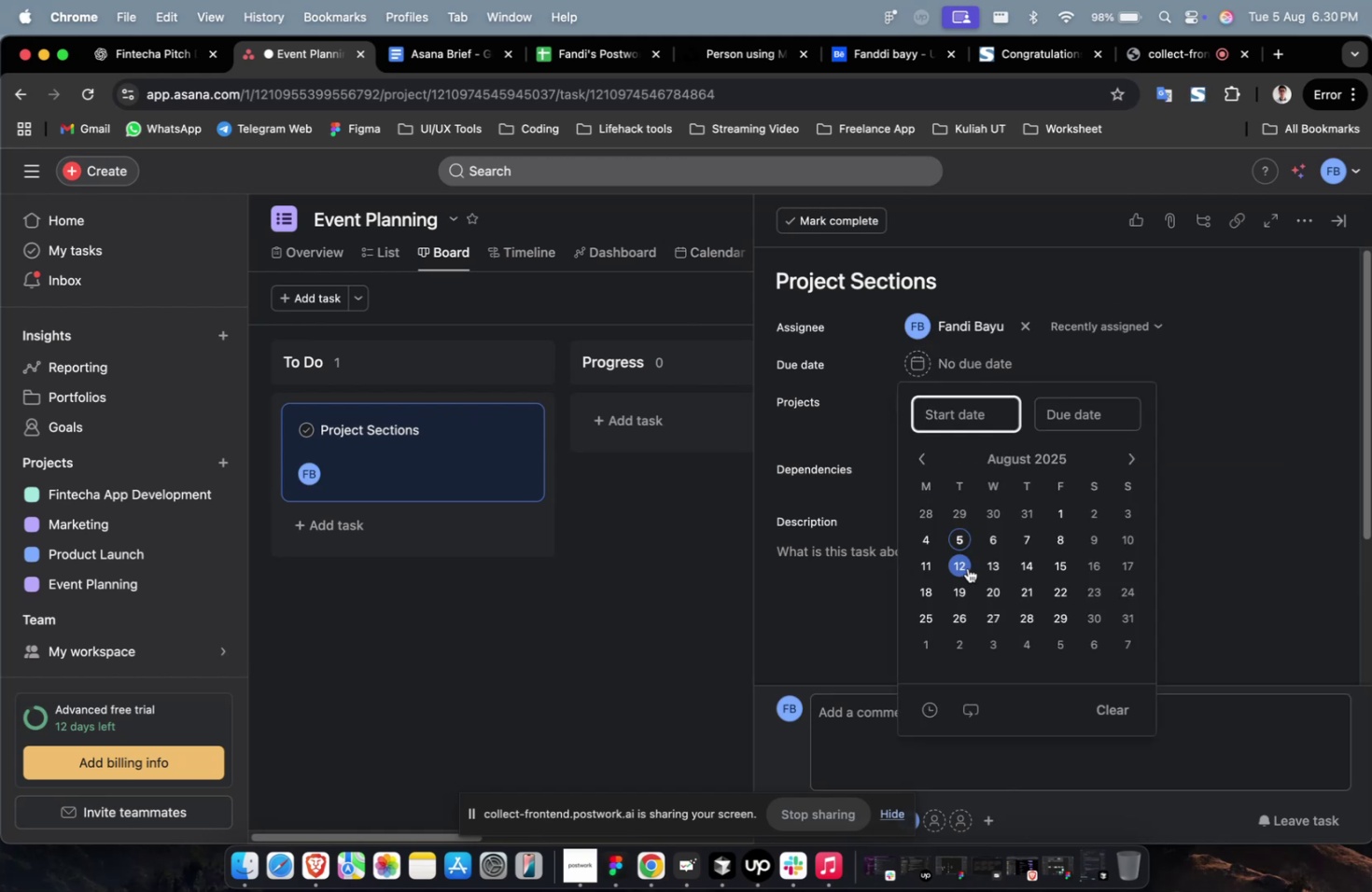 
triple_click([967, 565])
 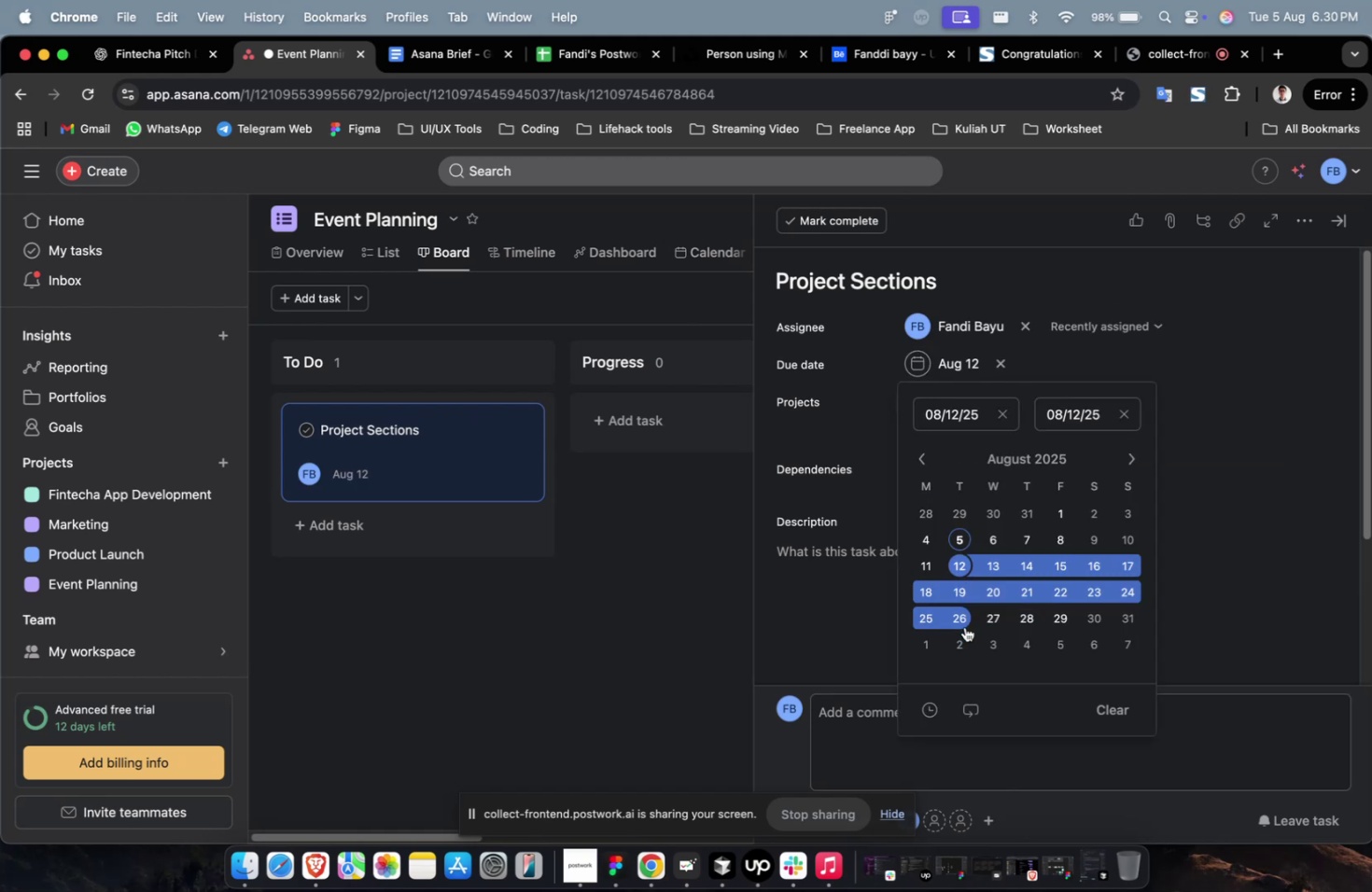 
left_click([960, 619])
 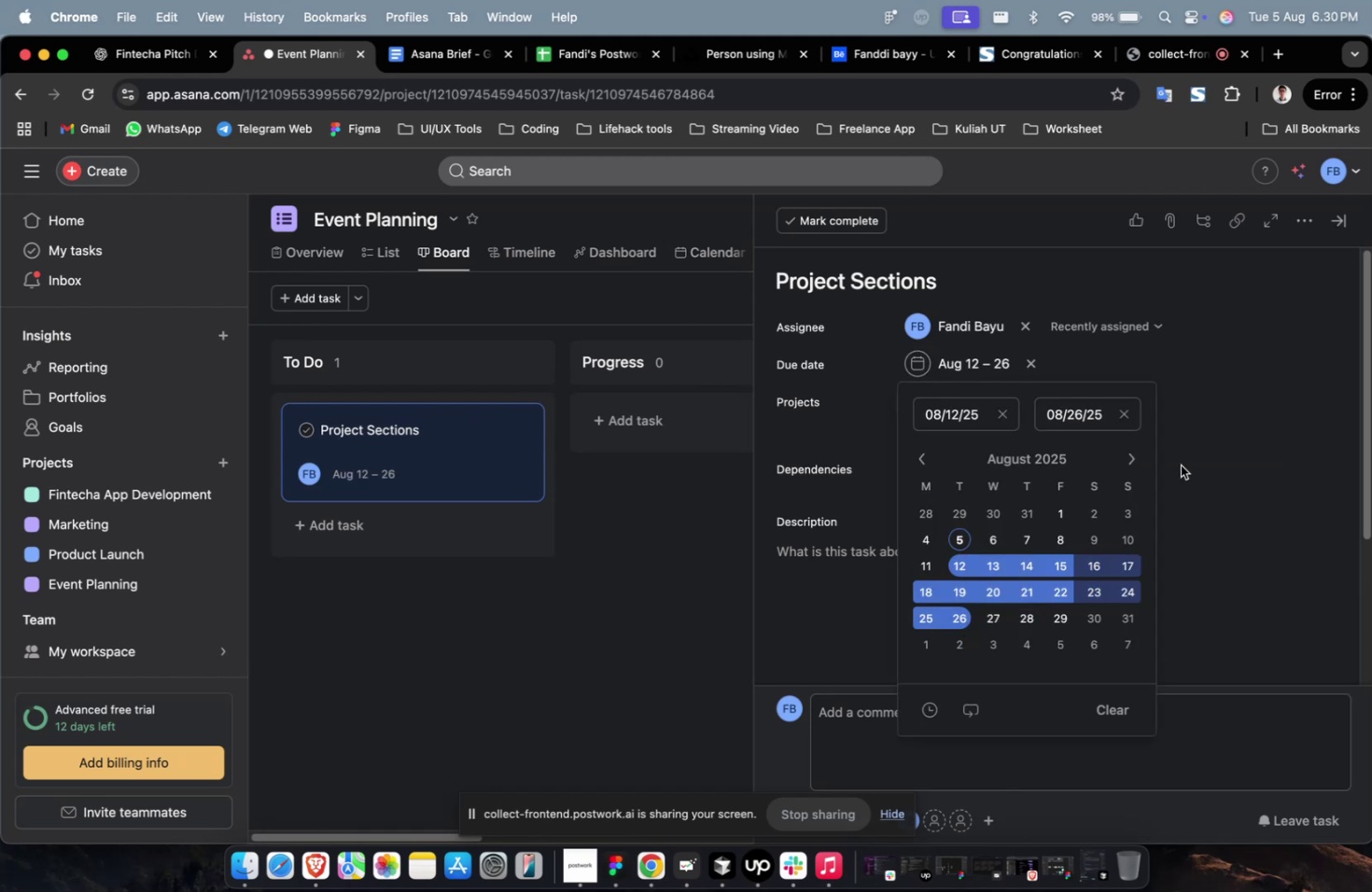 
left_click([1262, 459])
 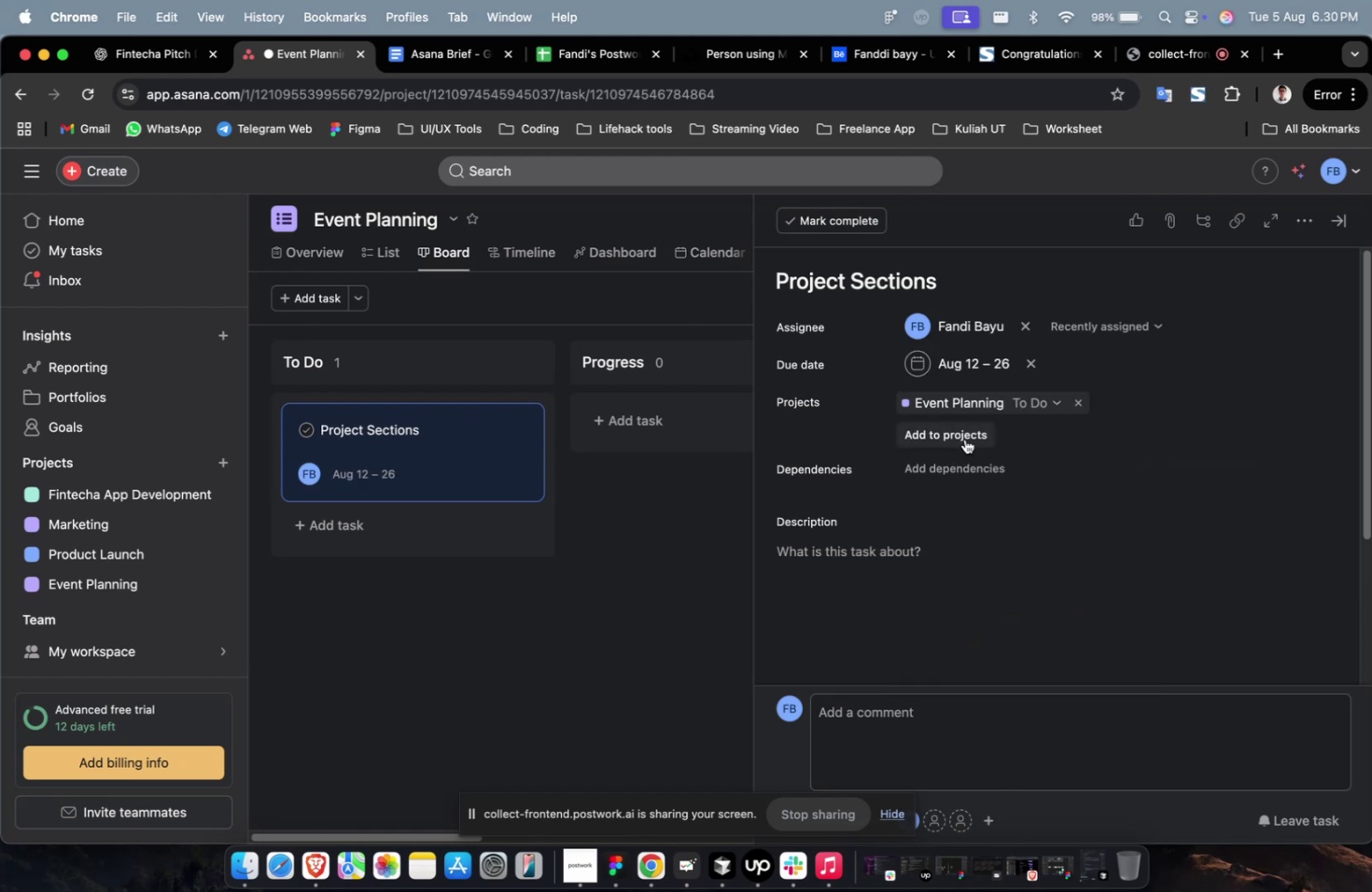 
left_click([964, 439])
 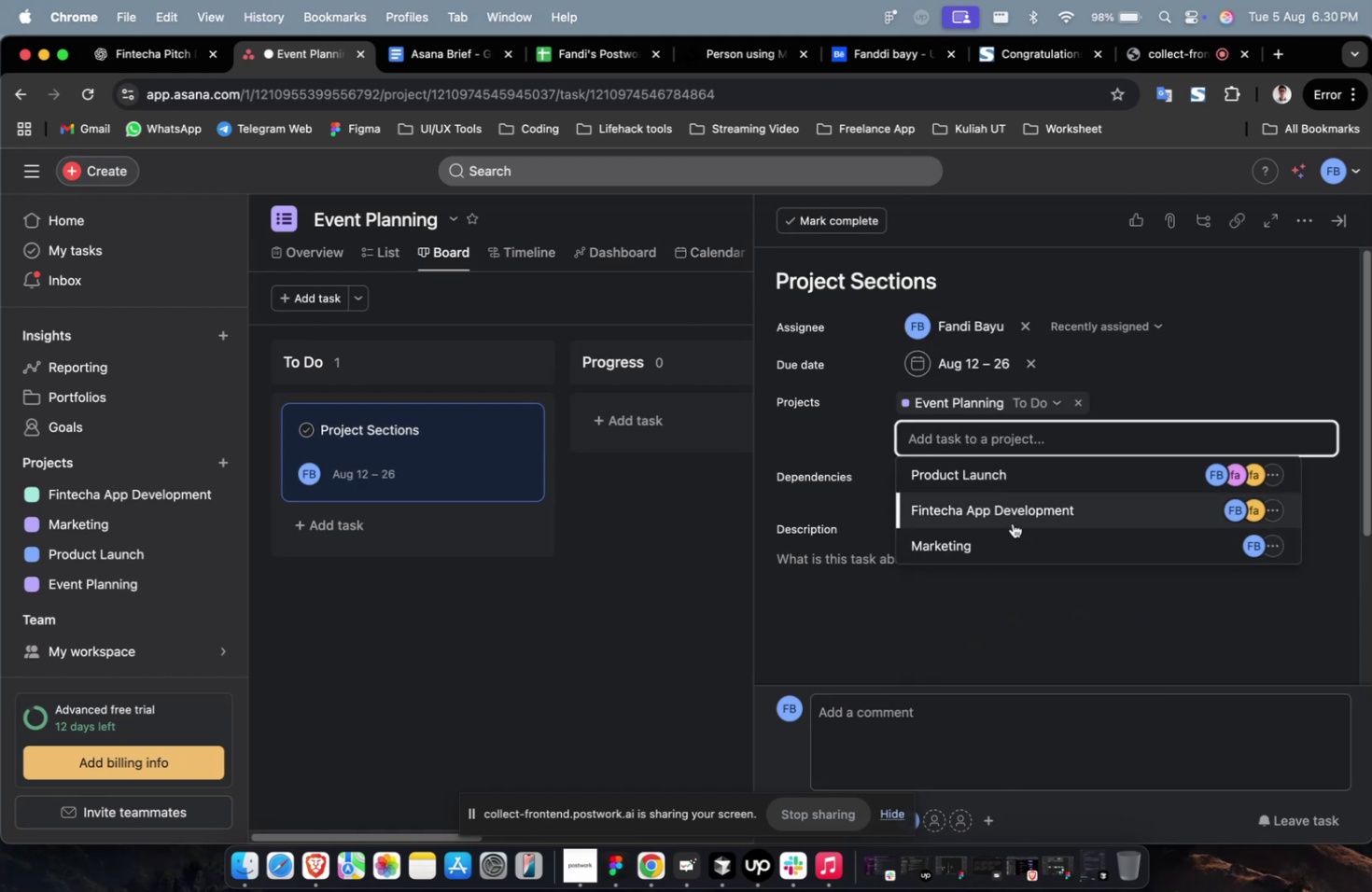 
left_click([1022, 479])
 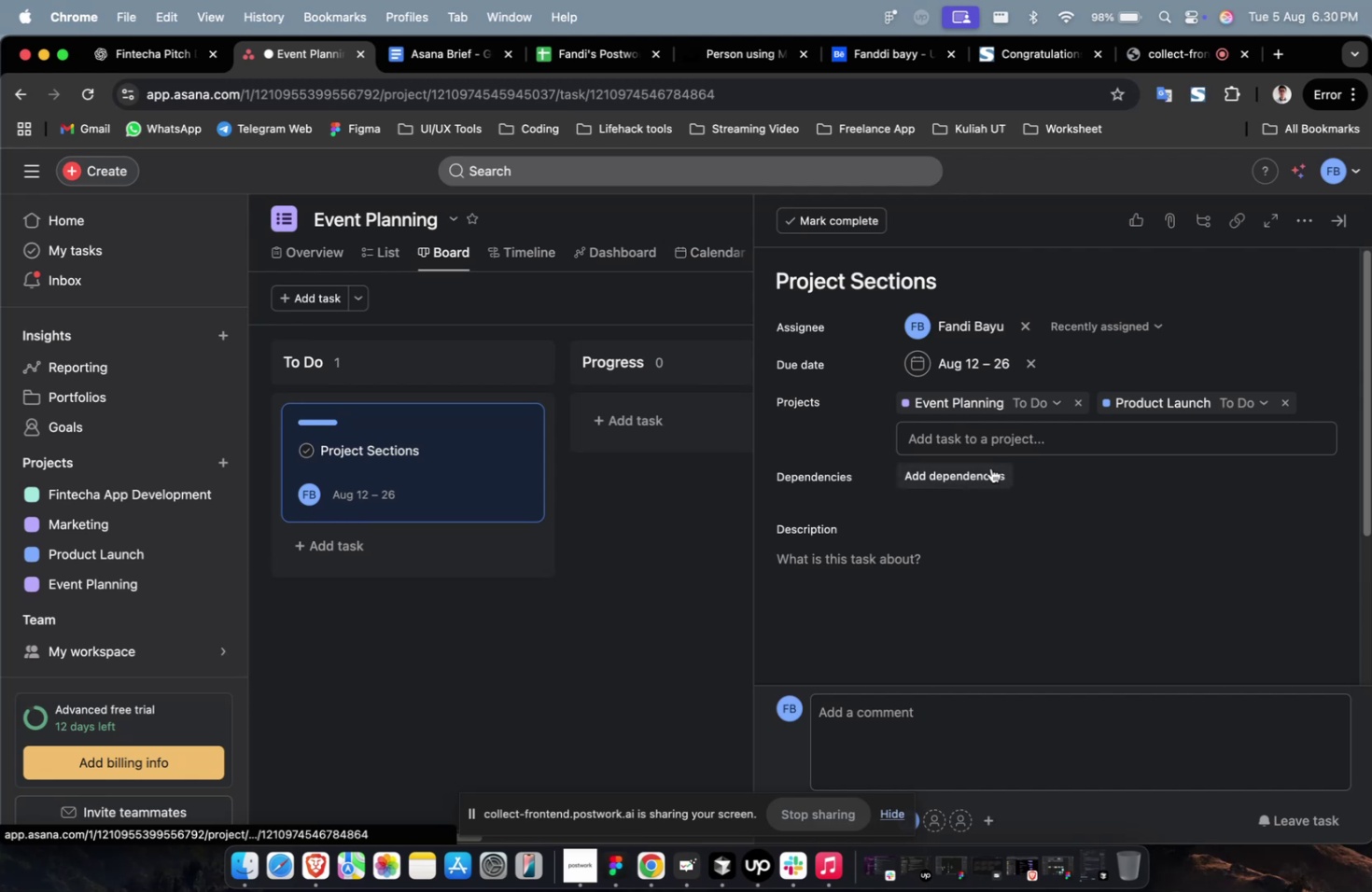 
left_click([985, 469])
 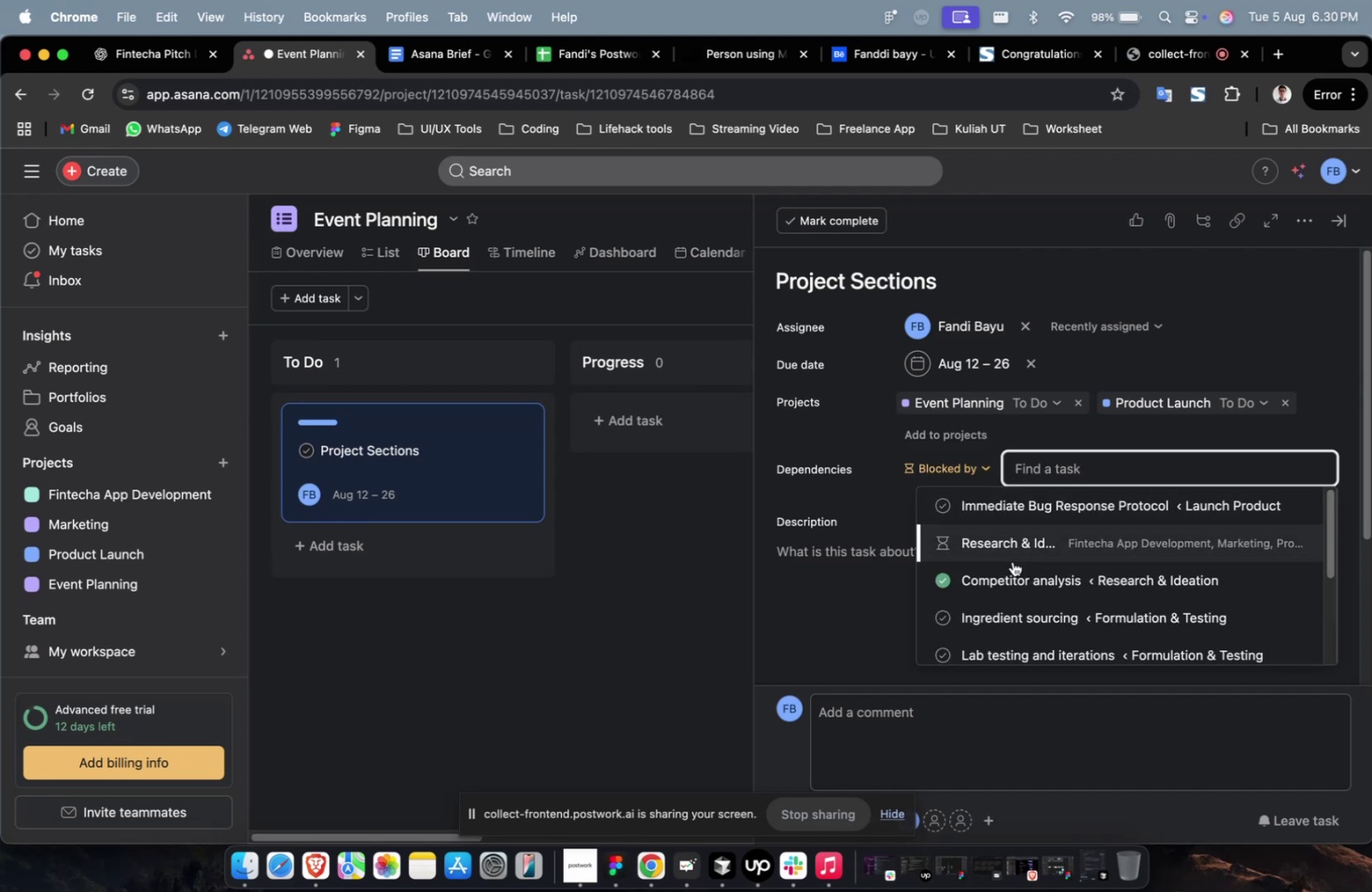 
left_click([1013, 568])
 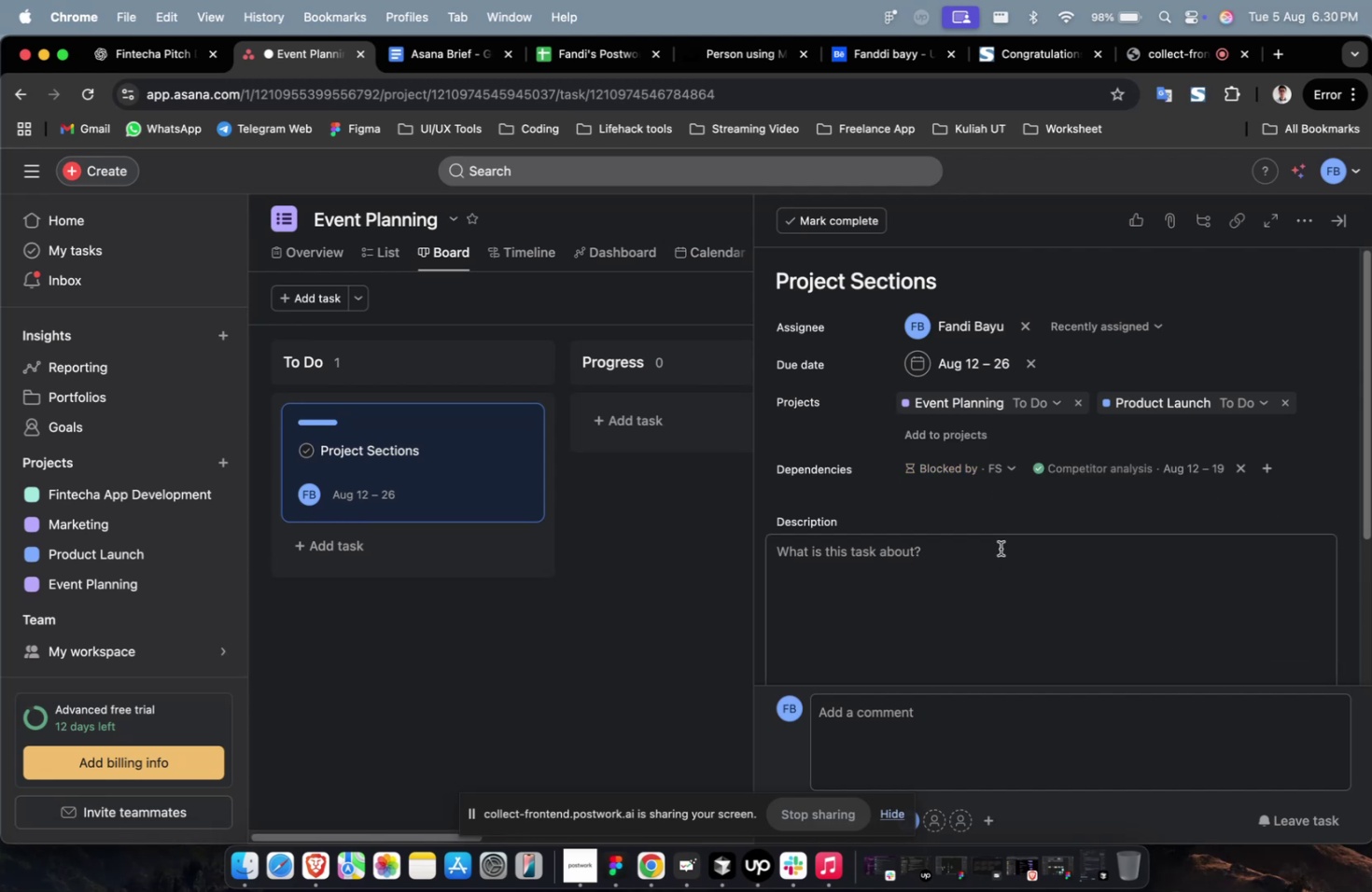 
key(VolumeDown)
 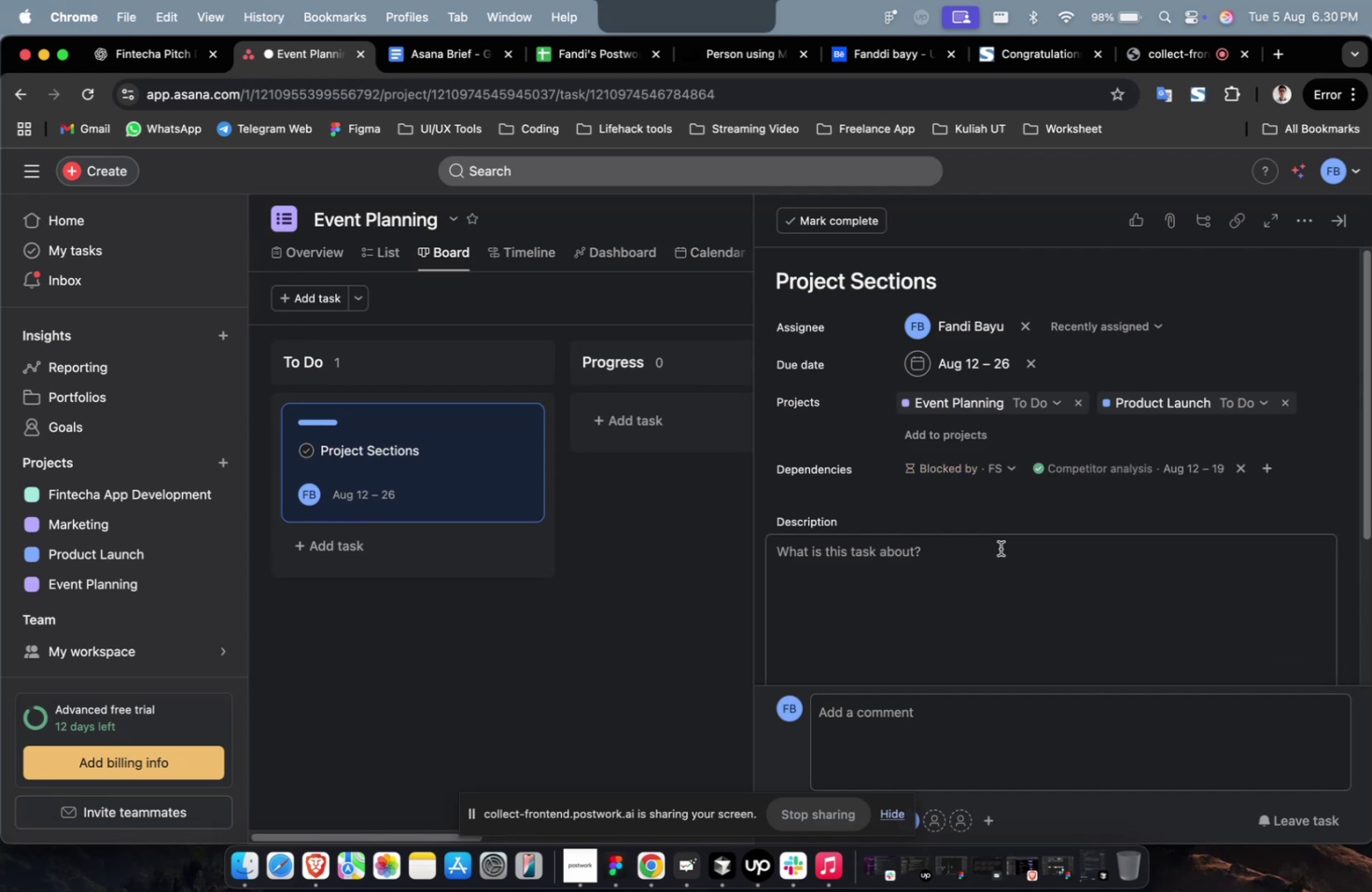 
key(VolumeDown)
 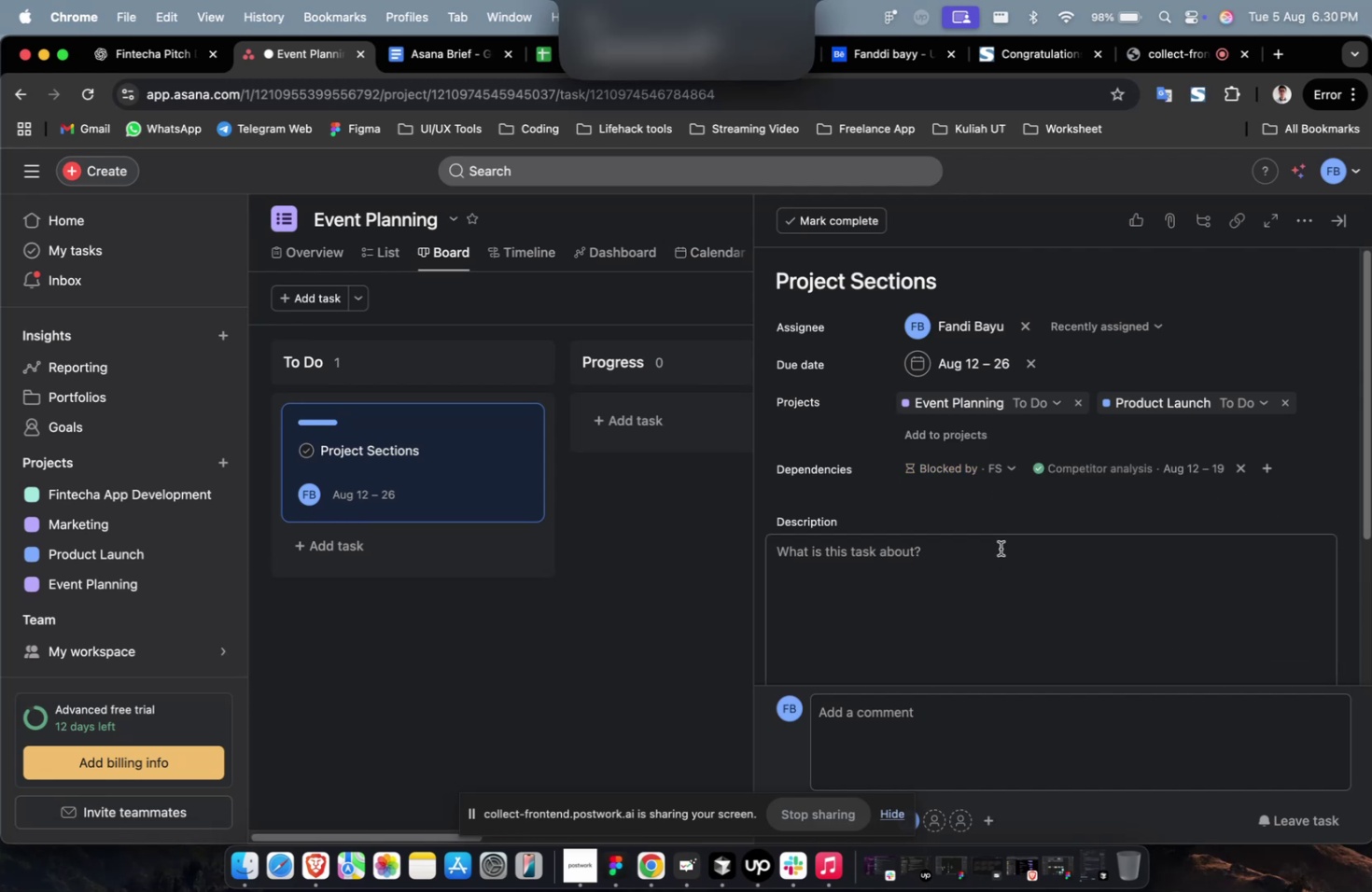 
key(VolumeDown)
 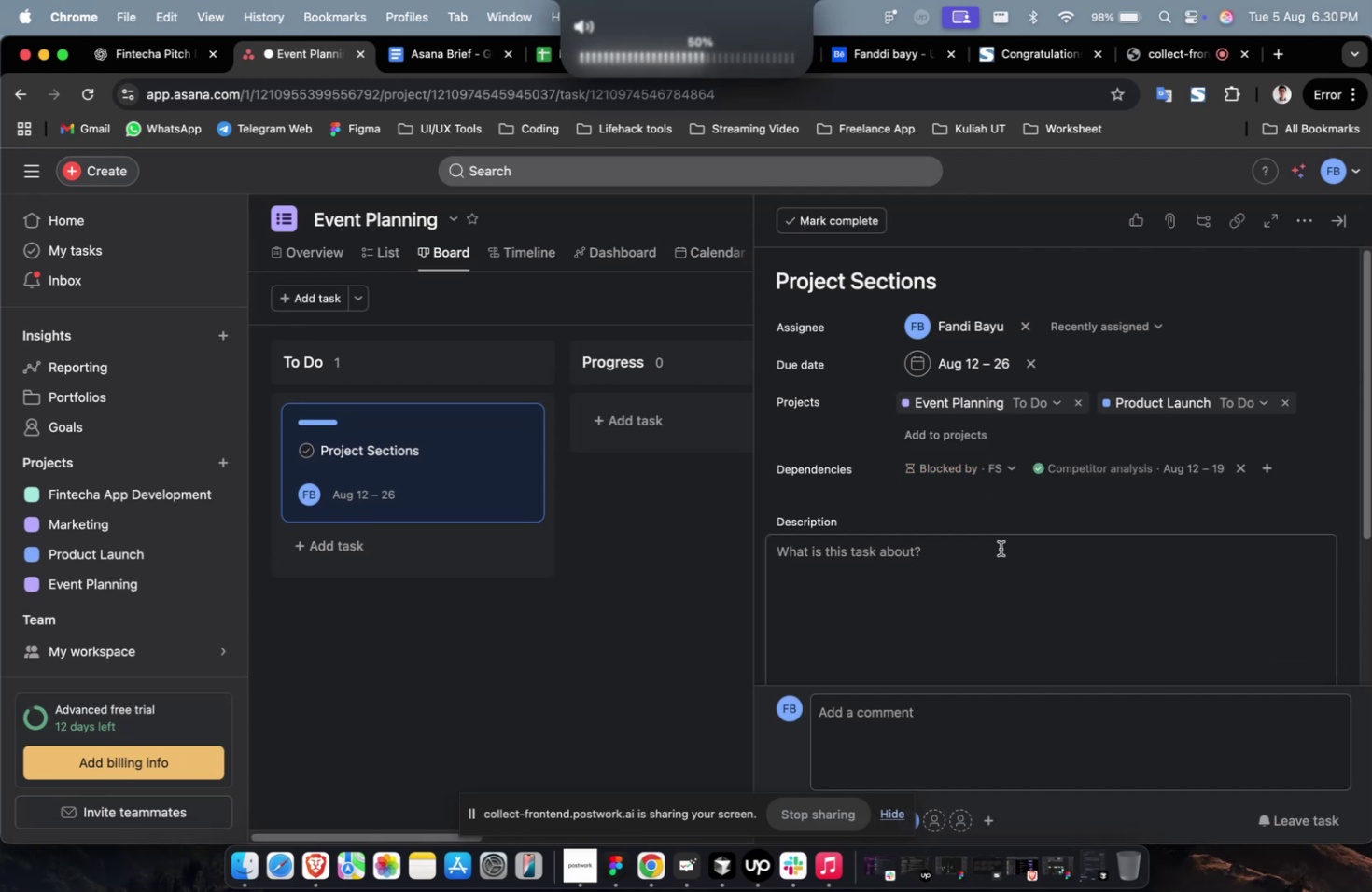 
key(VolumeDown)
 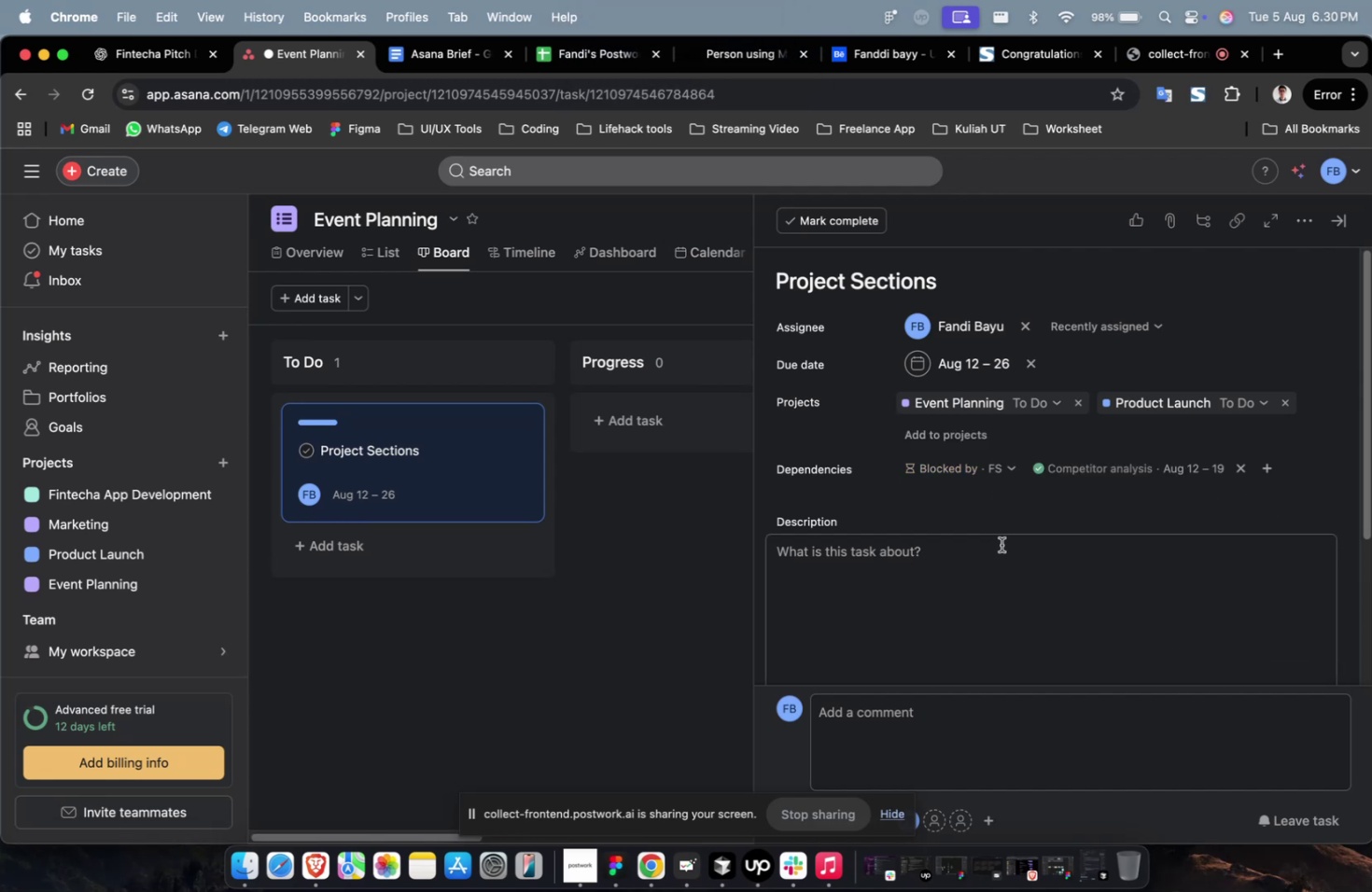 
scroll: coordinate [1001, 544], scroll_direction: down, amount: 1.0
 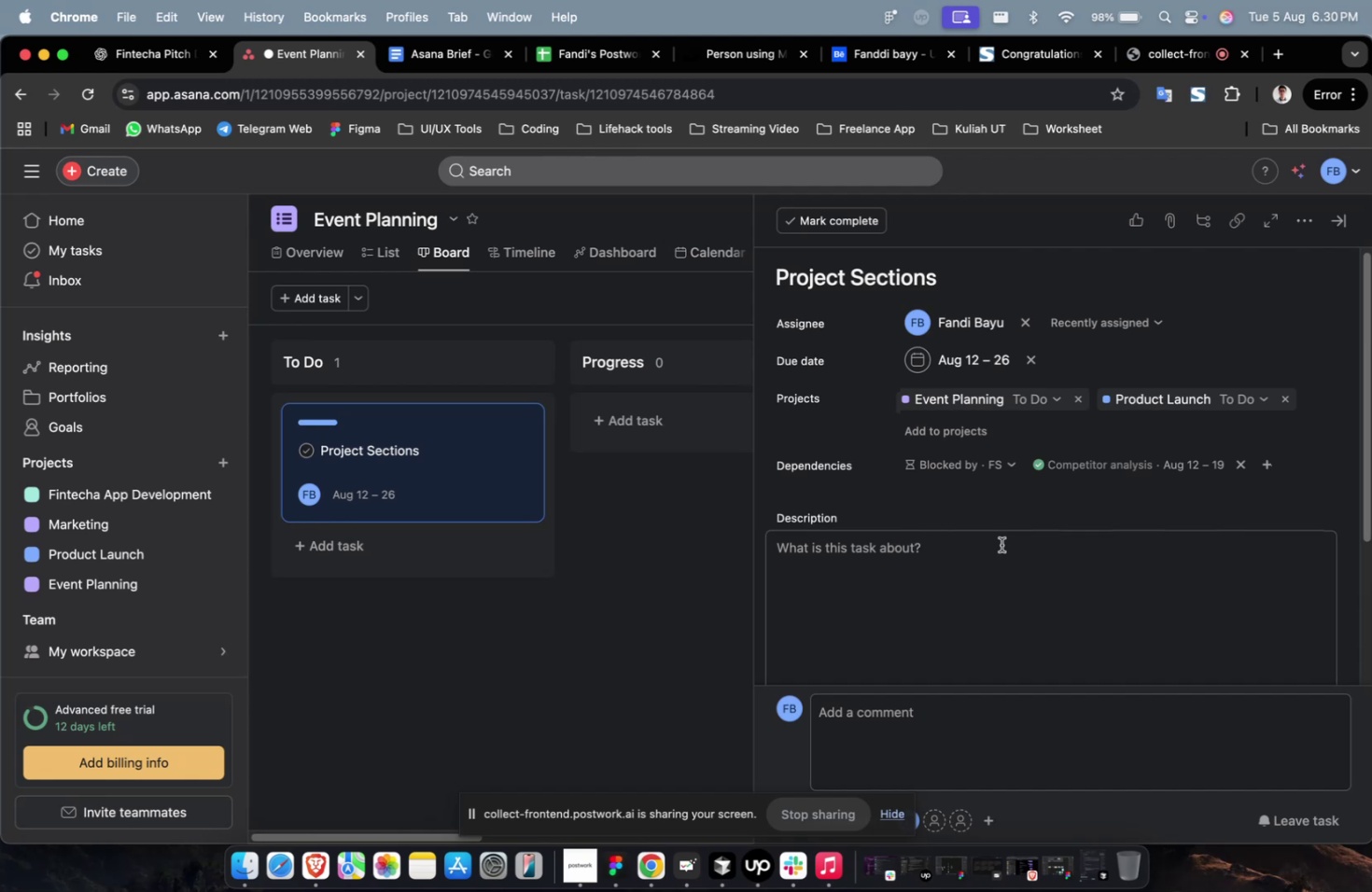 
wait(11.36)
 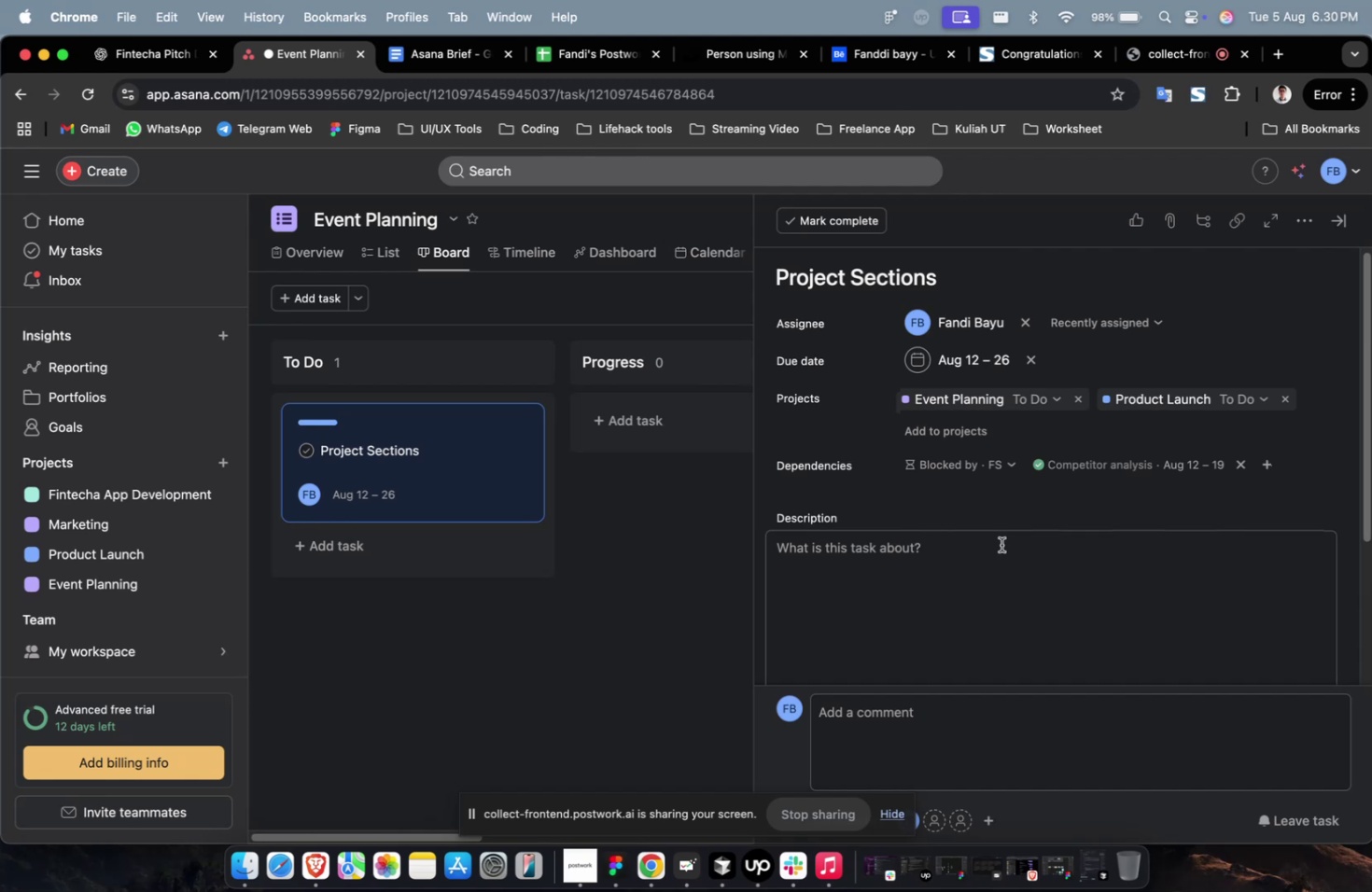 
scroll: coordinate [1001, 544], scroll_direction: down, amount: 1.0
 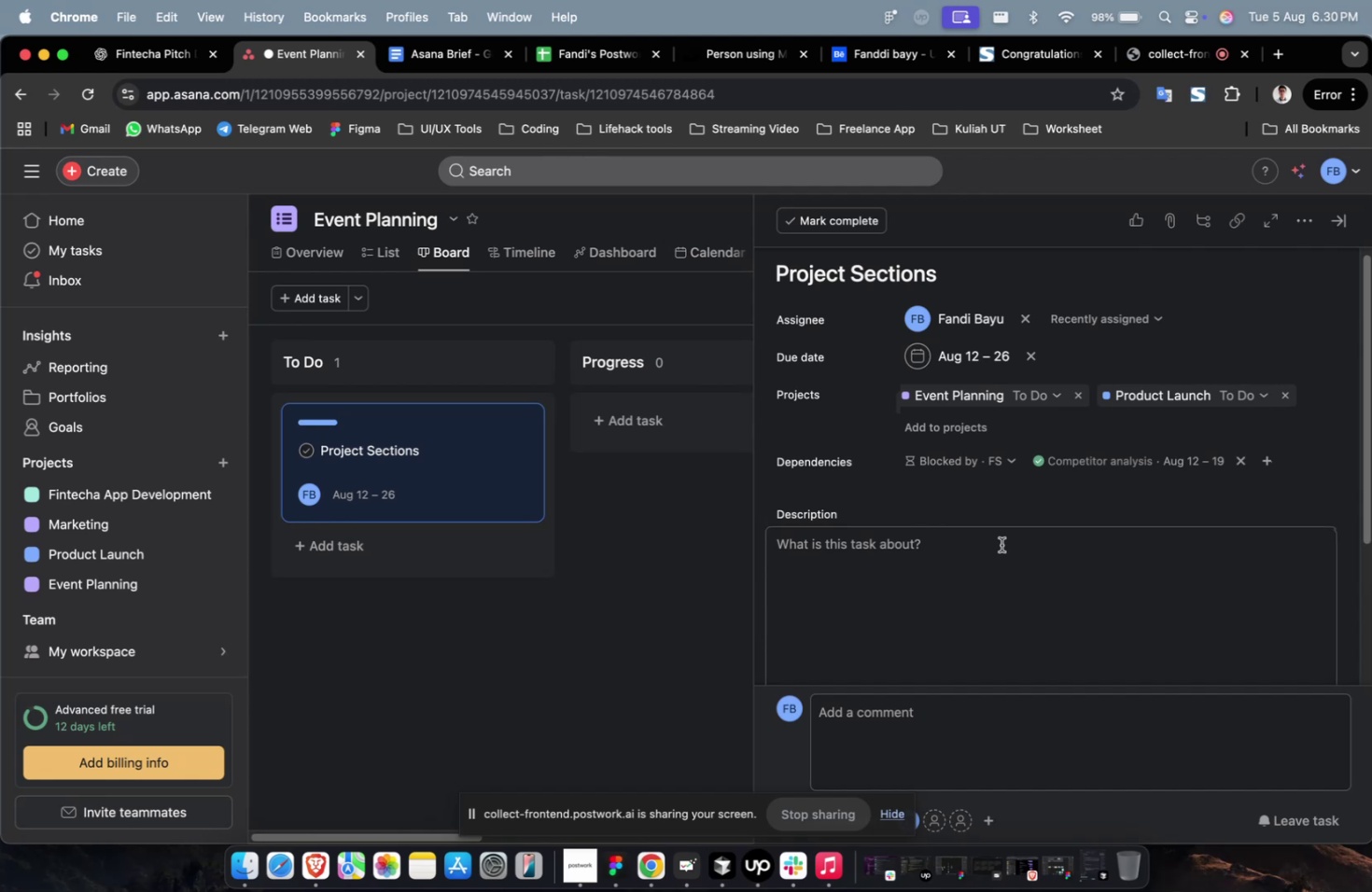 
wait(16.37)
 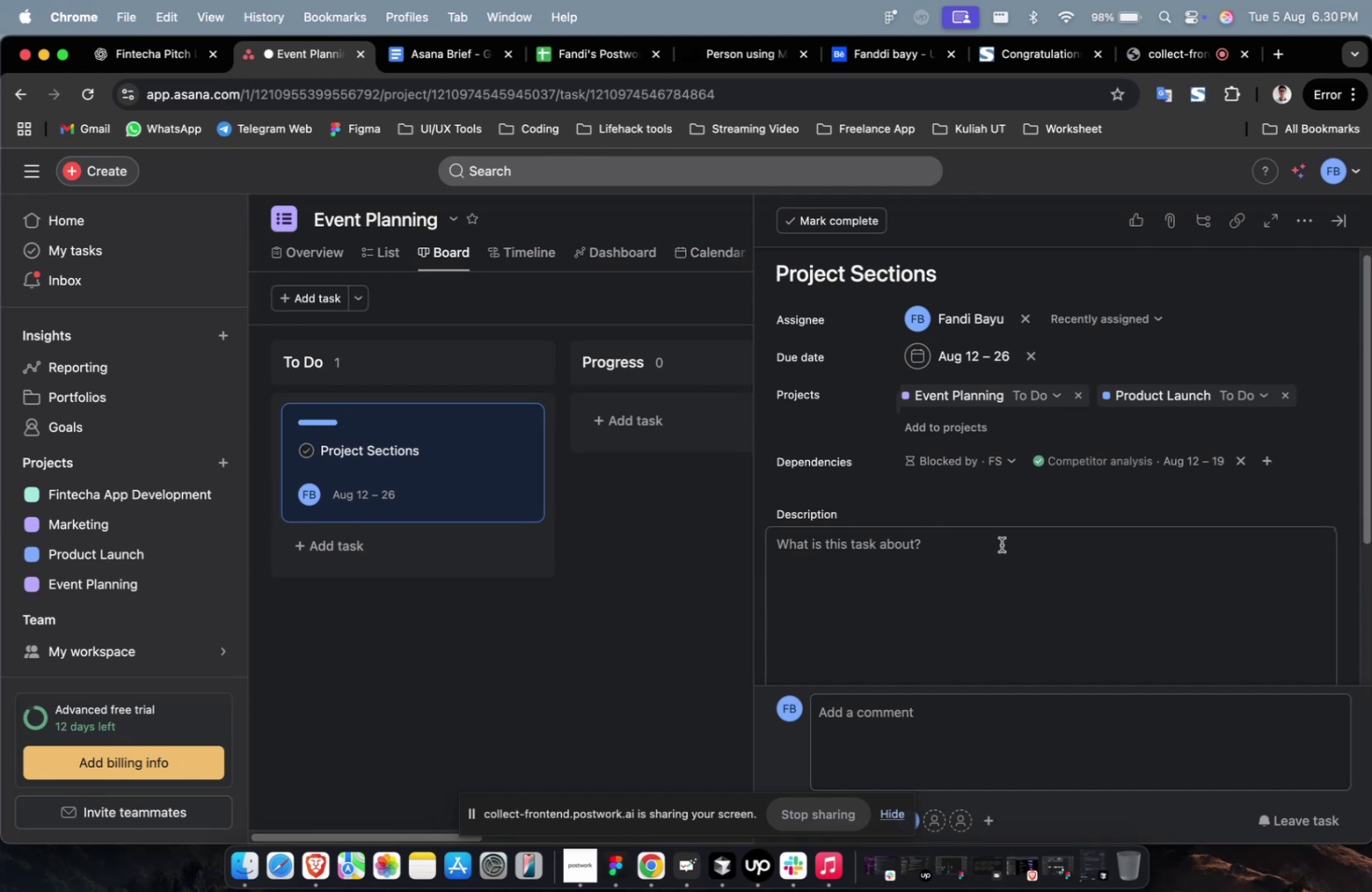 
left_click([952, 426])
 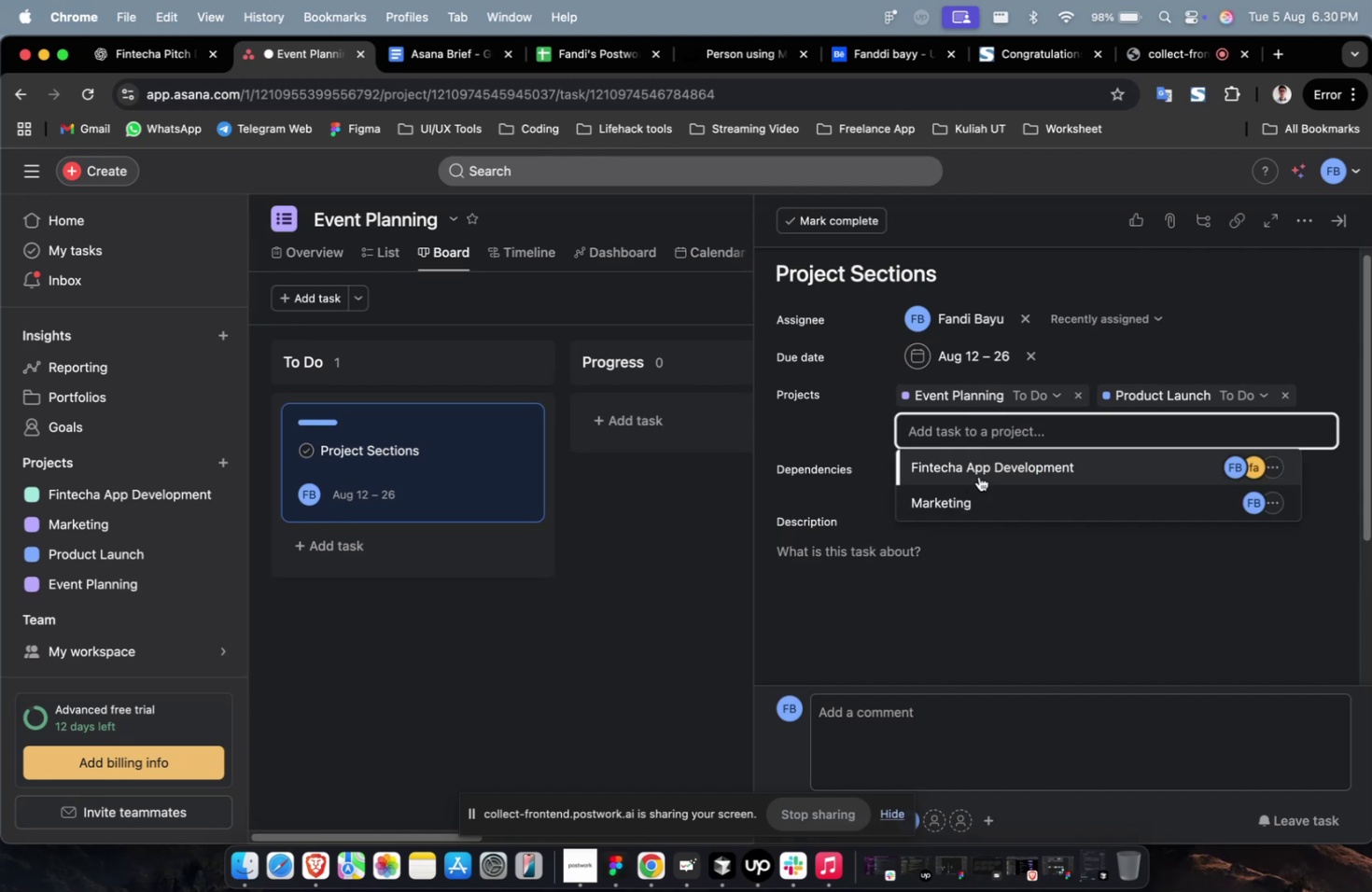 
left_click([978, 476])
 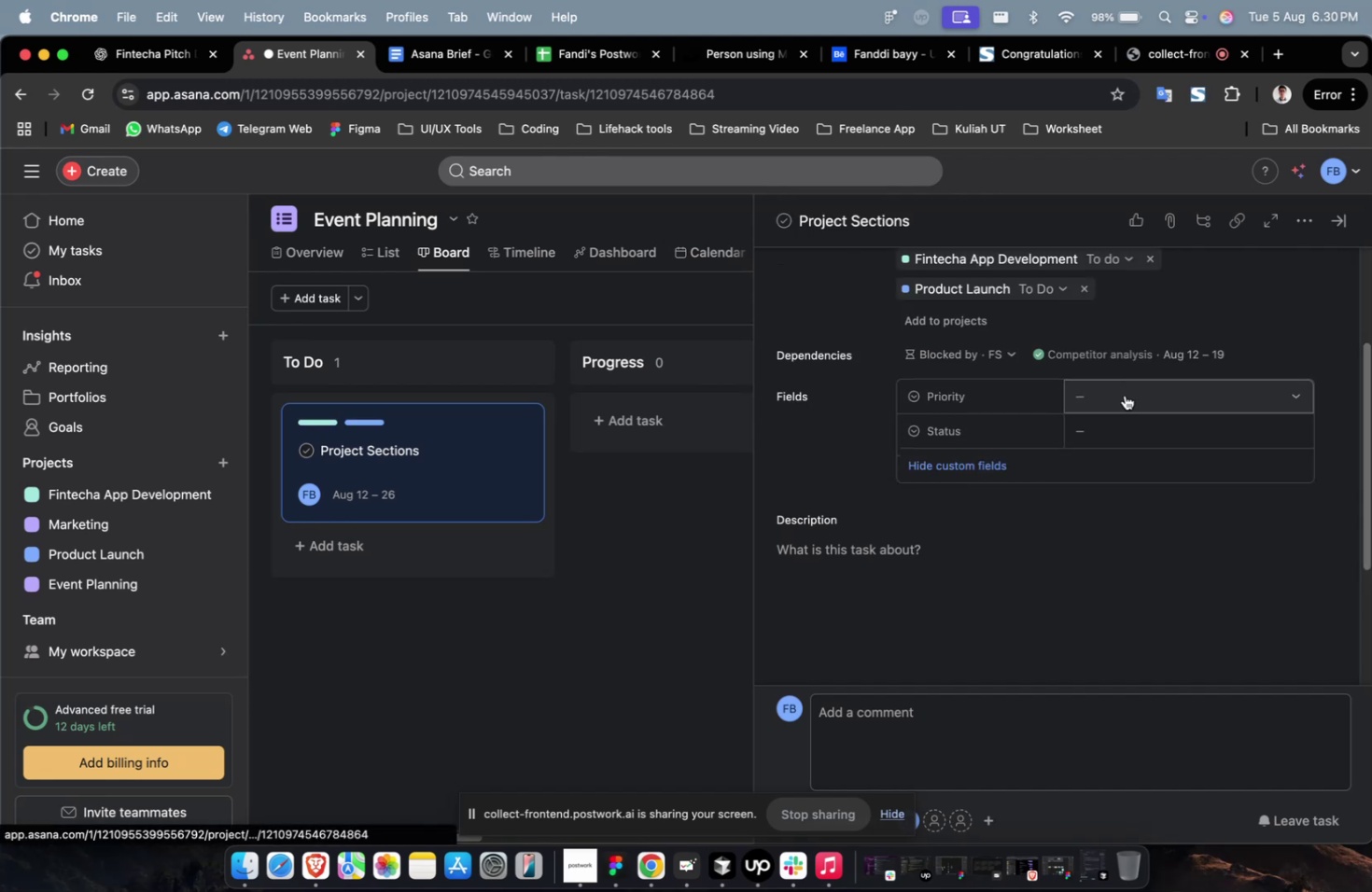 
double_click([1122, 398])
 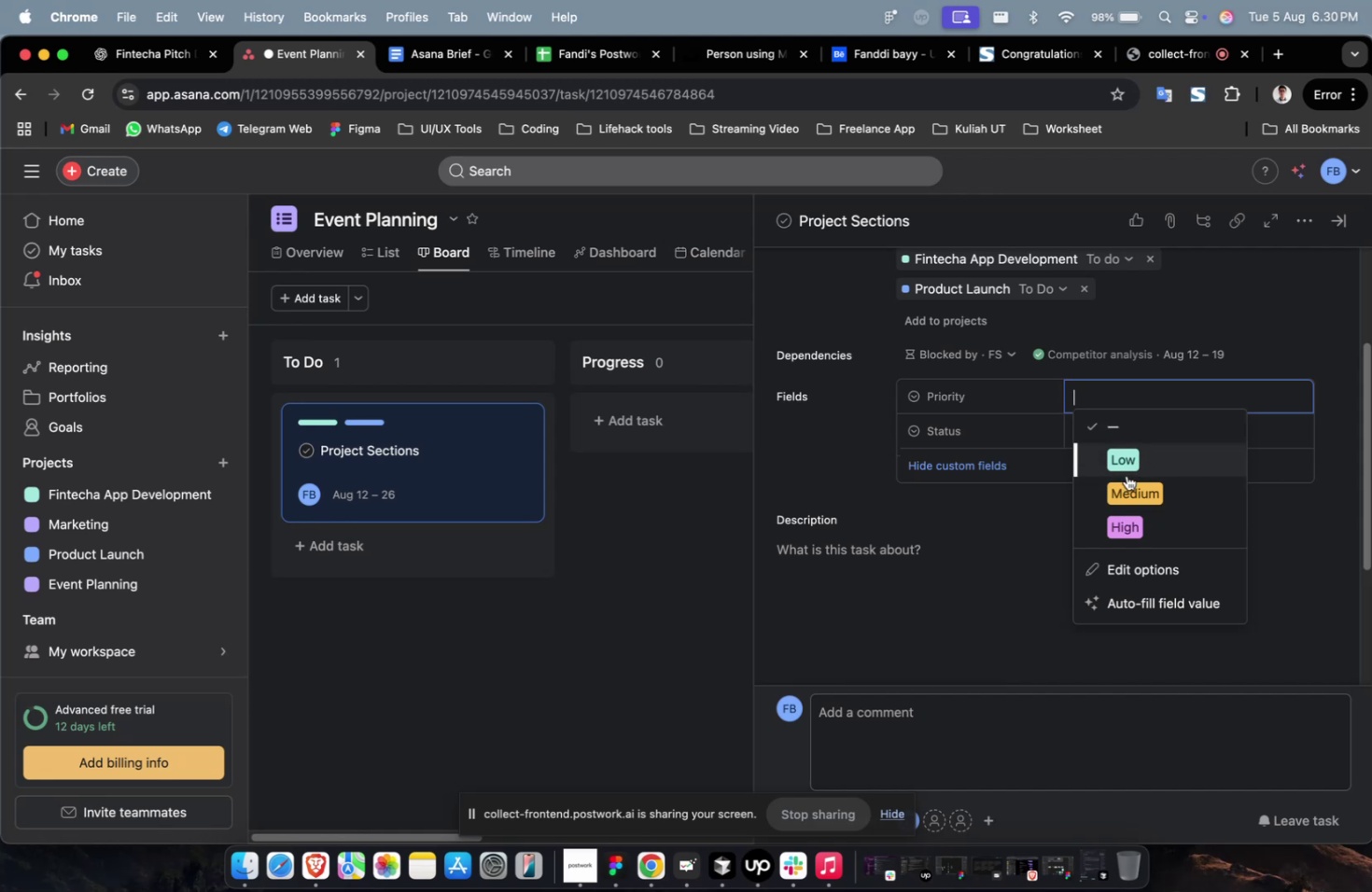 
left_click([1125, 477])
 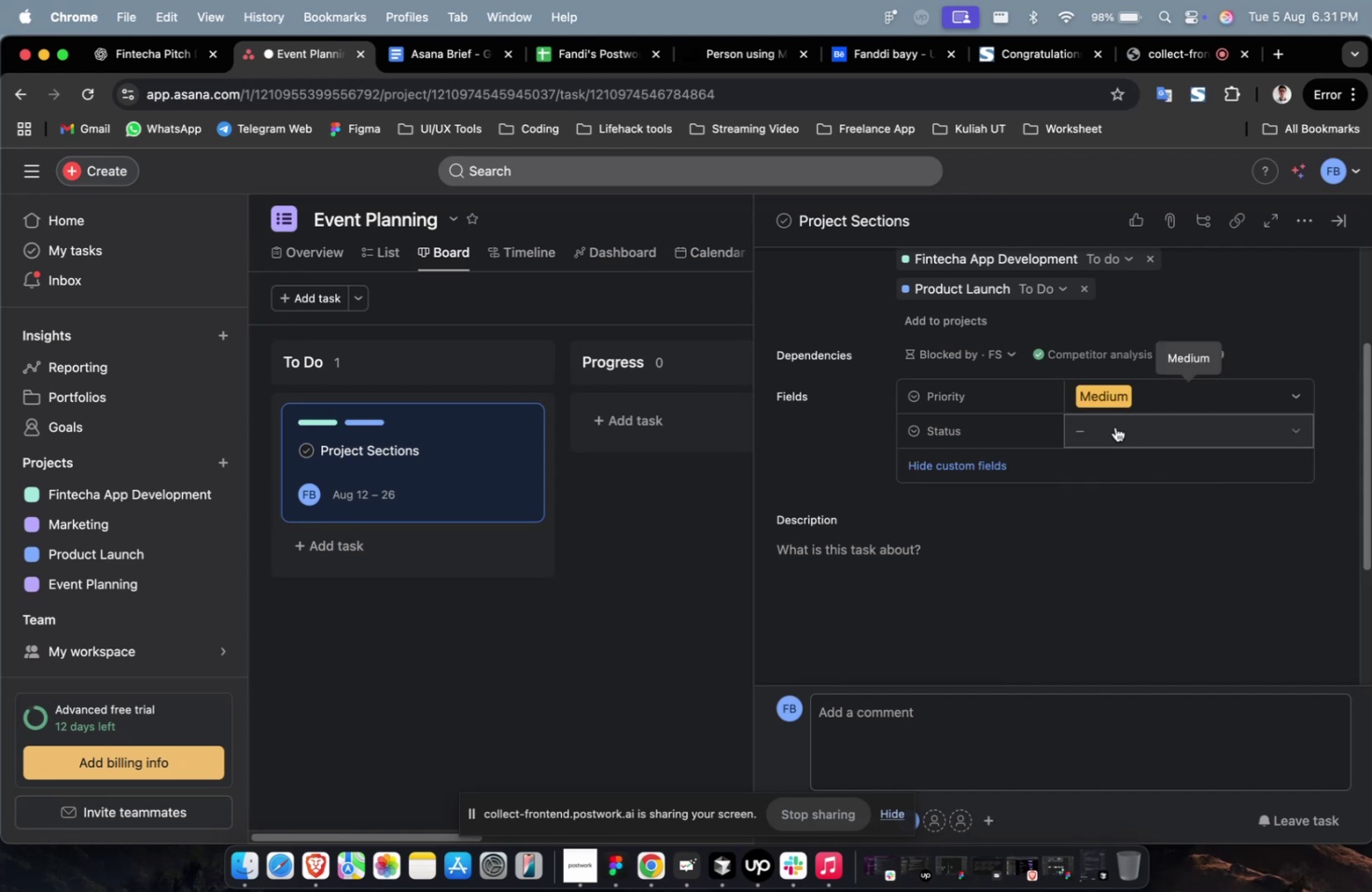 
left_click([1114, 421])
 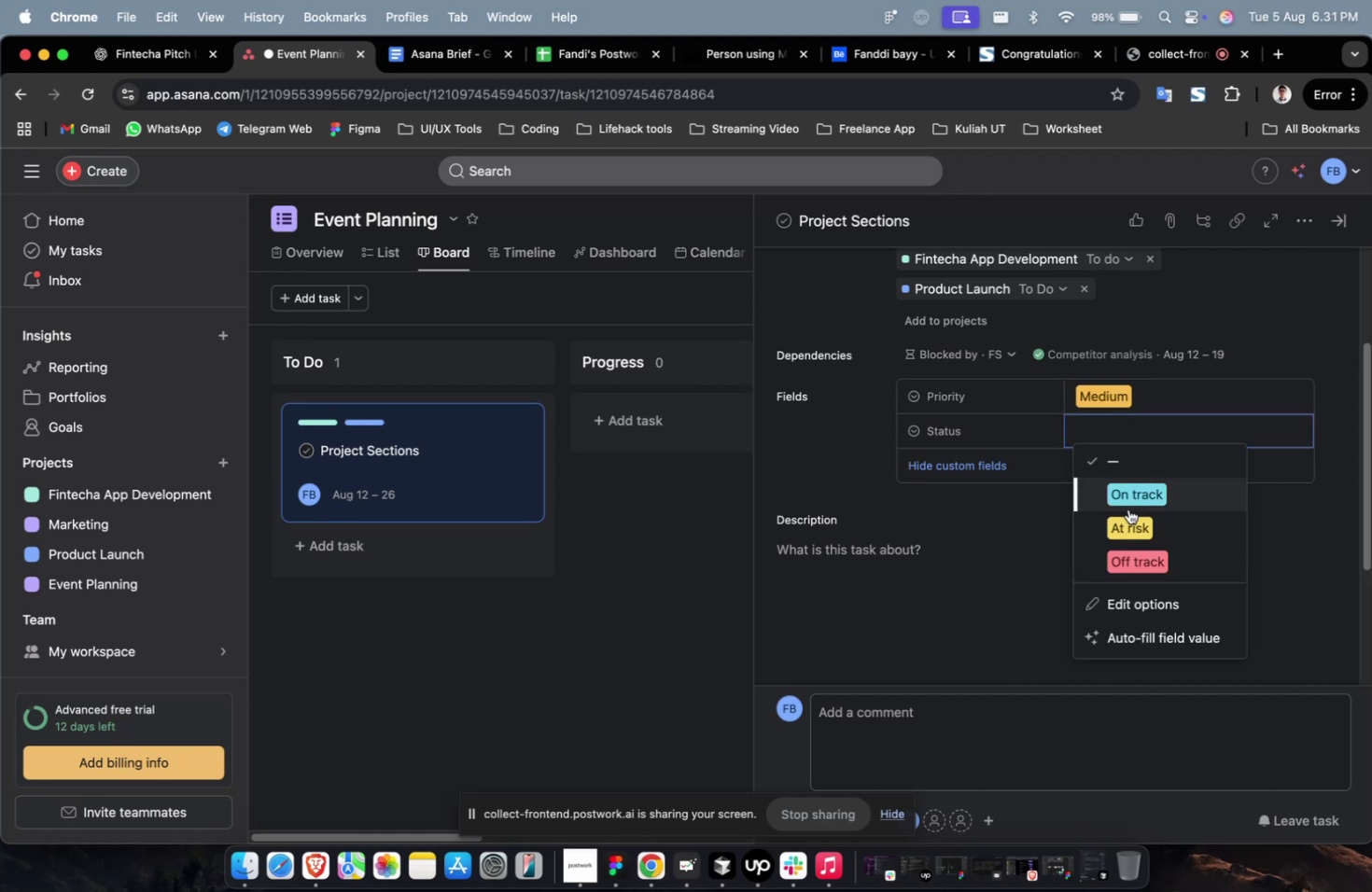 
left_click([1129, 503])
 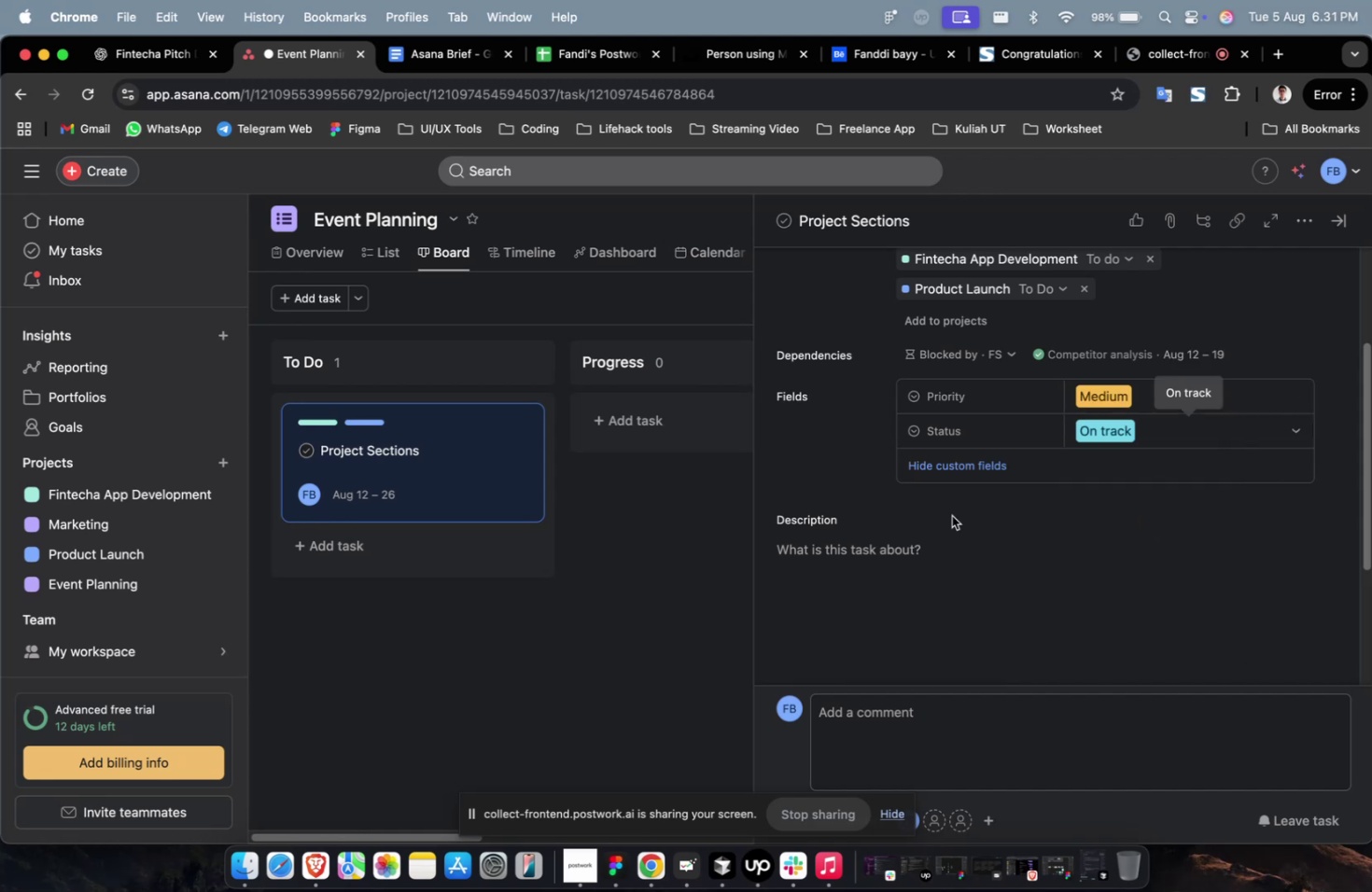 
scroll: coordinate [951, 515], scroll_direction: up, amount: 6.0
 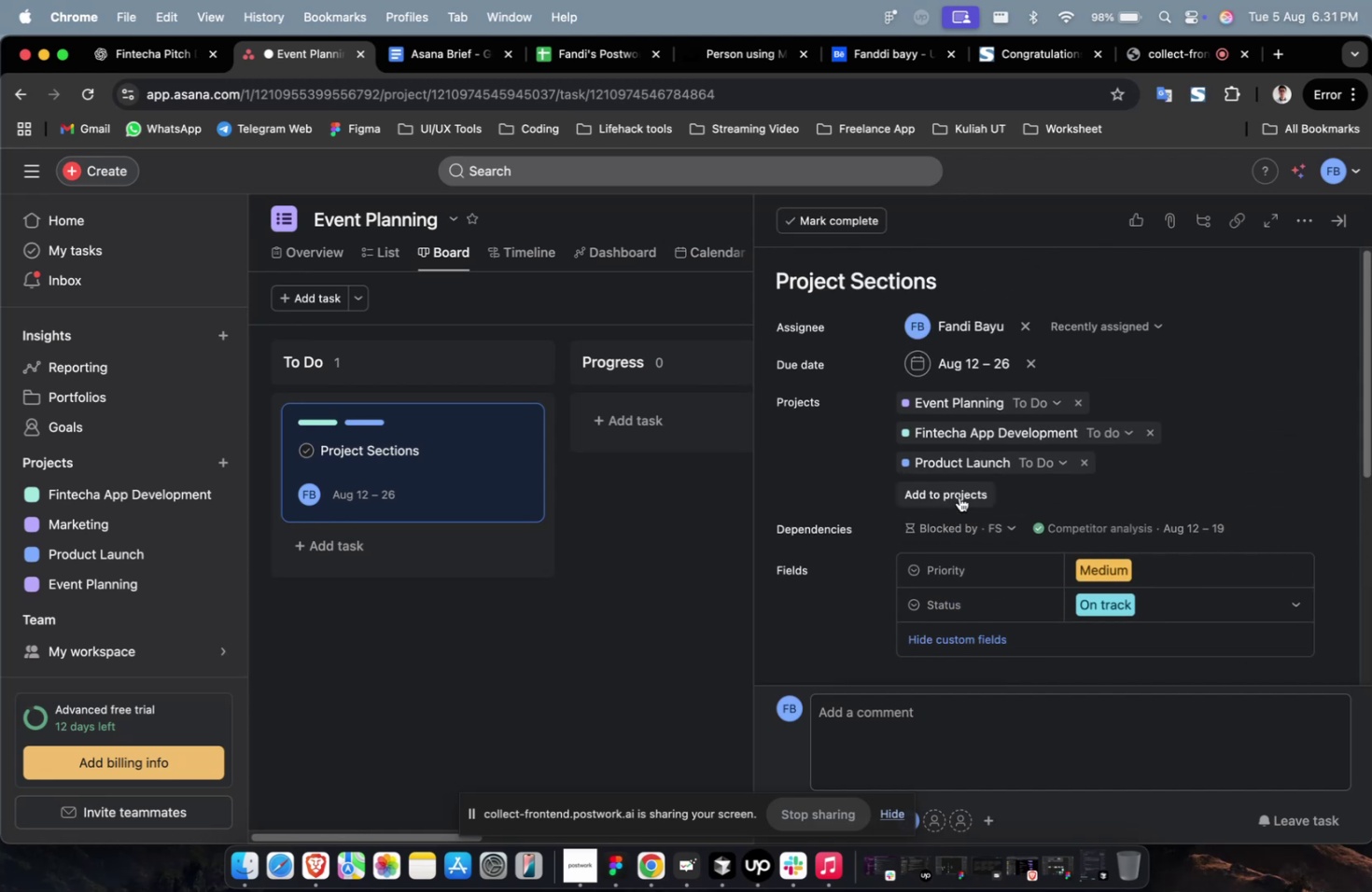 
left_click([959, 496])
 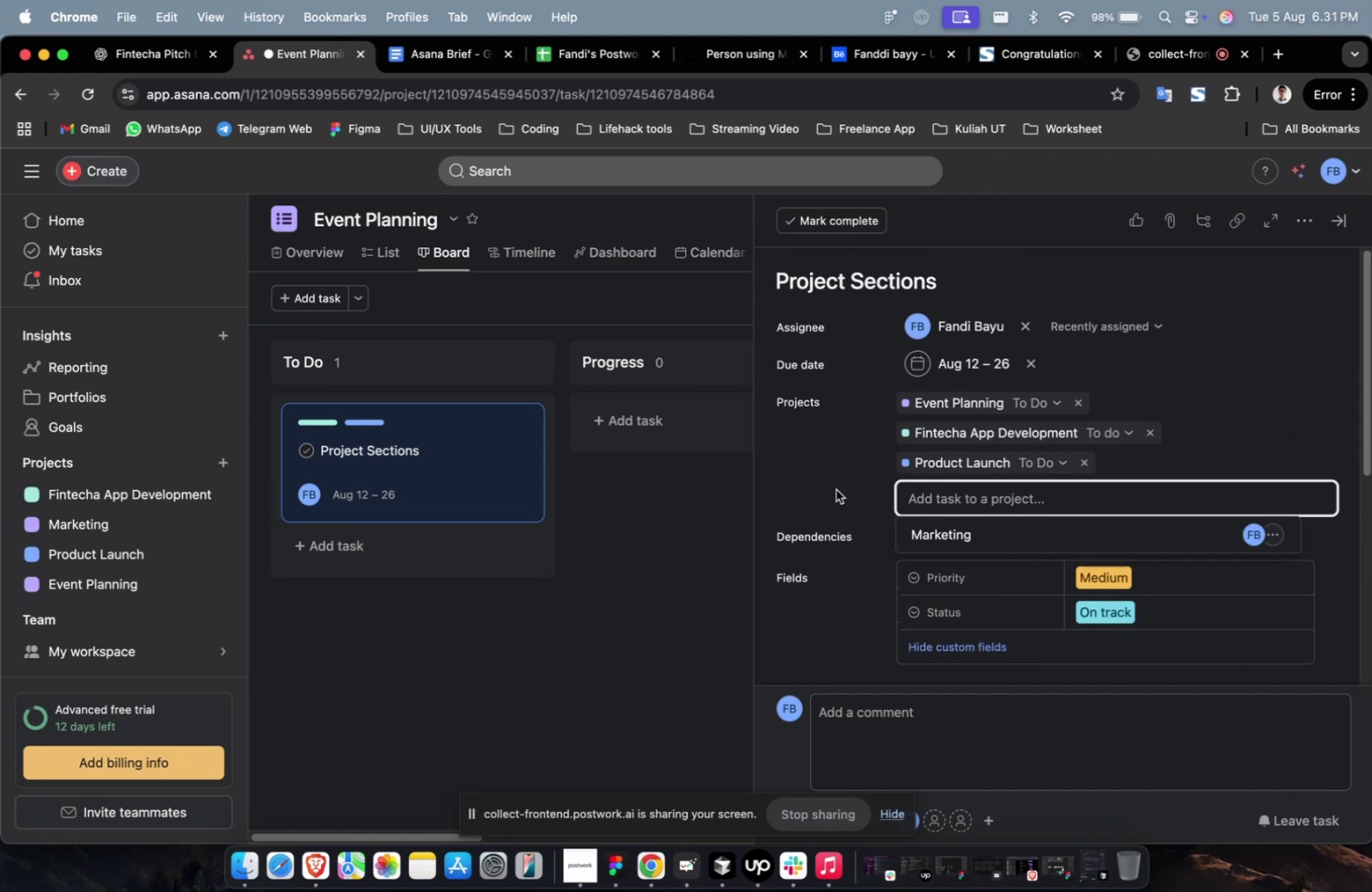 
left_click([833, 486])
 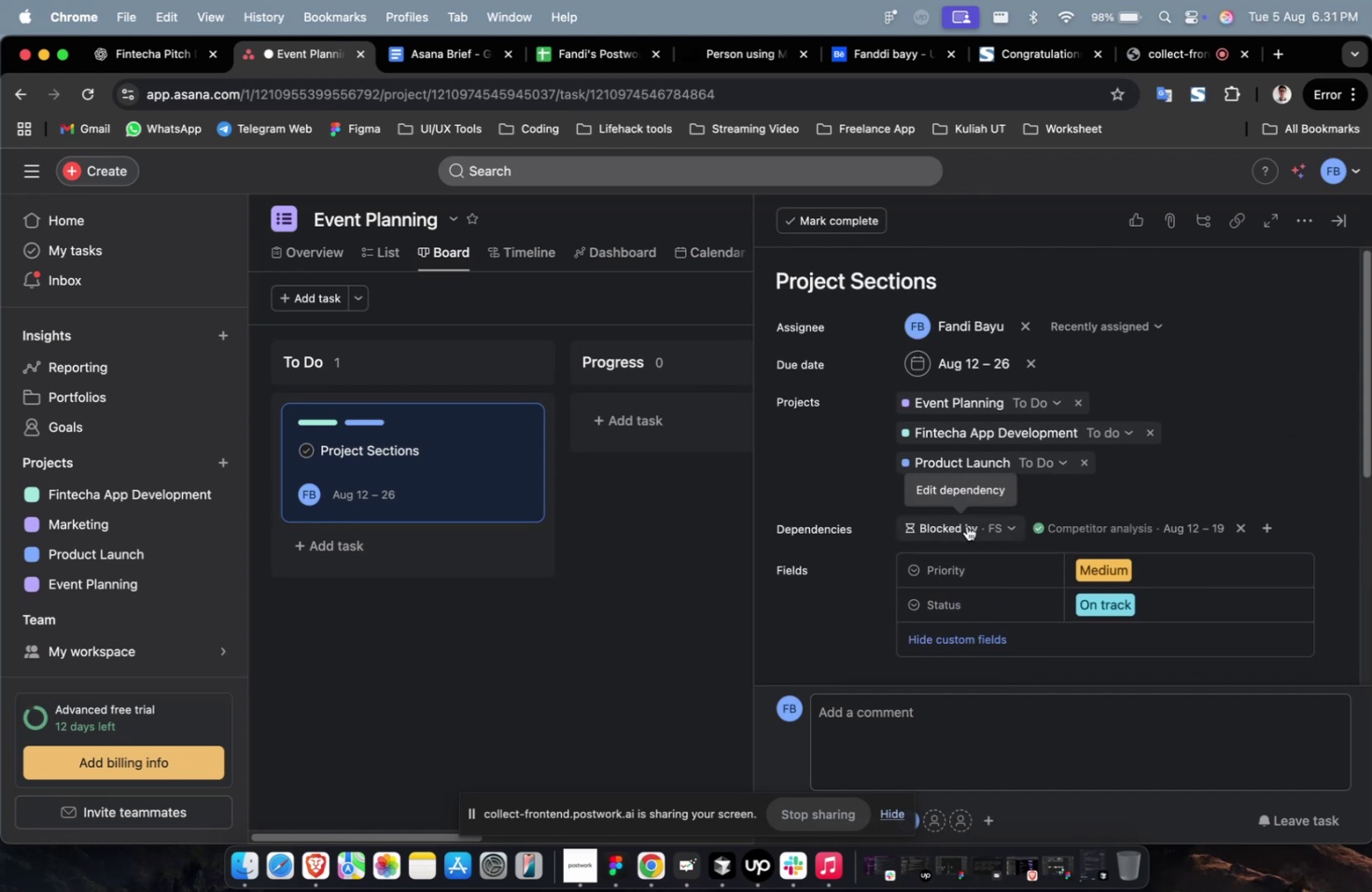 
scroll: coordinate [996, 530], scroll_direction: down, amount: 4.0
 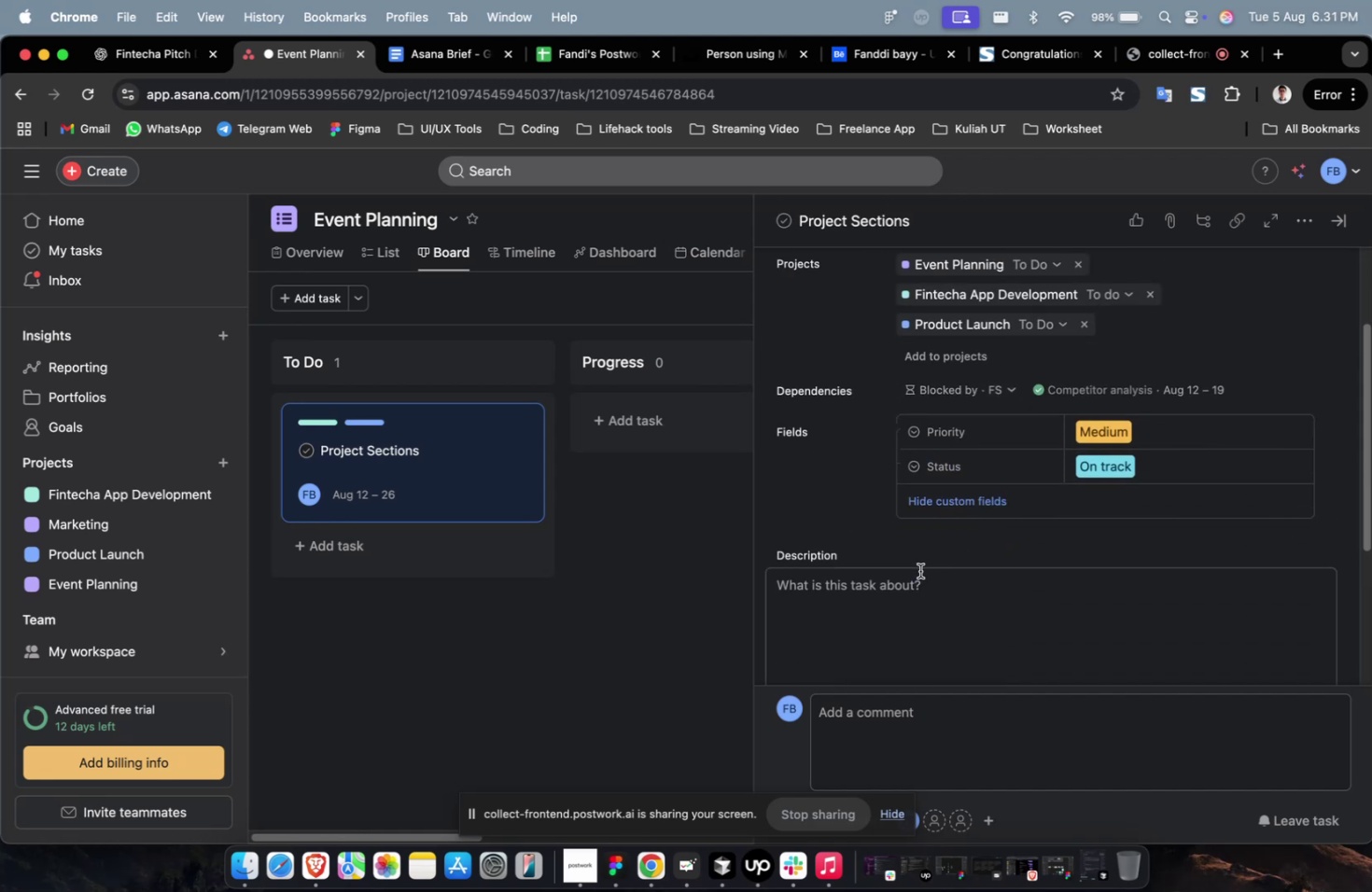 
scroll: coordinate [860, 484], scroll_direction: up, amount: 9.0
 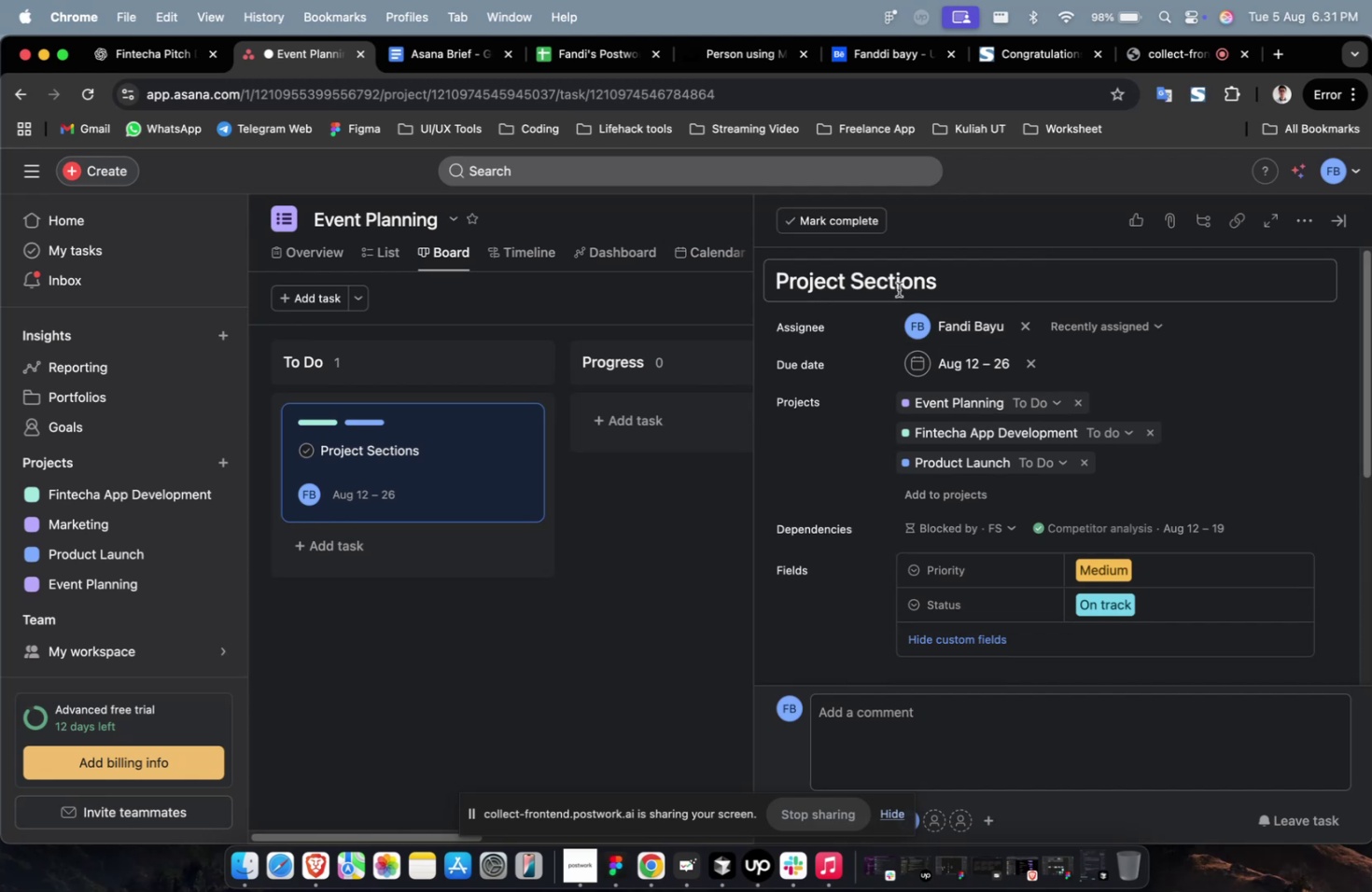 
left_click([899, 286])
 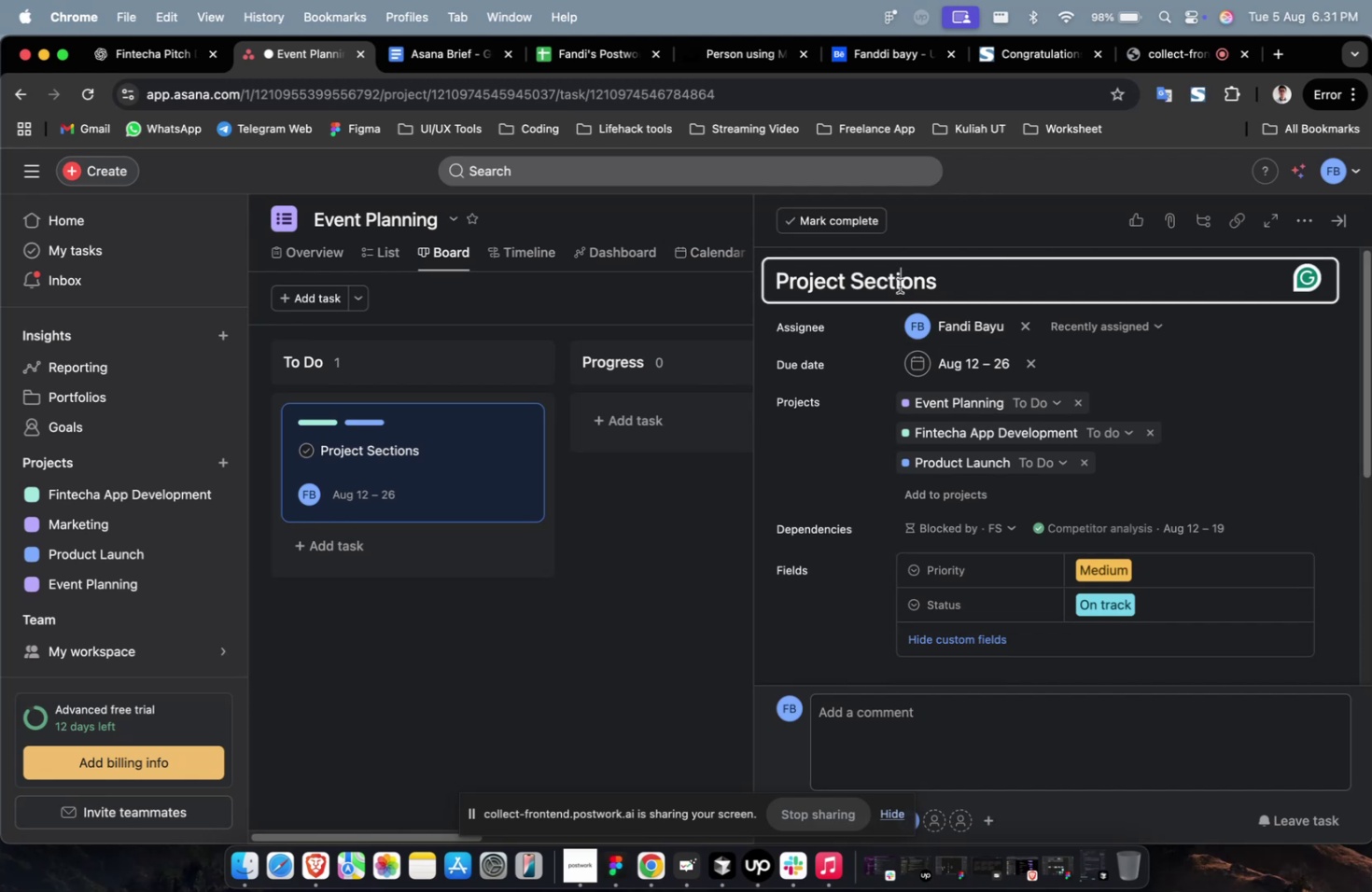 
key(Meta+A)
 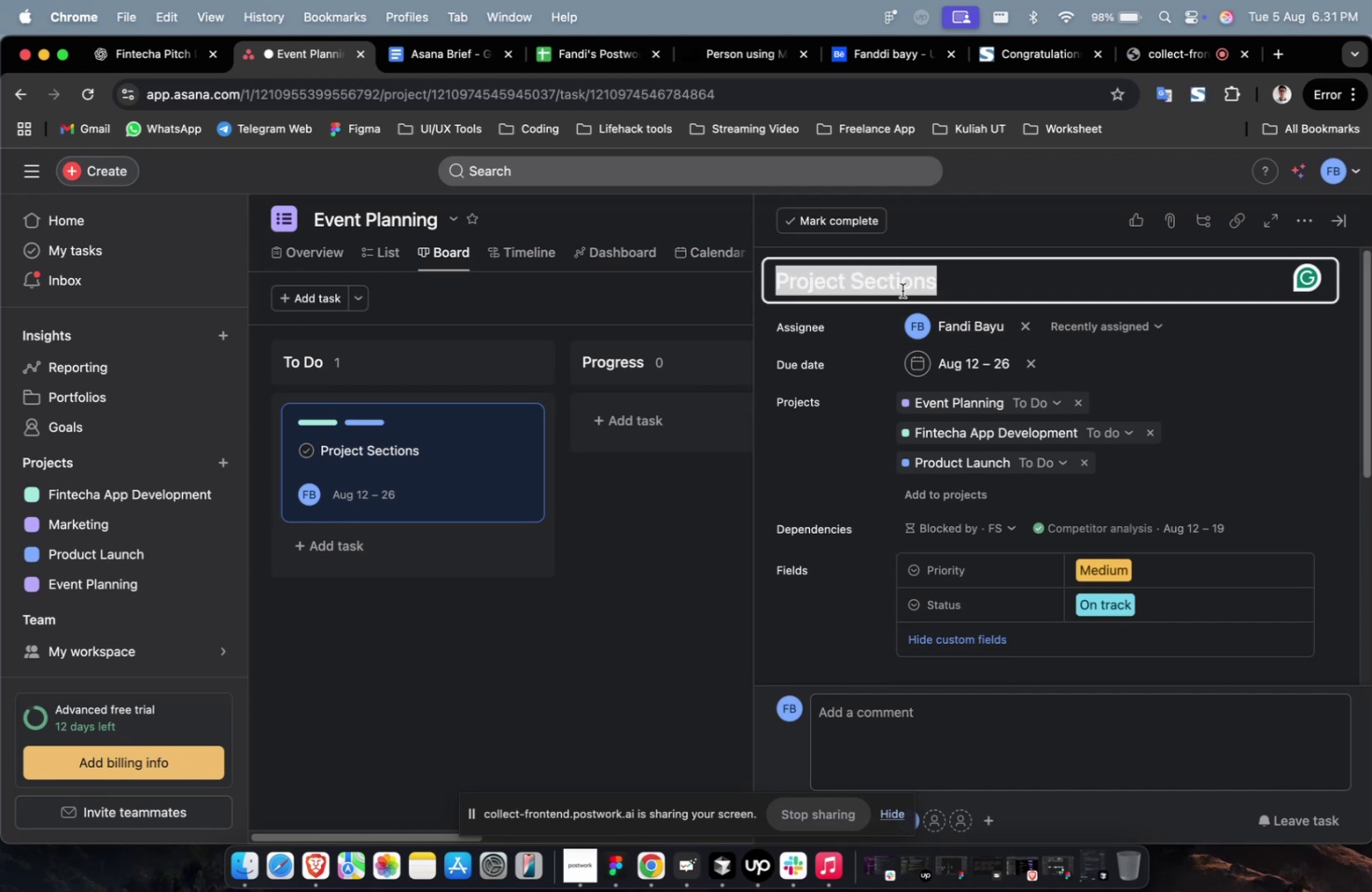 
key(Meta+C)
 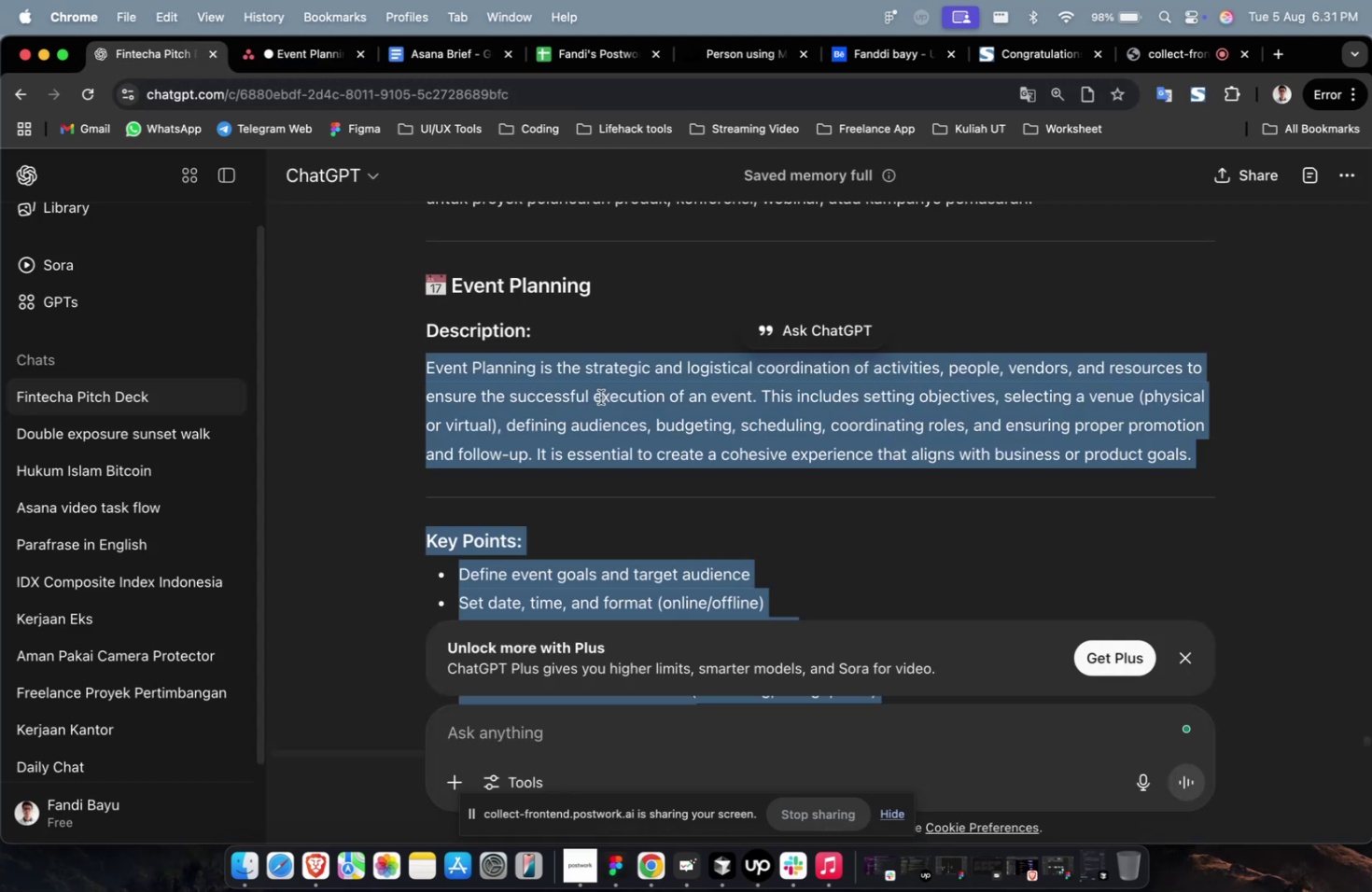 
left_click([609, 743])
 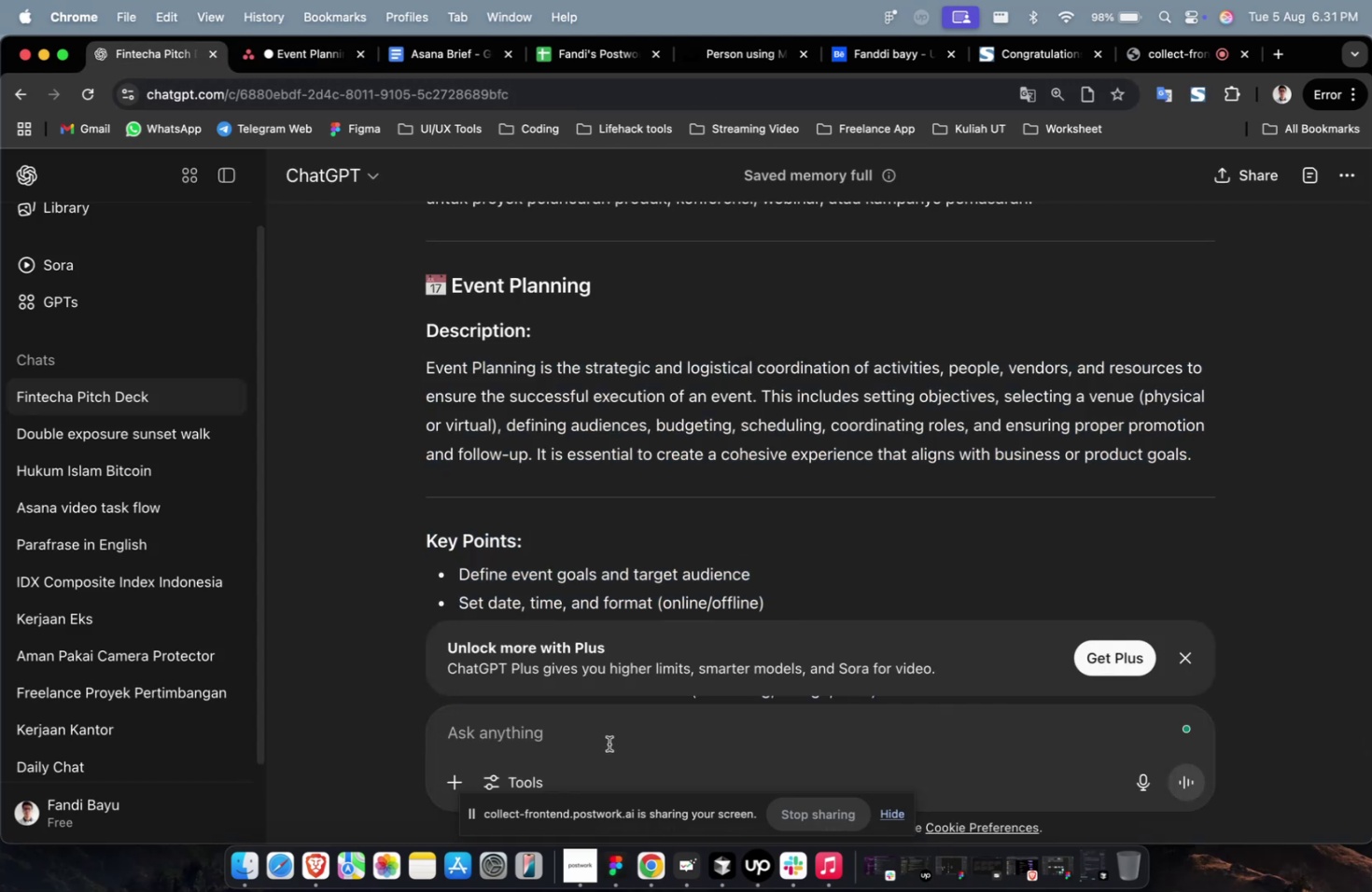 
type(buatkan untuk )
 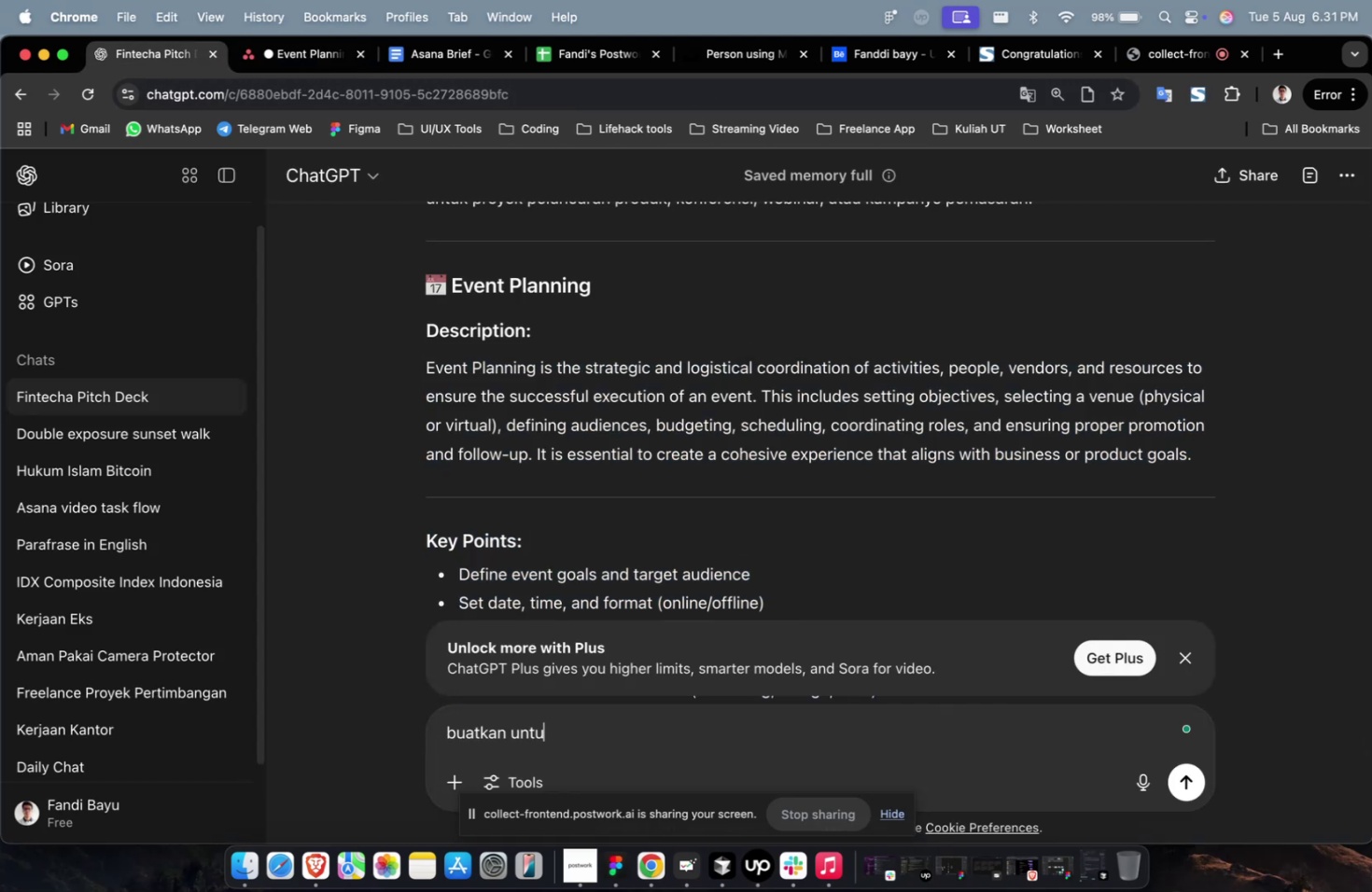 
key(Meta+CommandLeft)
 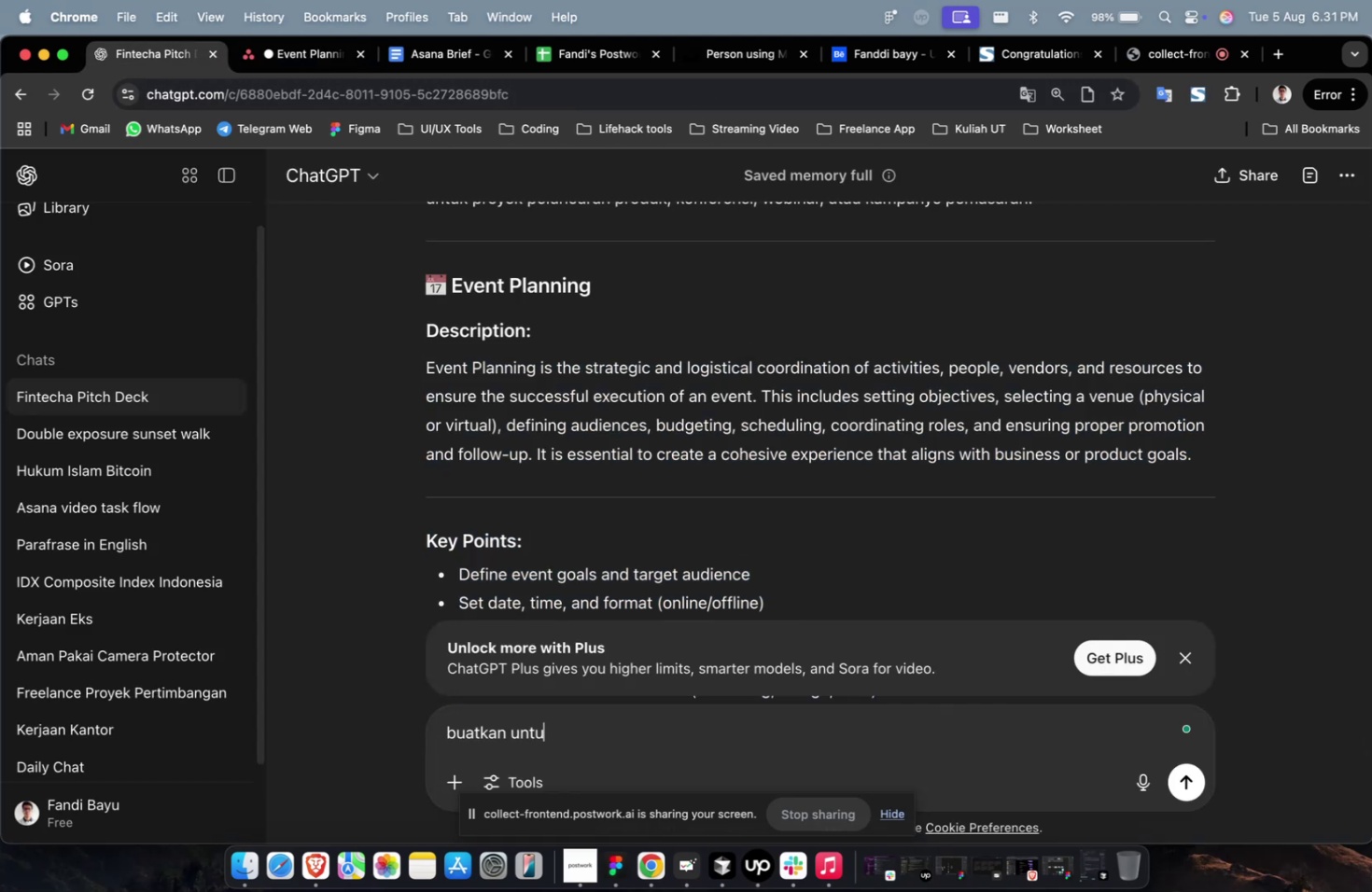 
key(Meta+V)
 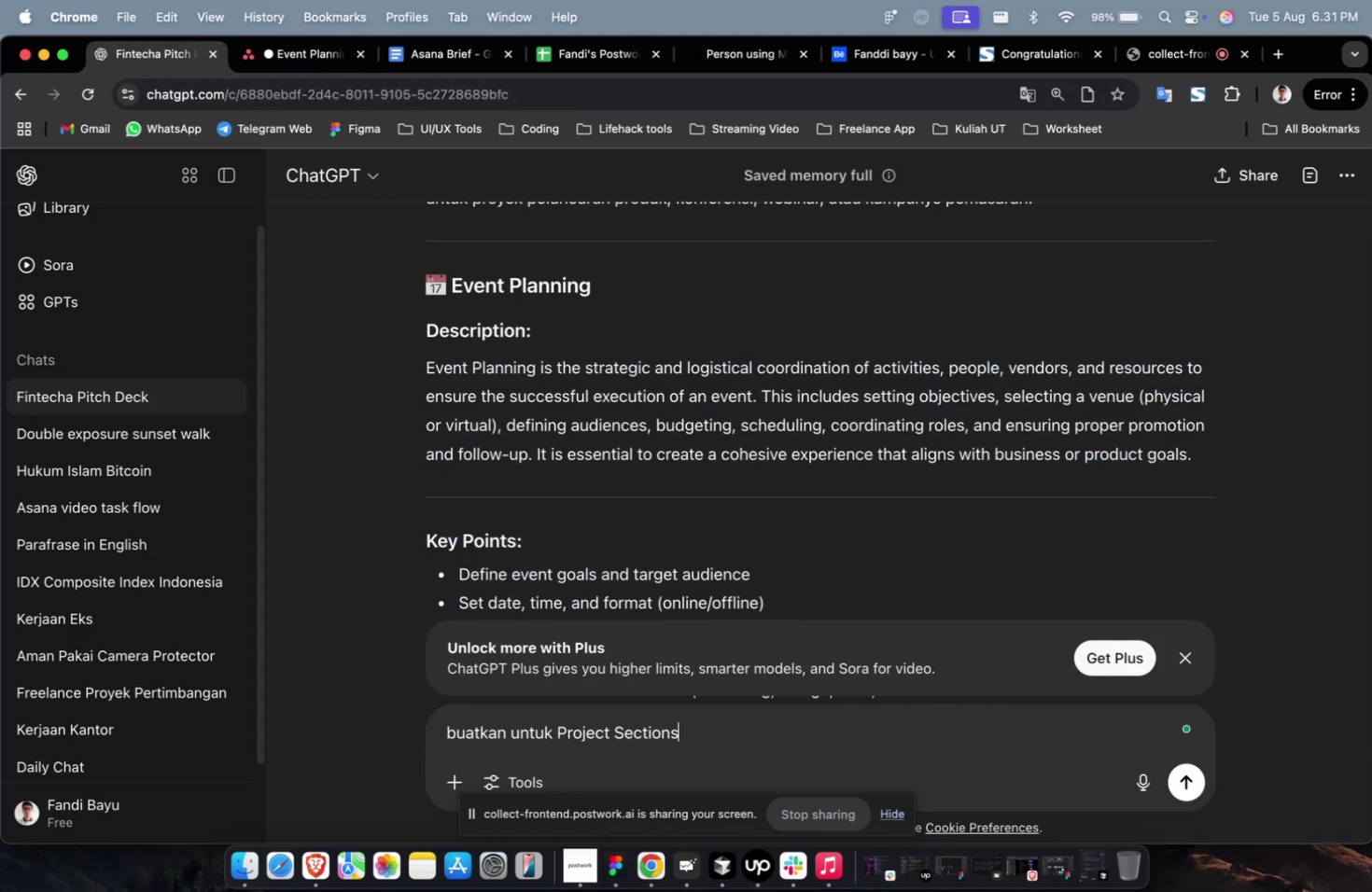 
key(Enter)
 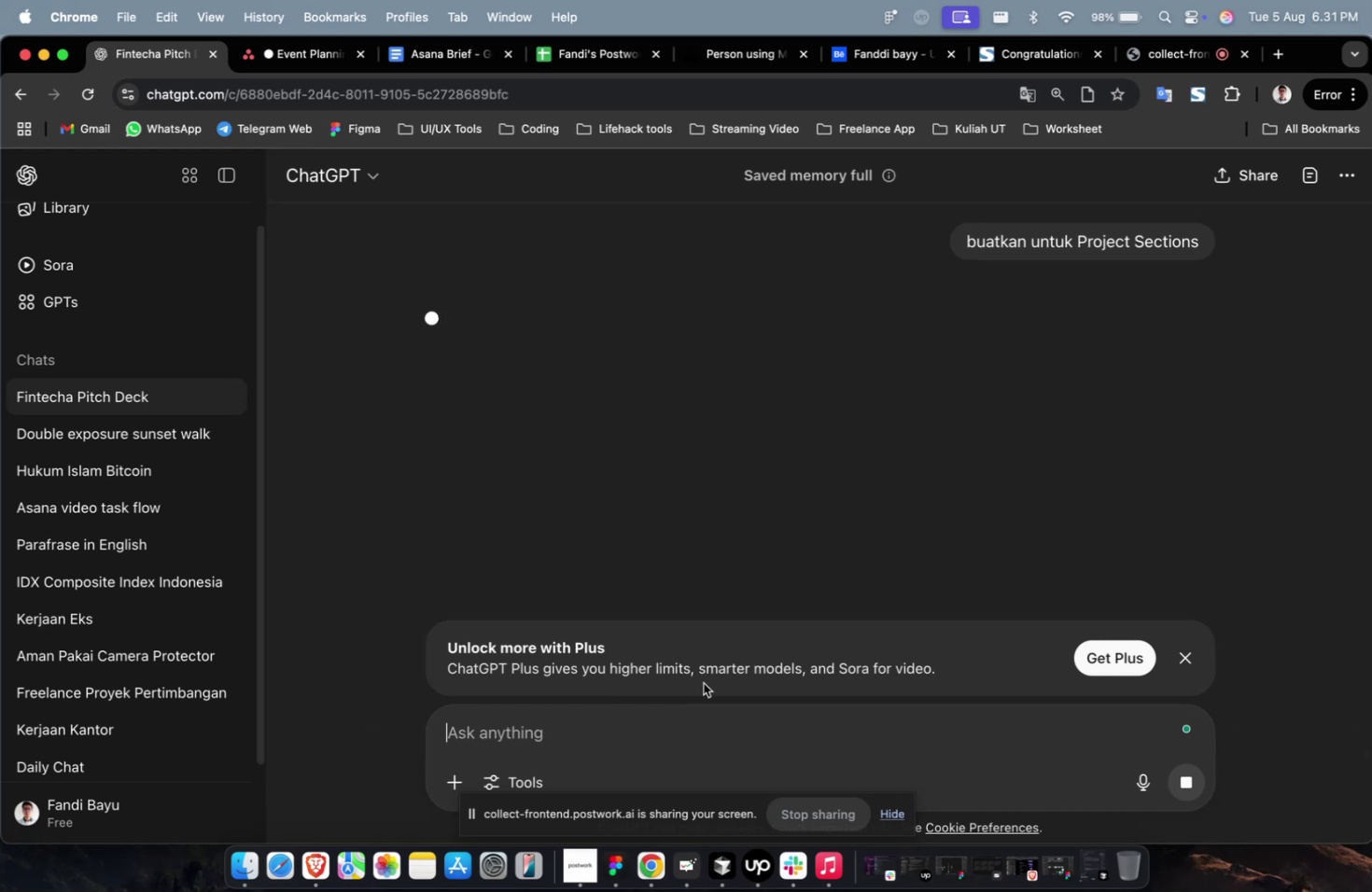 
wait(22.34)
 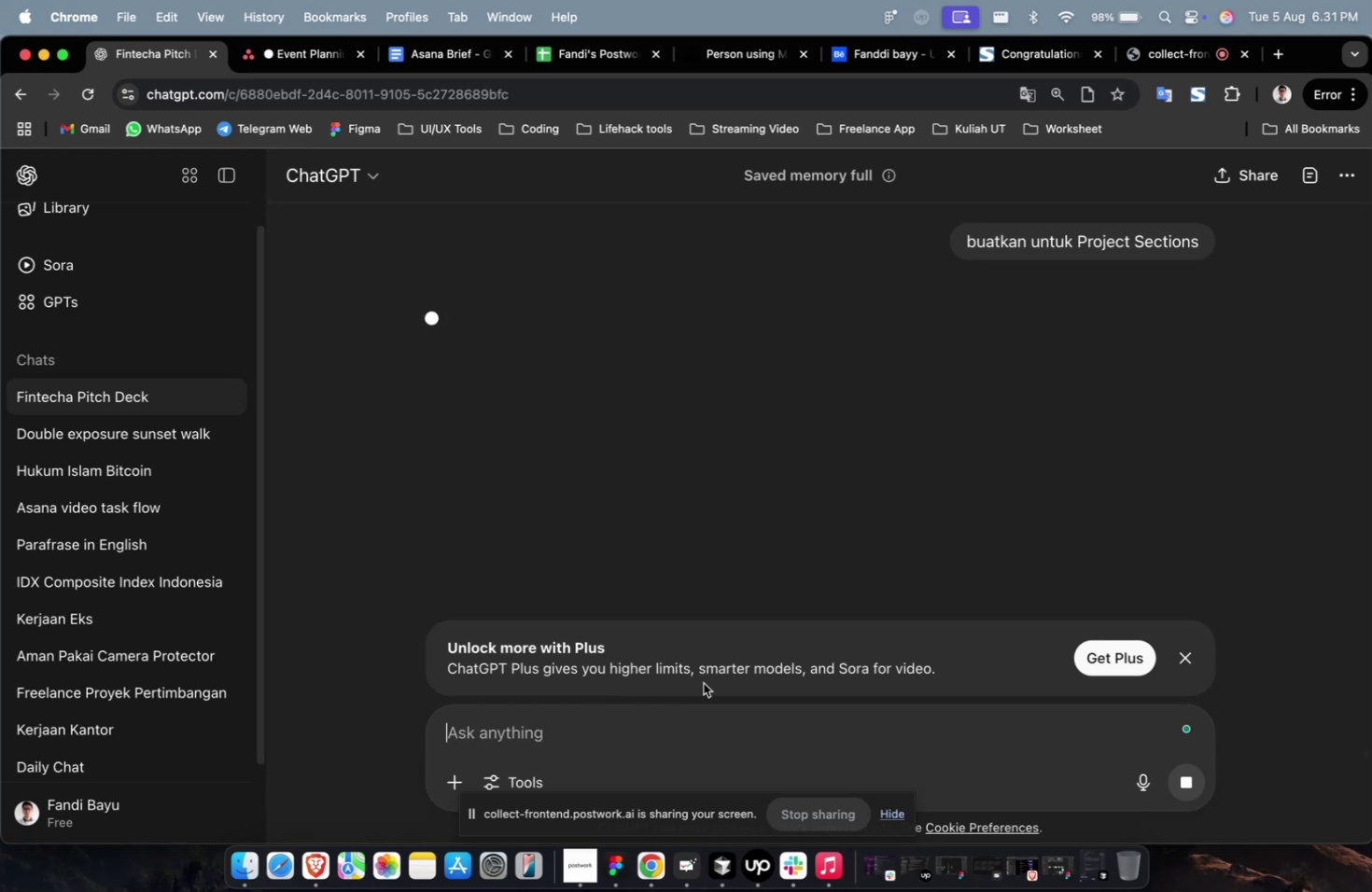 
left_click([306, 55])
 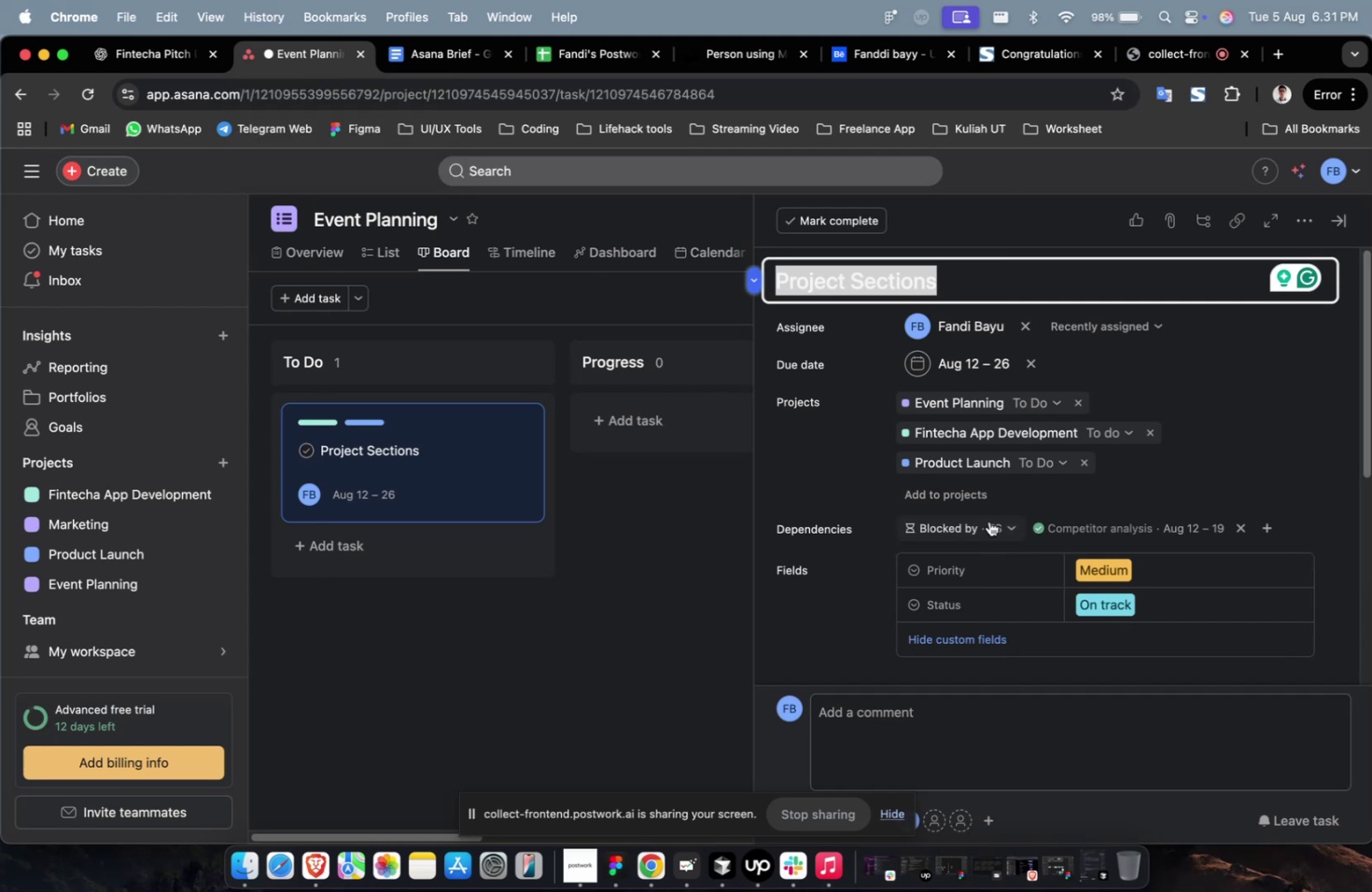 
scroll: coordinate [987, 510], scroll_direction: up, amount: 7.0
 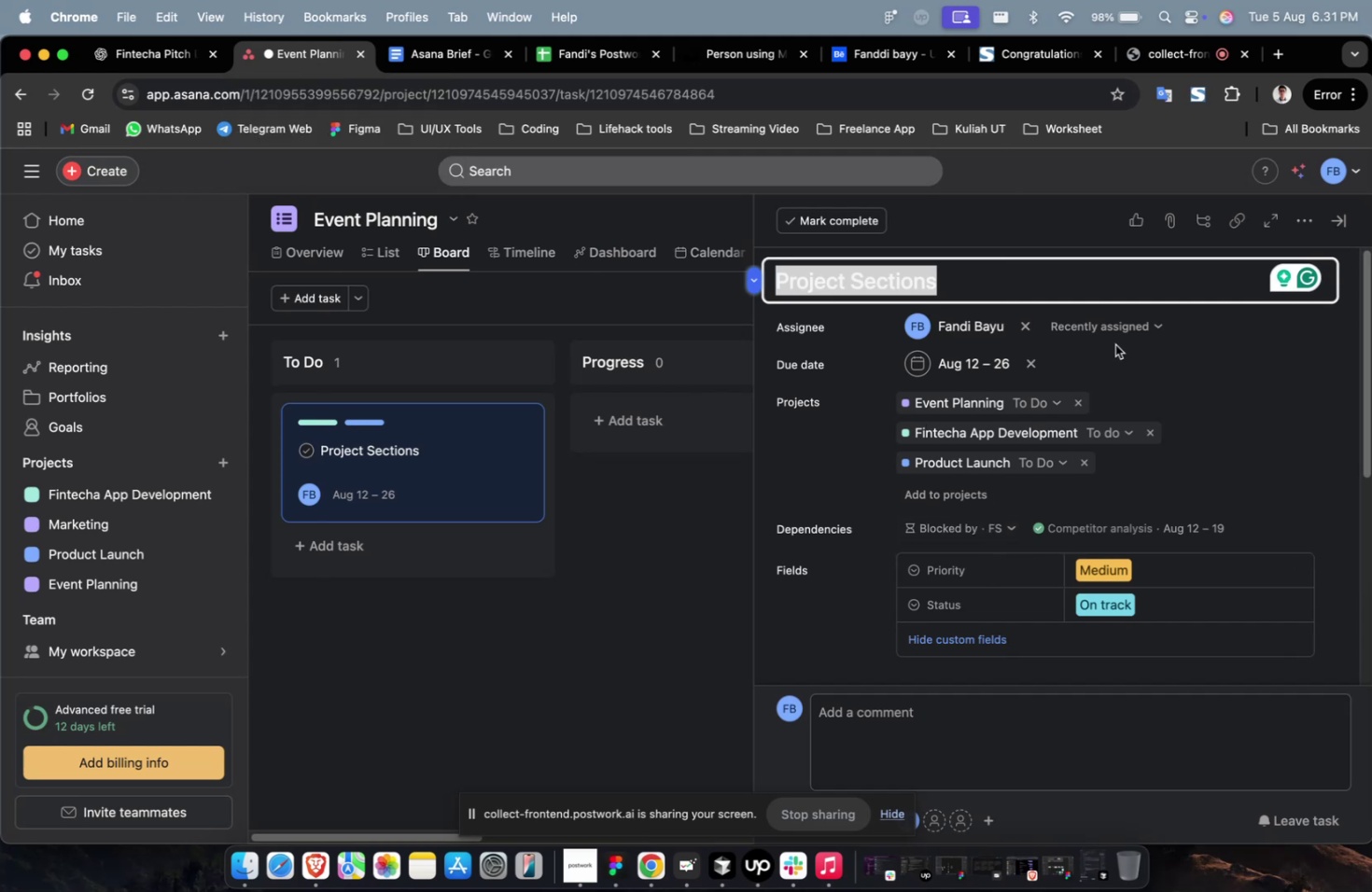 
left_click([1118, 328])
 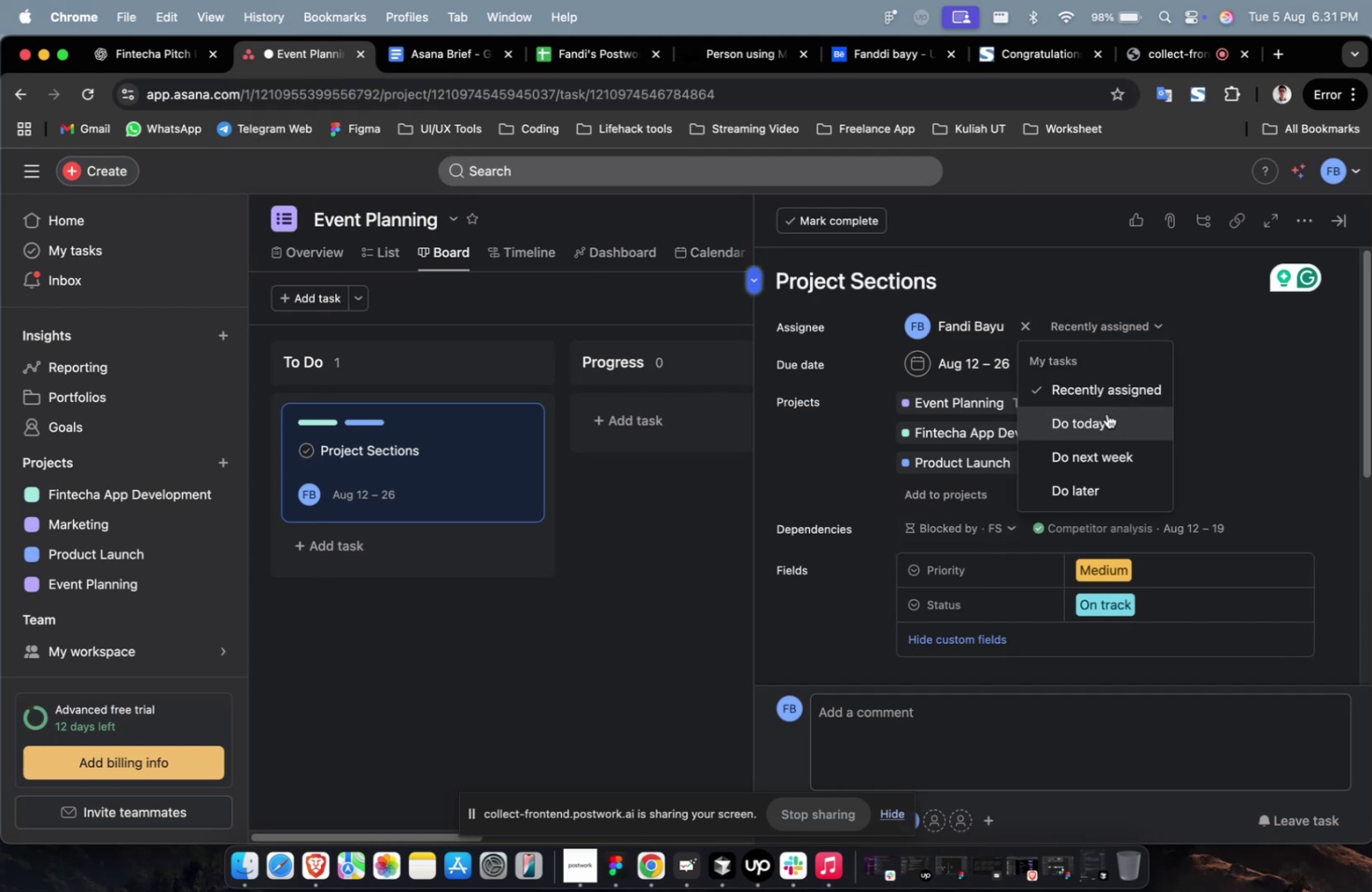 
left_click([1105, 415])
 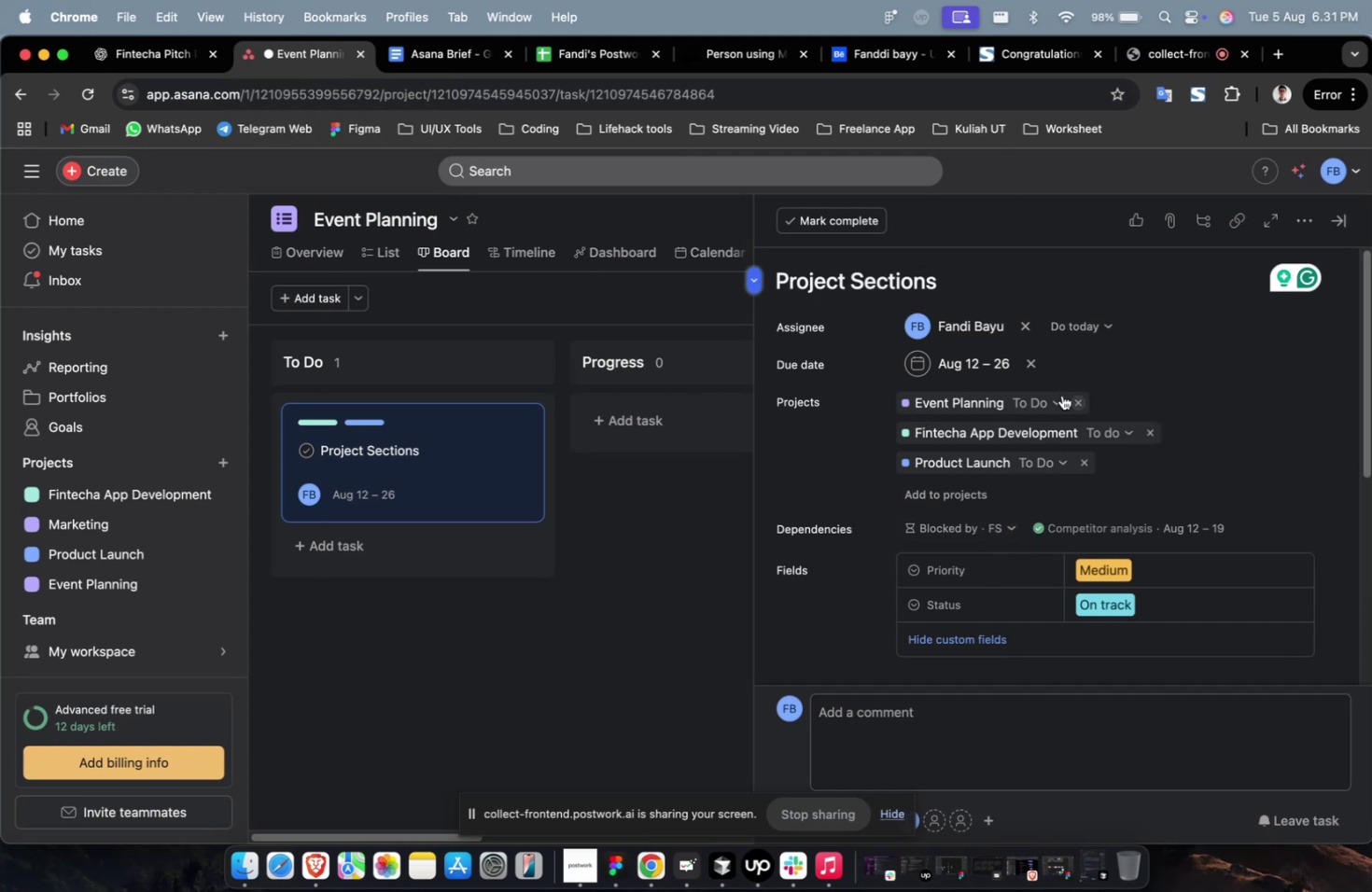 
scroll: coordinate [1058, 393], scroll_direction: down, amount: 8.0
 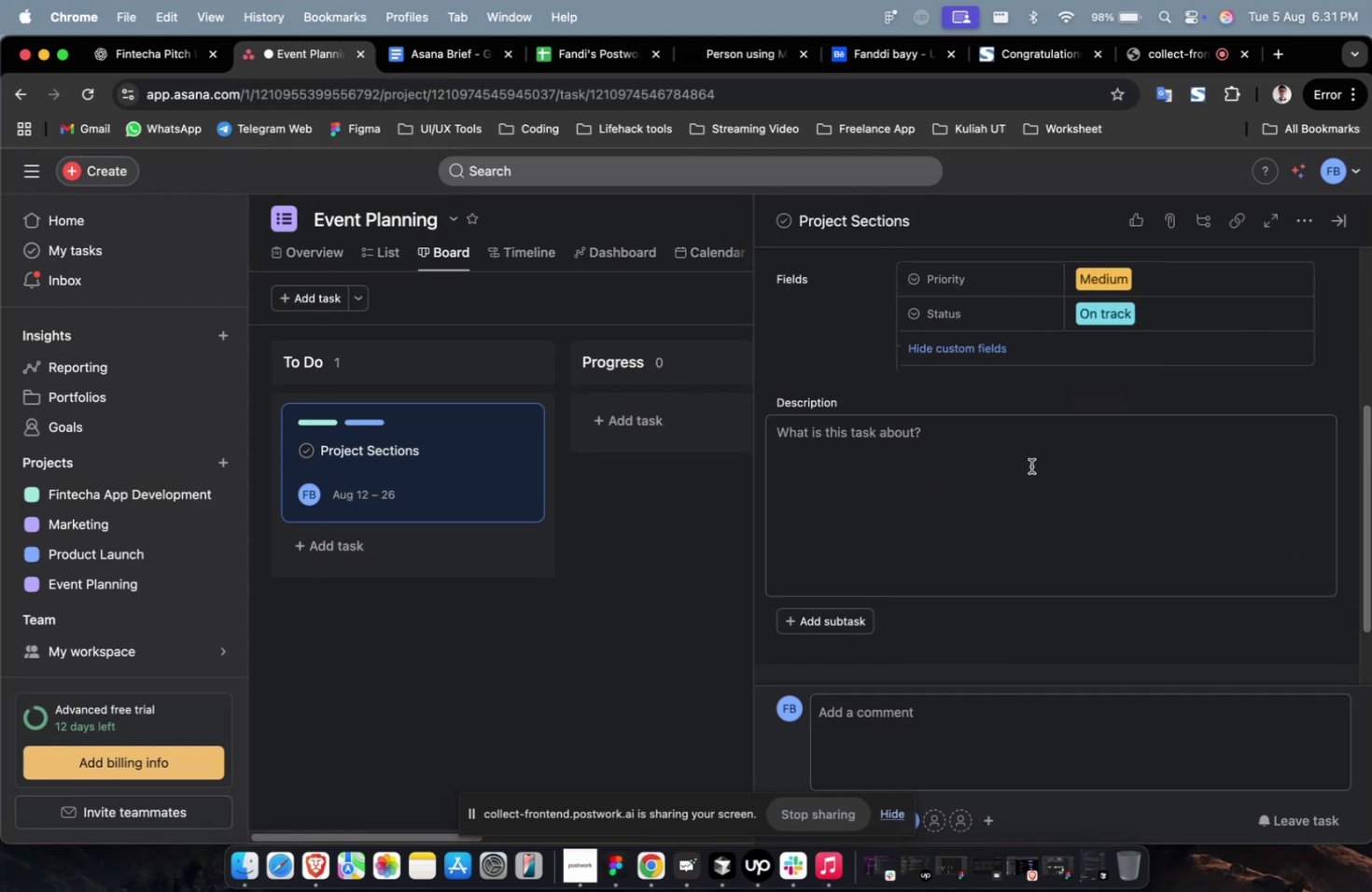 
left_click([1019, 465])
 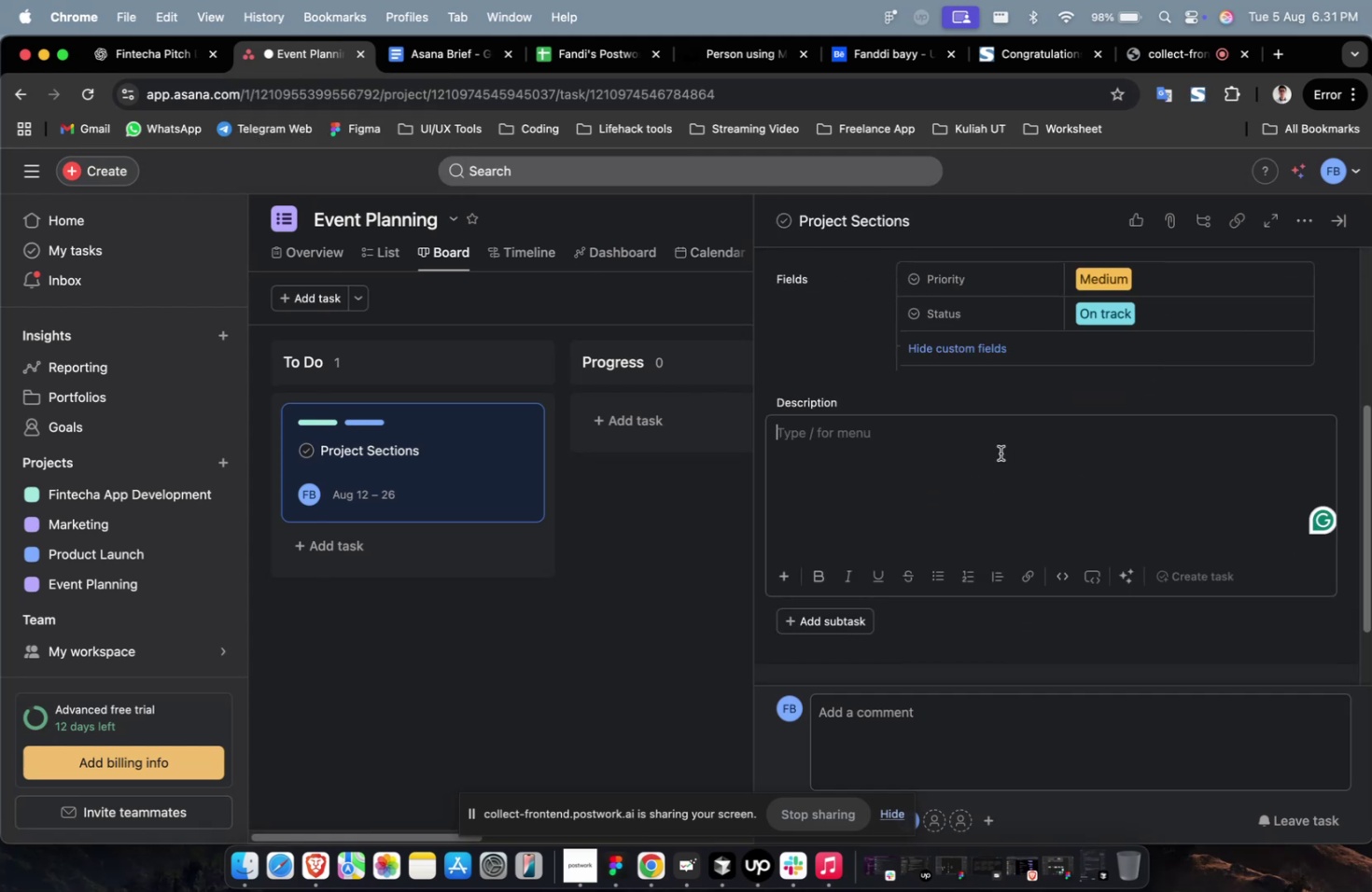 
scroll: coordinate [973, 458], scroll_direction: down, amount: 5.0
 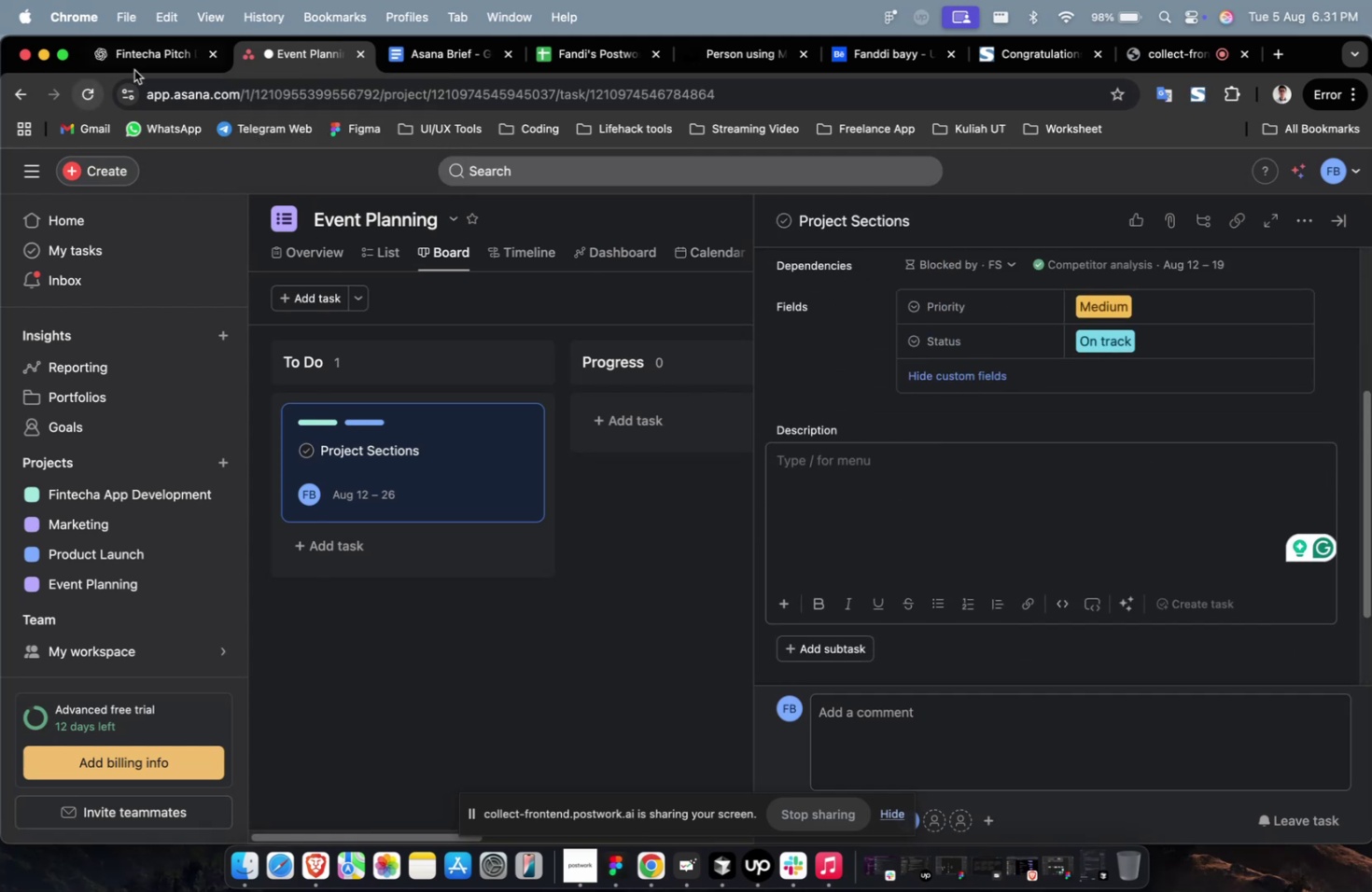 
left_click([141, 62])
 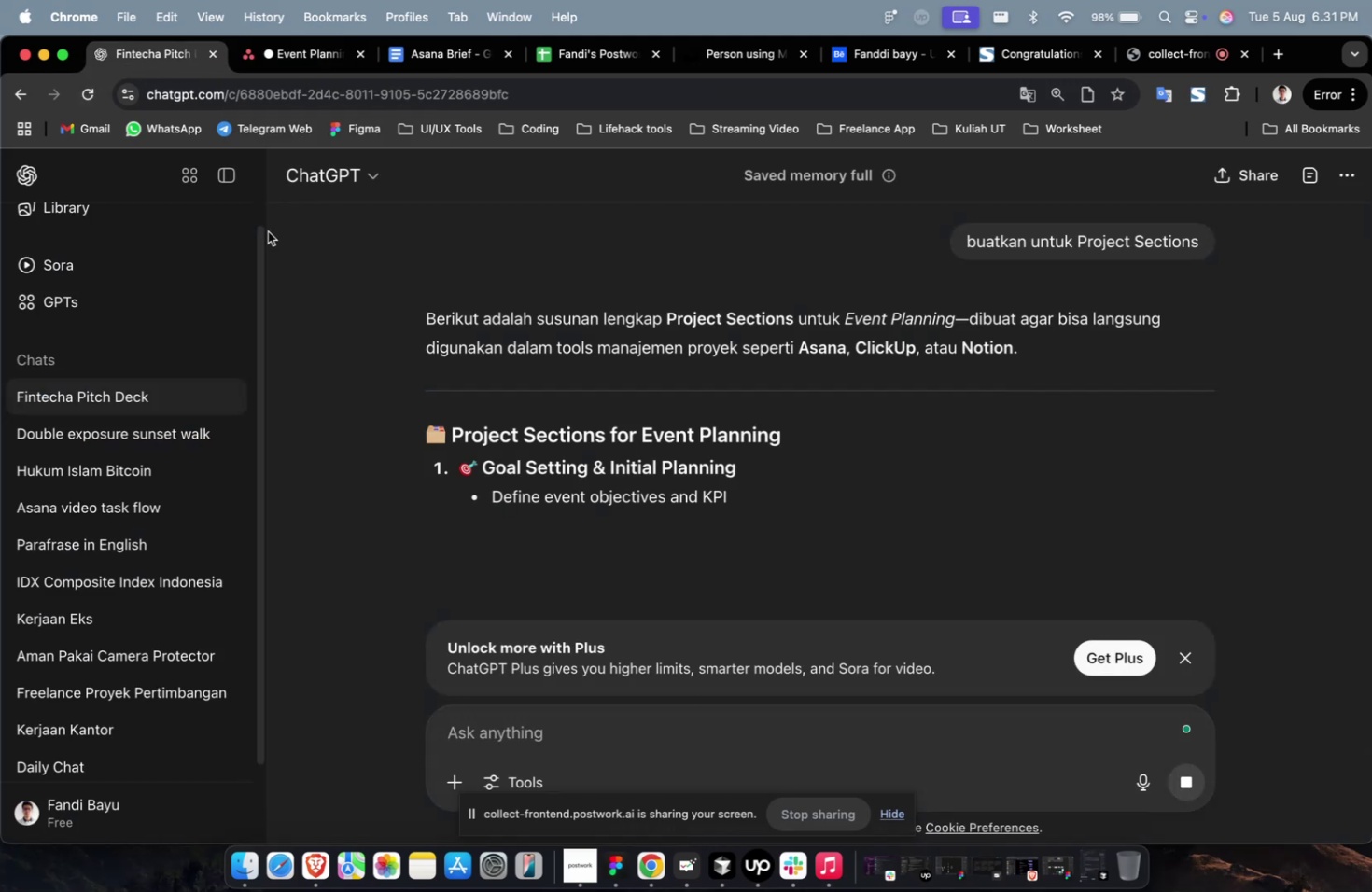 
scroll: coordinate [510, 415], scroll_direction: down, amount: 9.0
 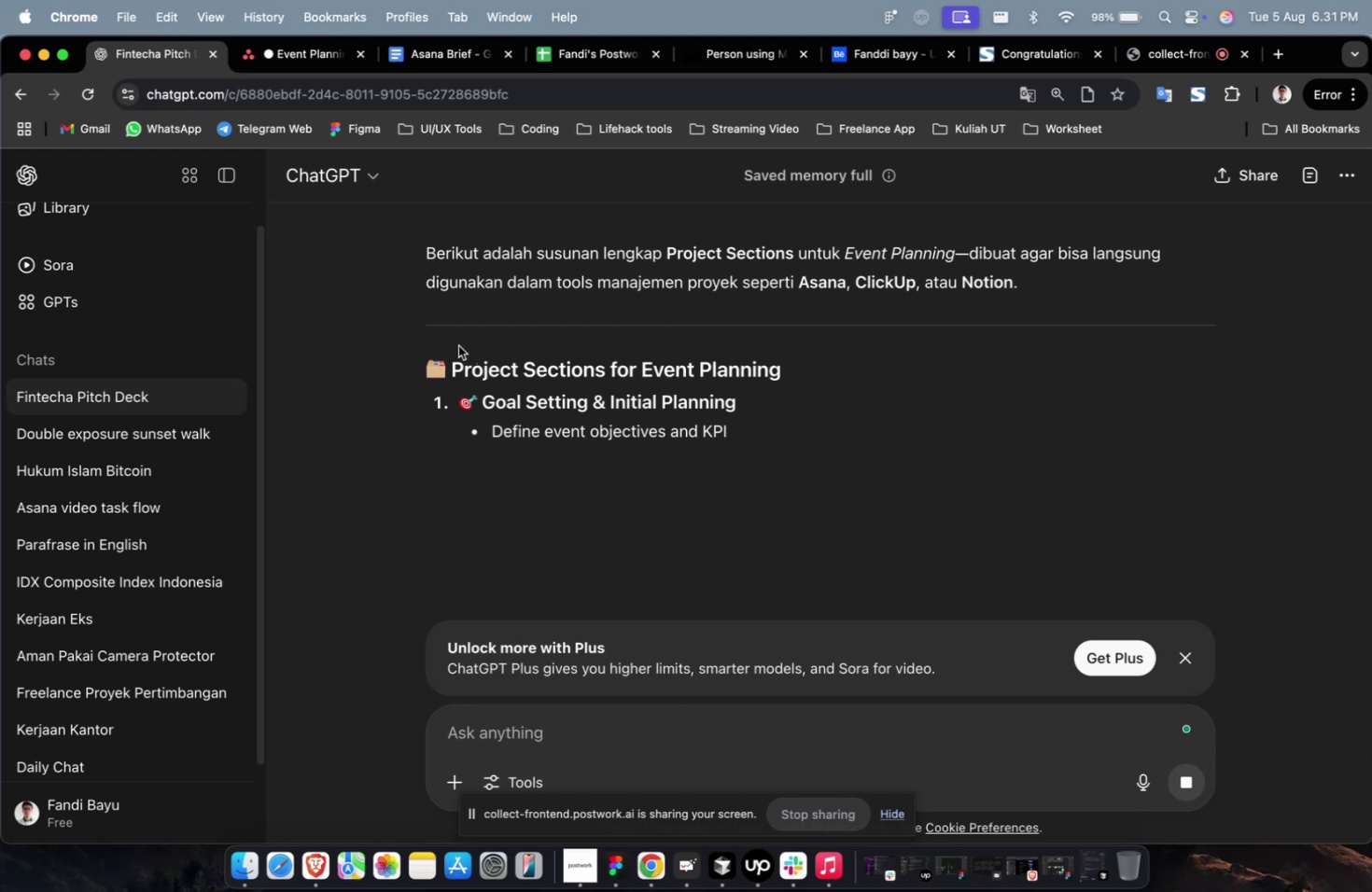 
wait(5.92)
 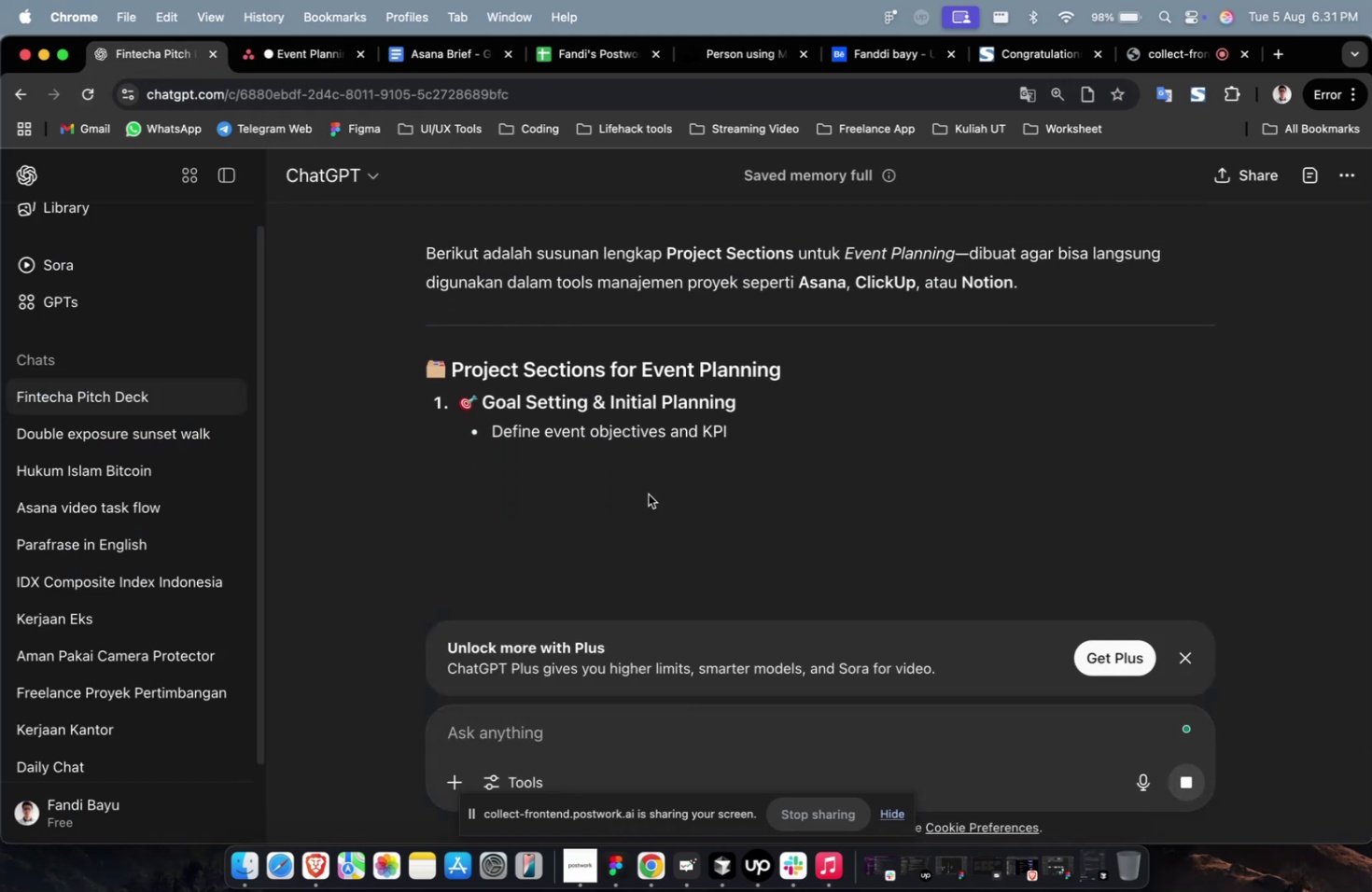 
left_click([312, 56])
 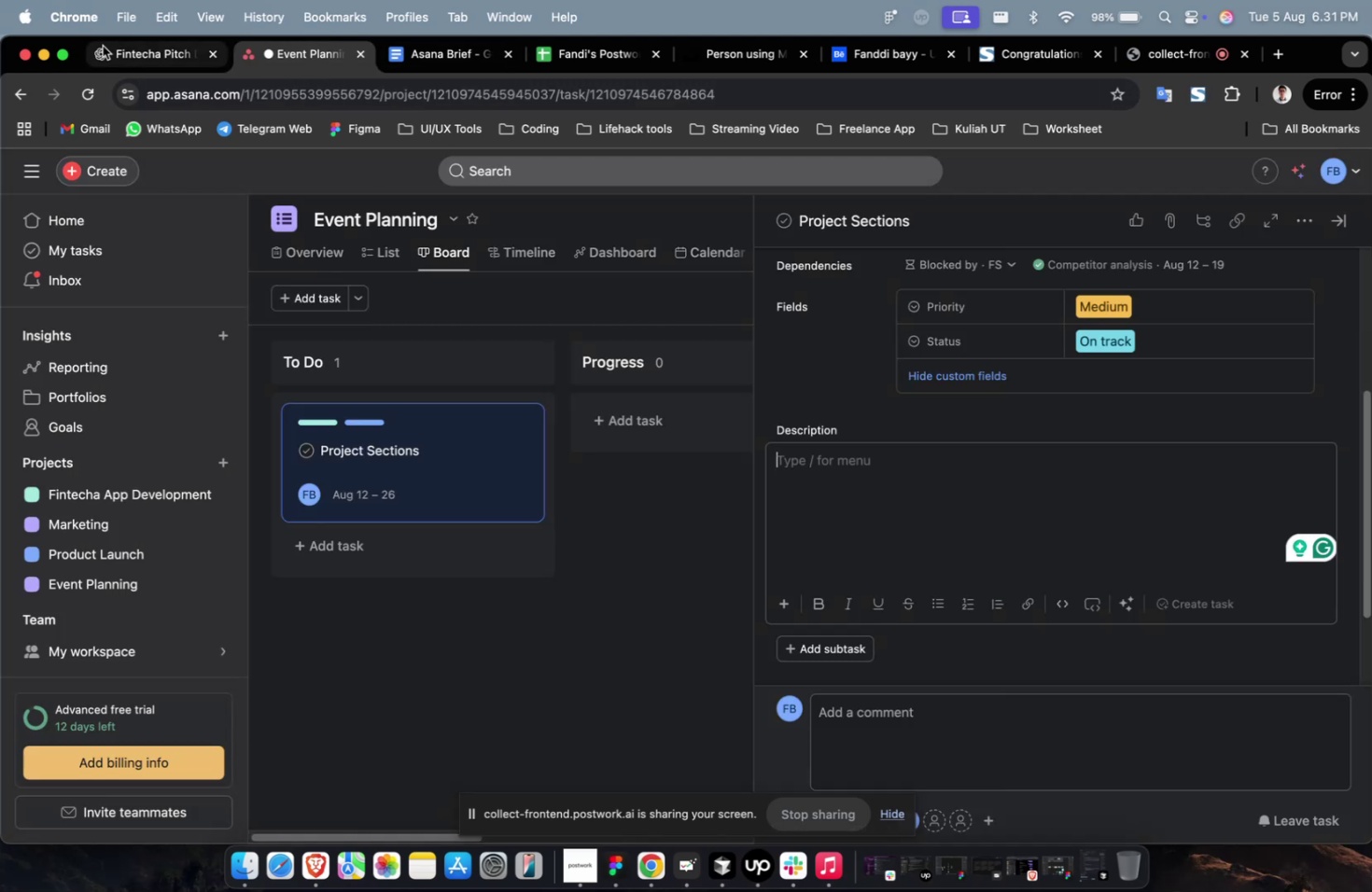 
left_click([110, 50])
 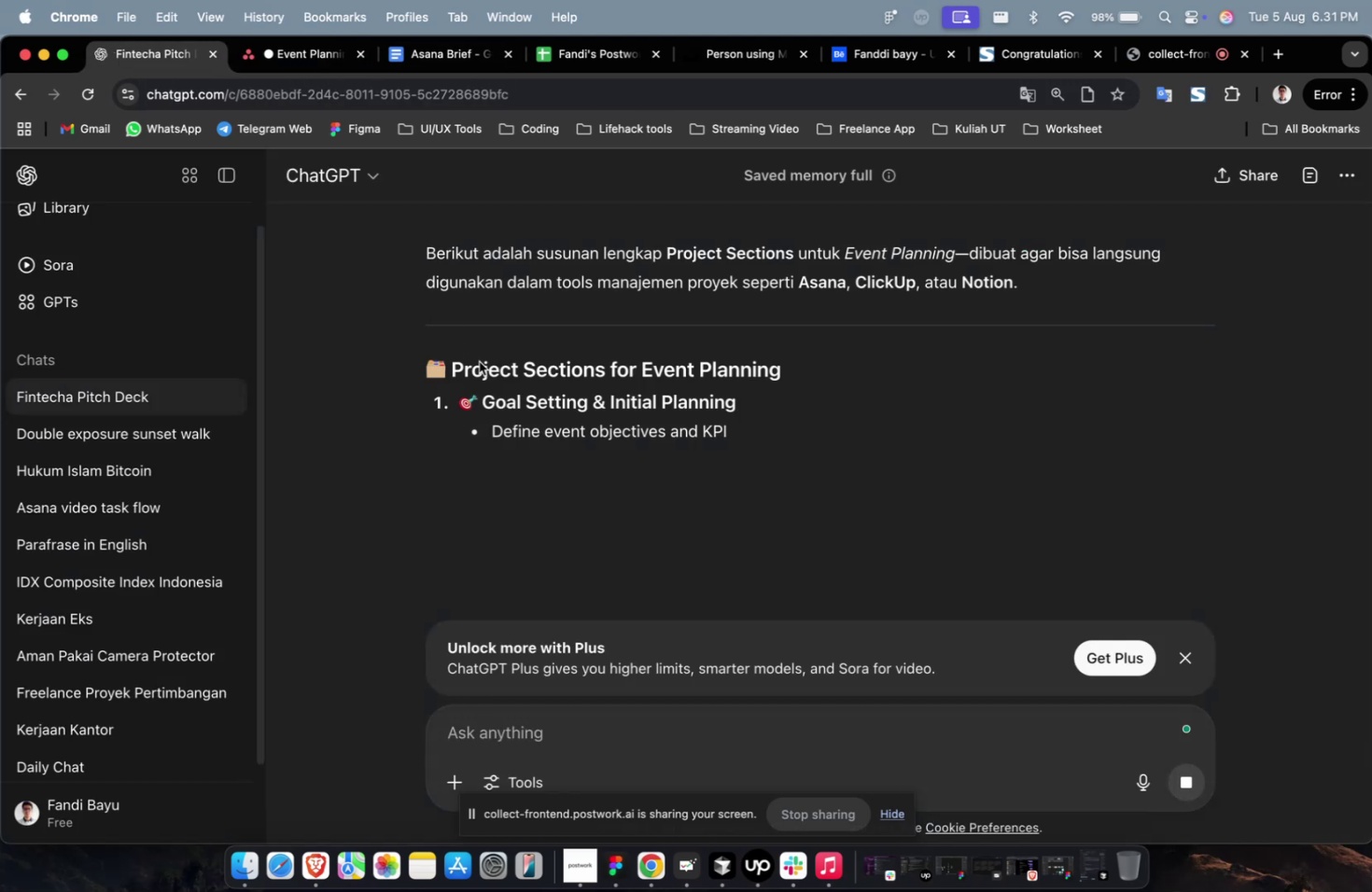 
scroll: coordinate [528, 376], scroll_direction: down, amount: 2.0
 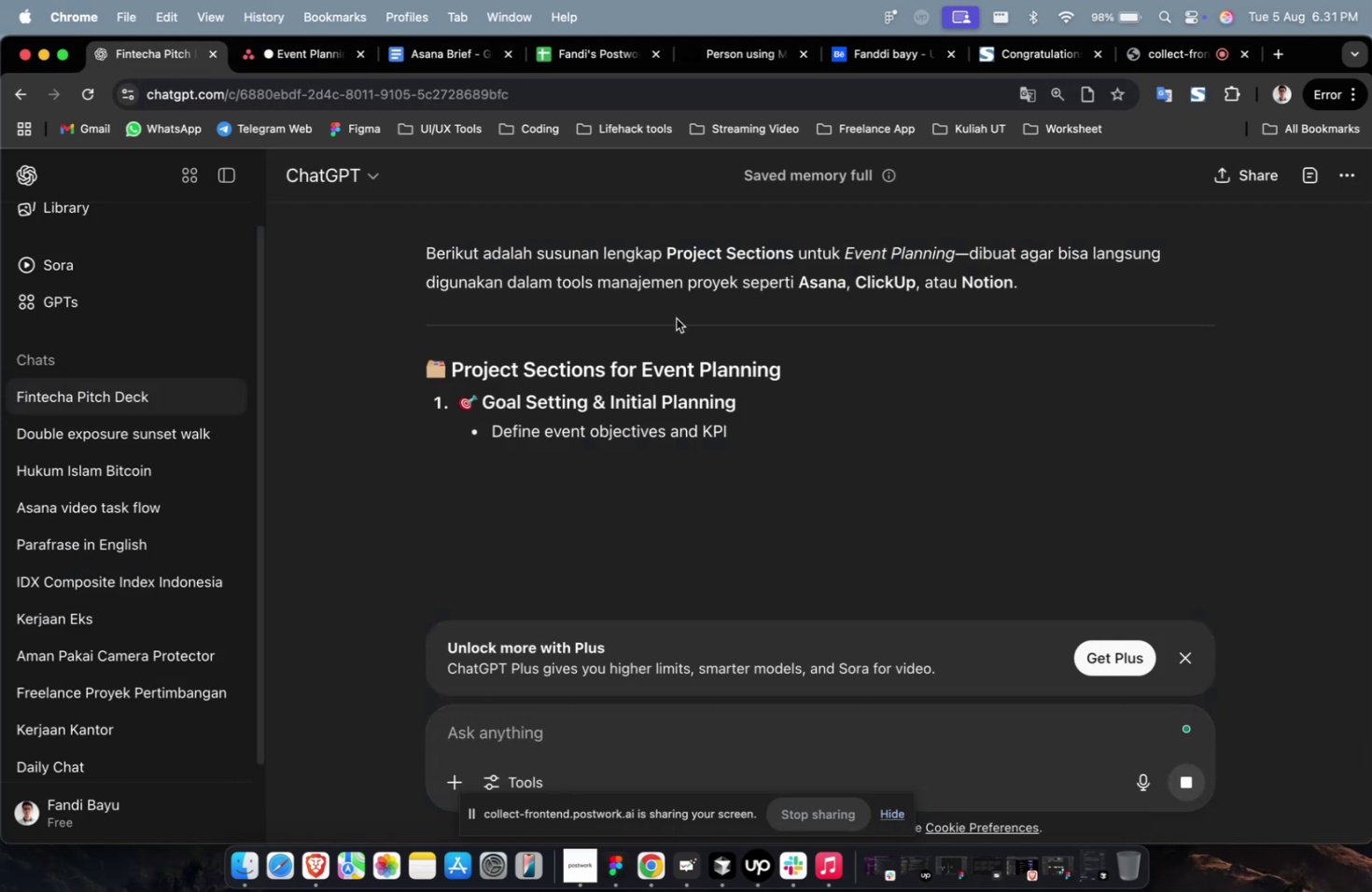 
left_click([682, 317])
 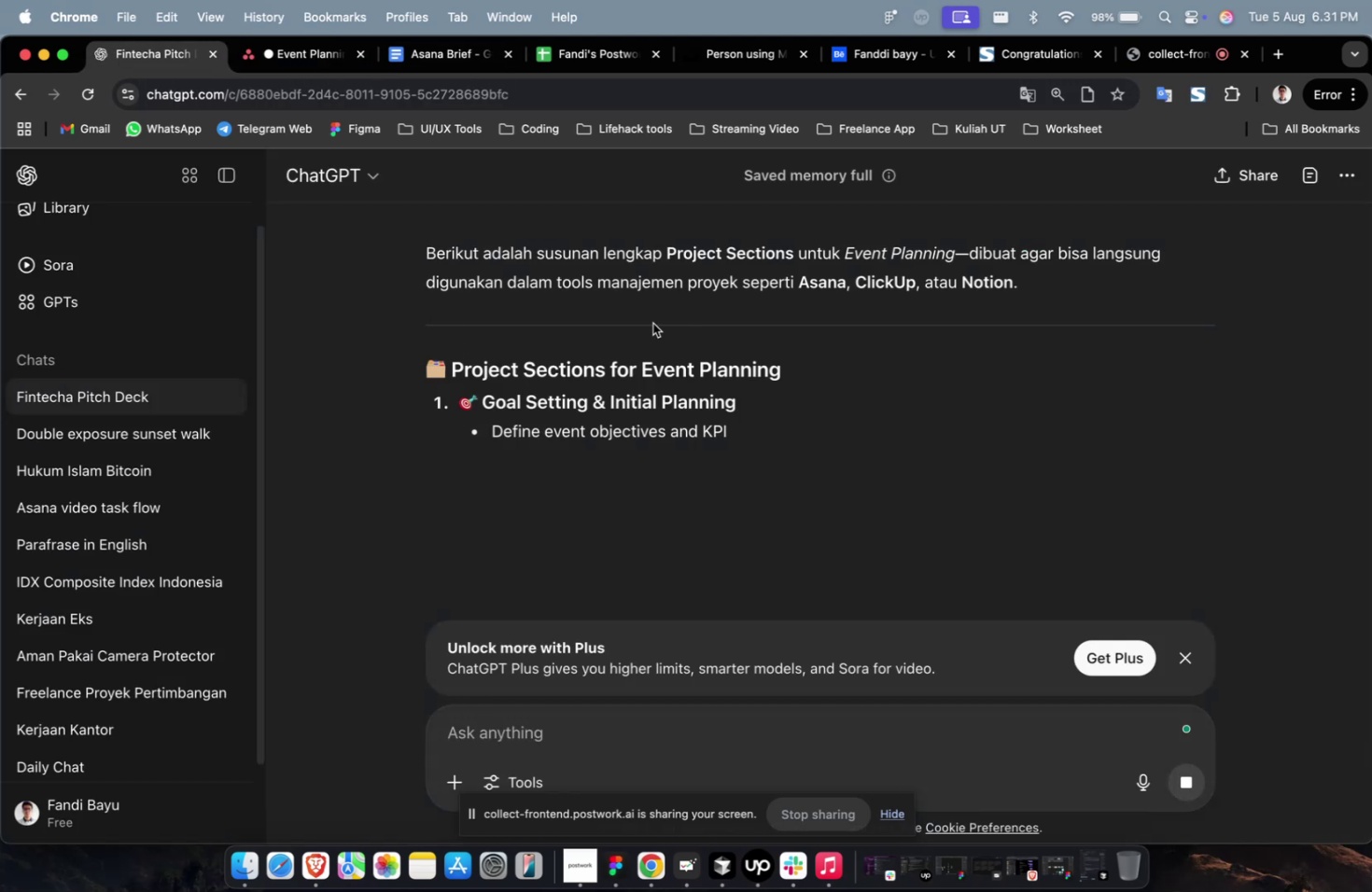 
scroll: coordinate [619, 324], scroll_direction: up, amount: 12.0
 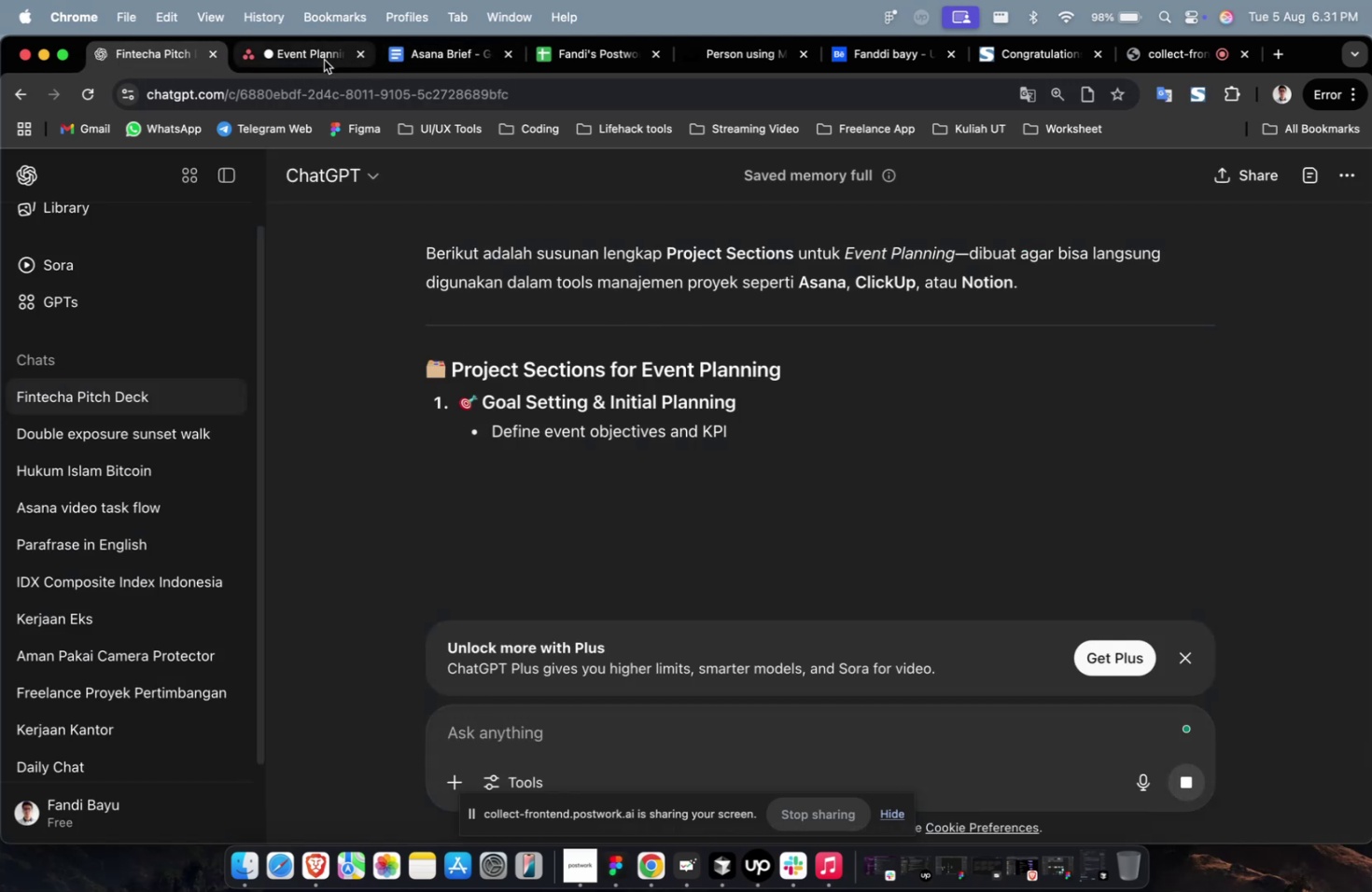 
left_click([417, 44])
 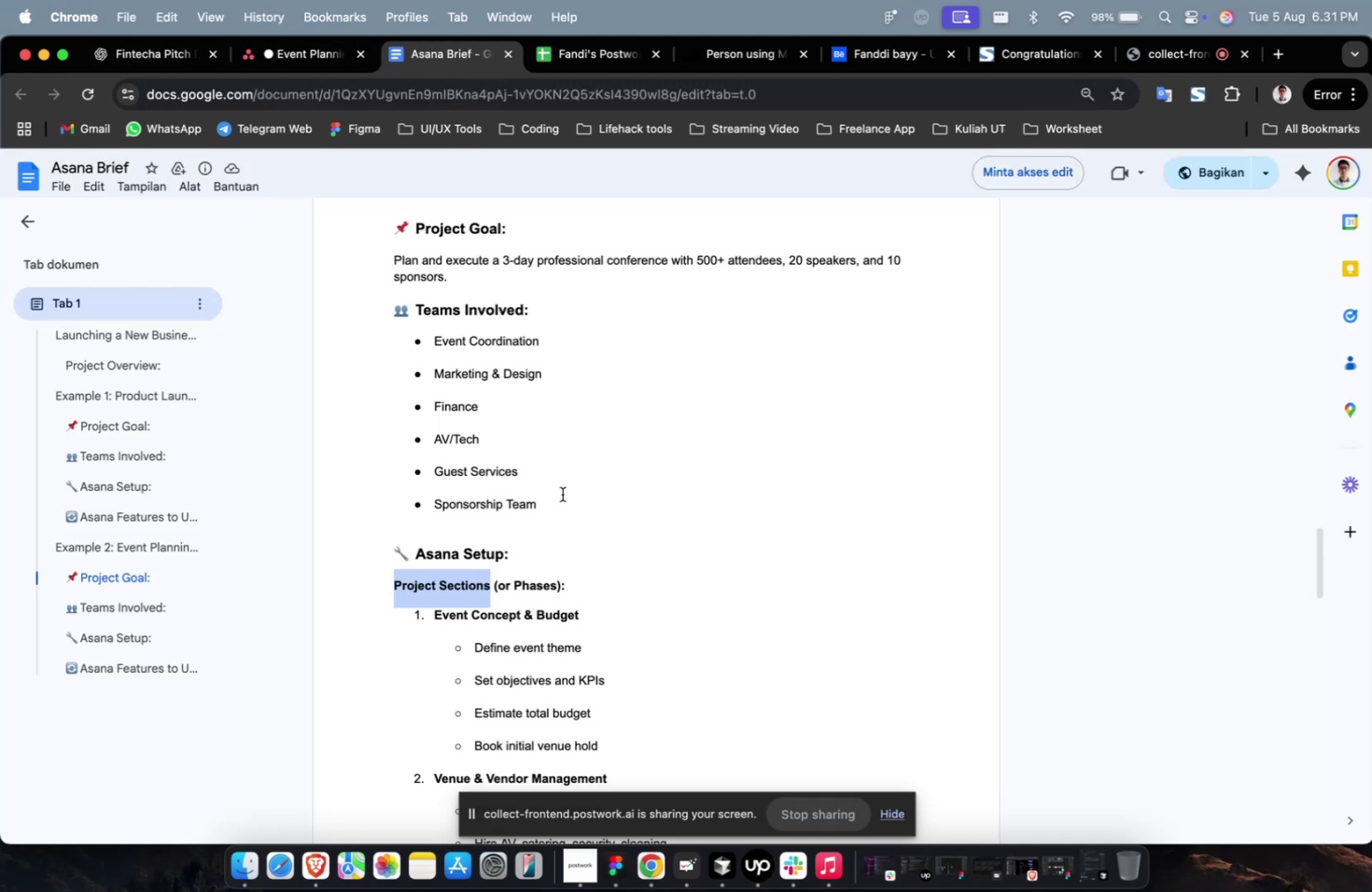 
scroll: coordinate [539, 580], scroll_direction: down, amount: 4.0
 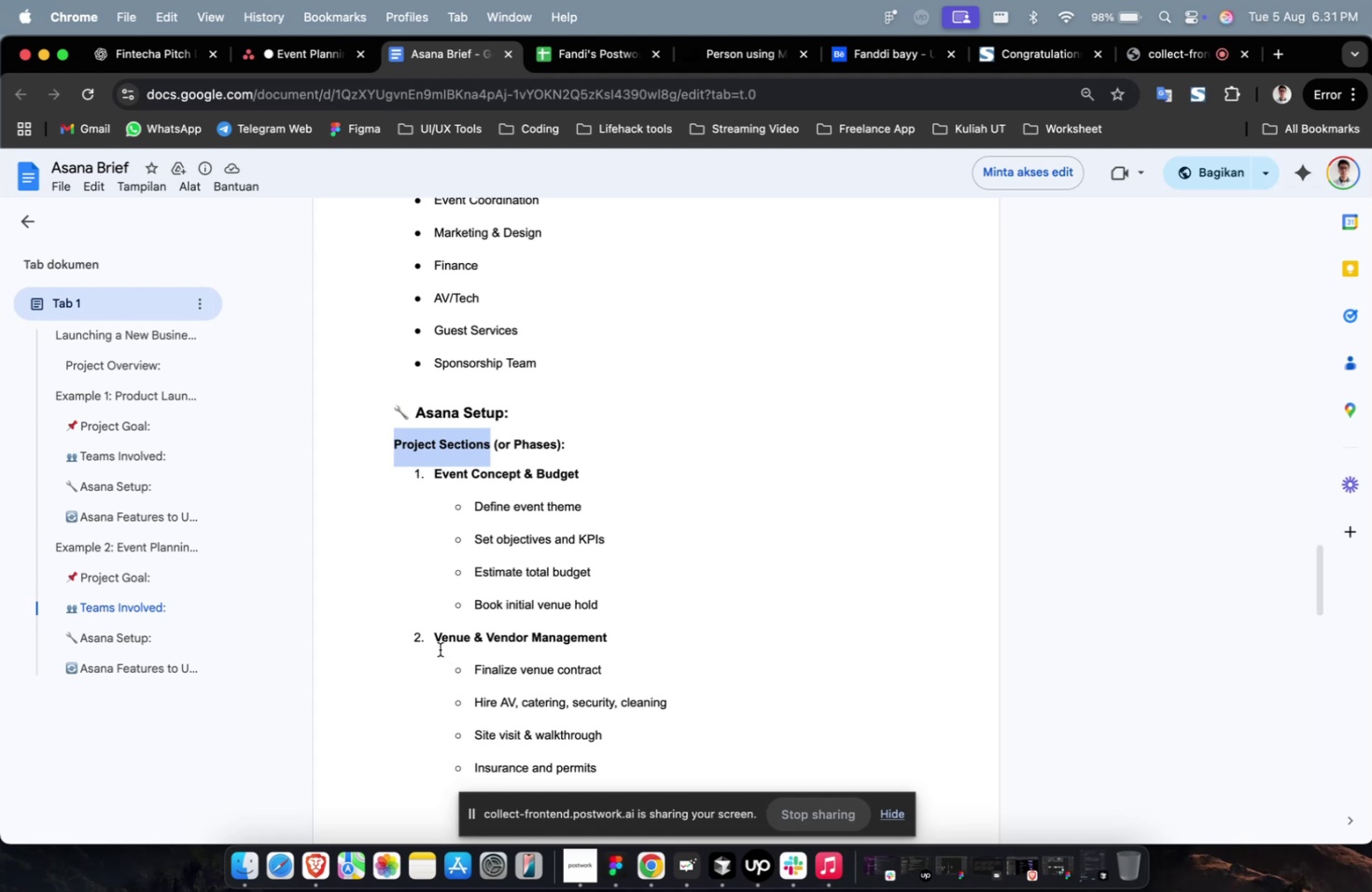 
left_click_drag(start_coordinate=[435, 642], to_coordinate=[527, 642])
 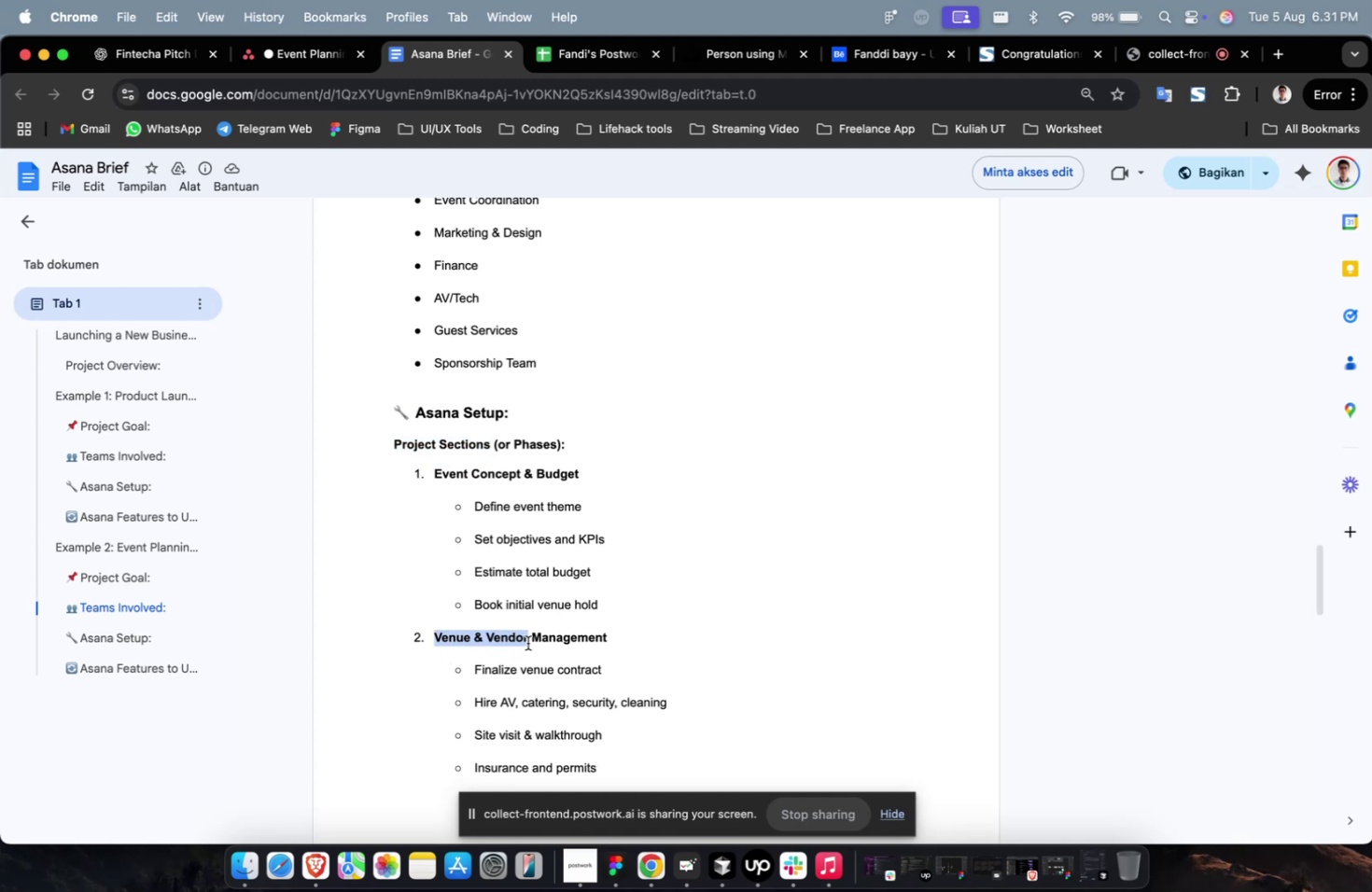 
key(Meta+CommandLeft)
 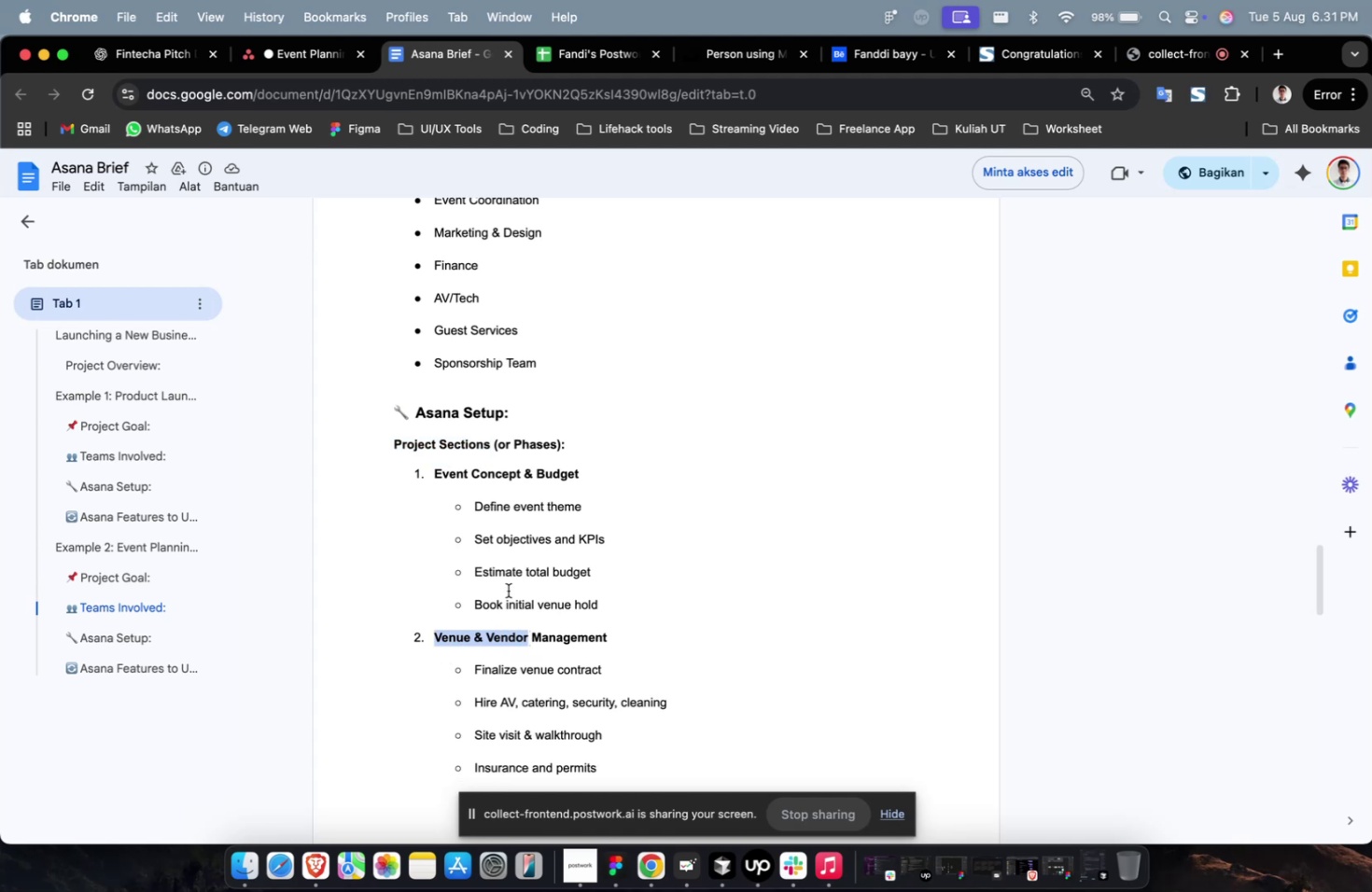 
key(Meta+C)
 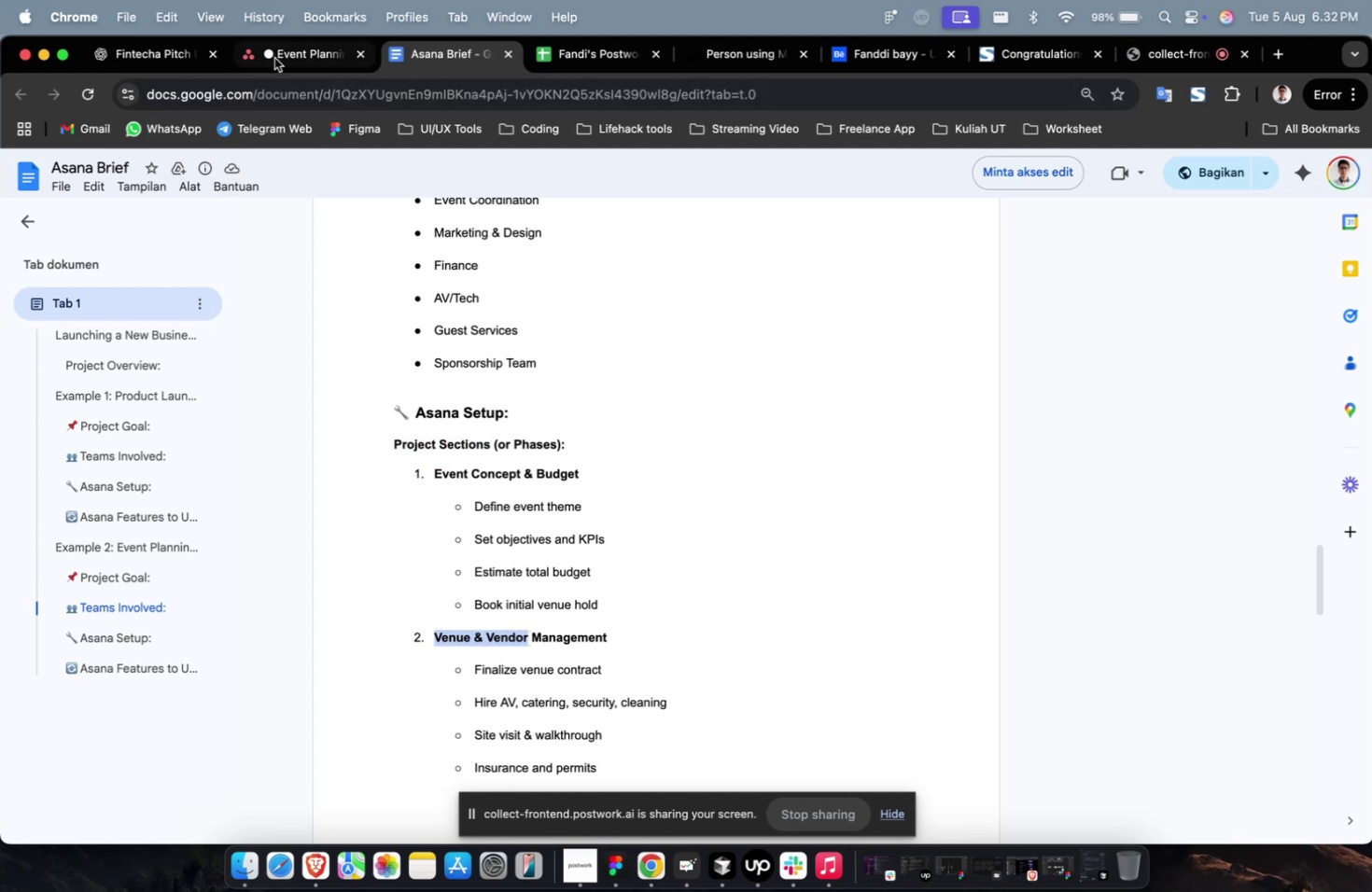 
left_click([276, 58])
 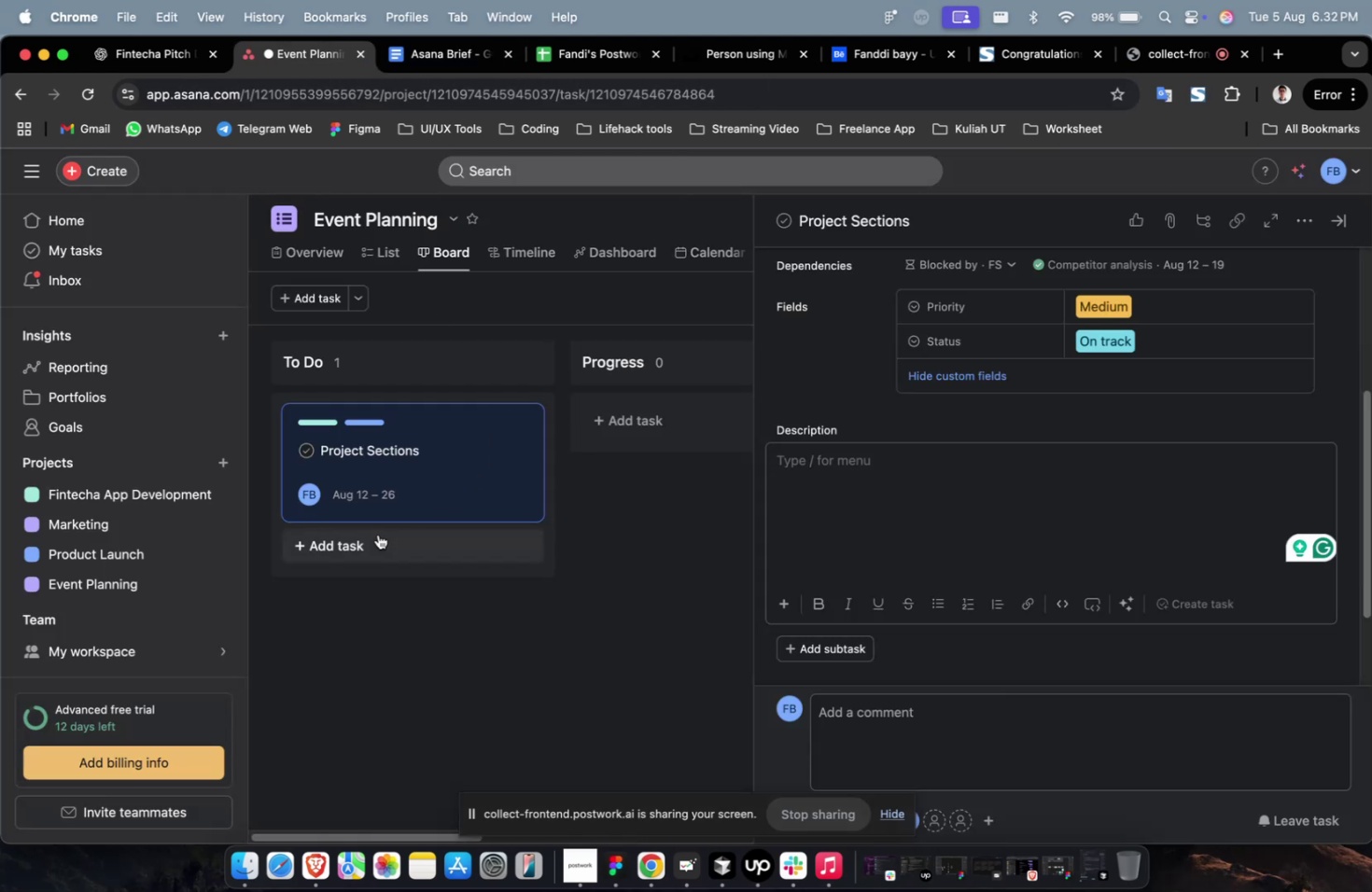 
left_click([351, 551])
 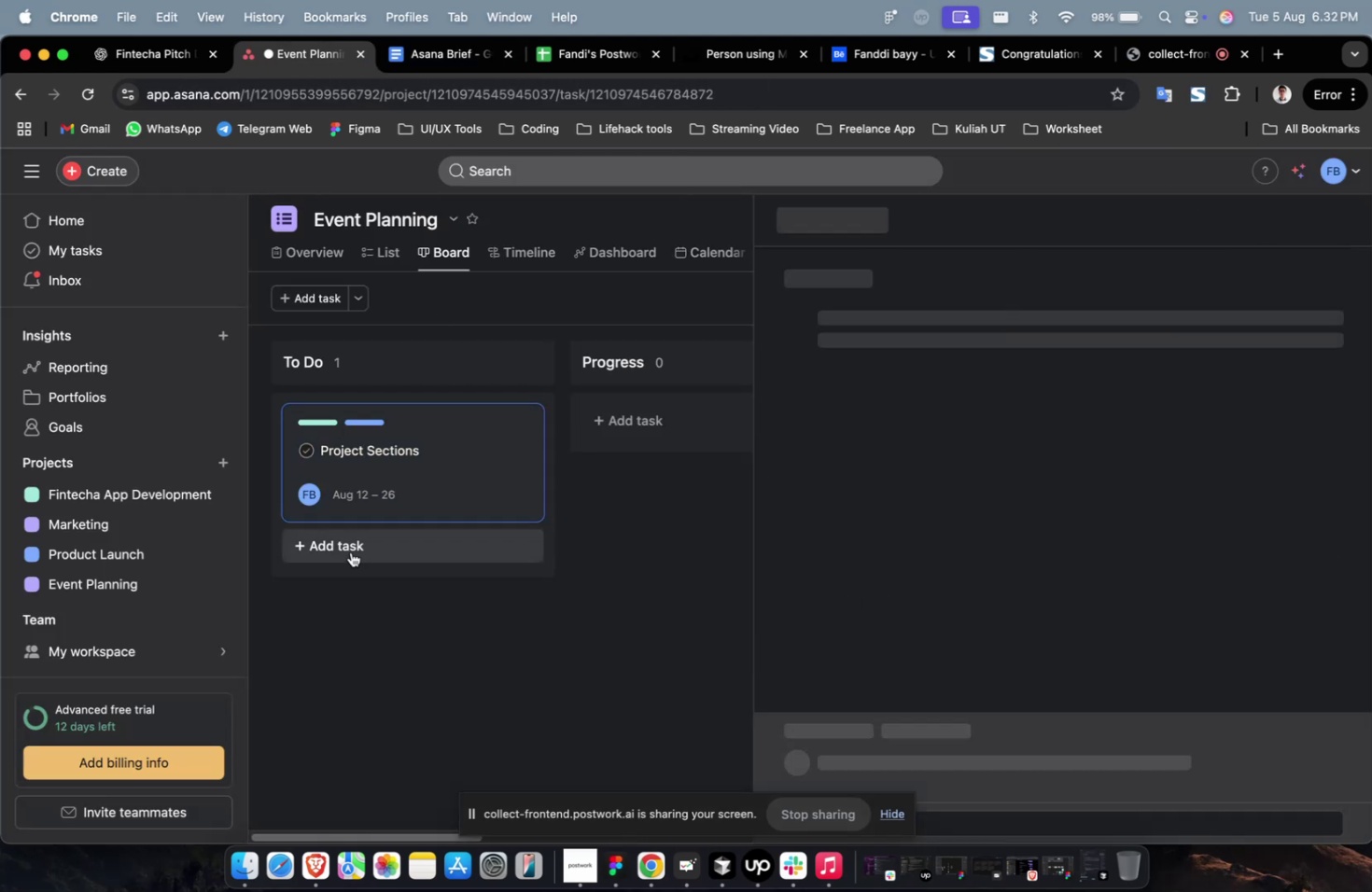 
hold_key(key=CommandLeft, duration=0.42)
 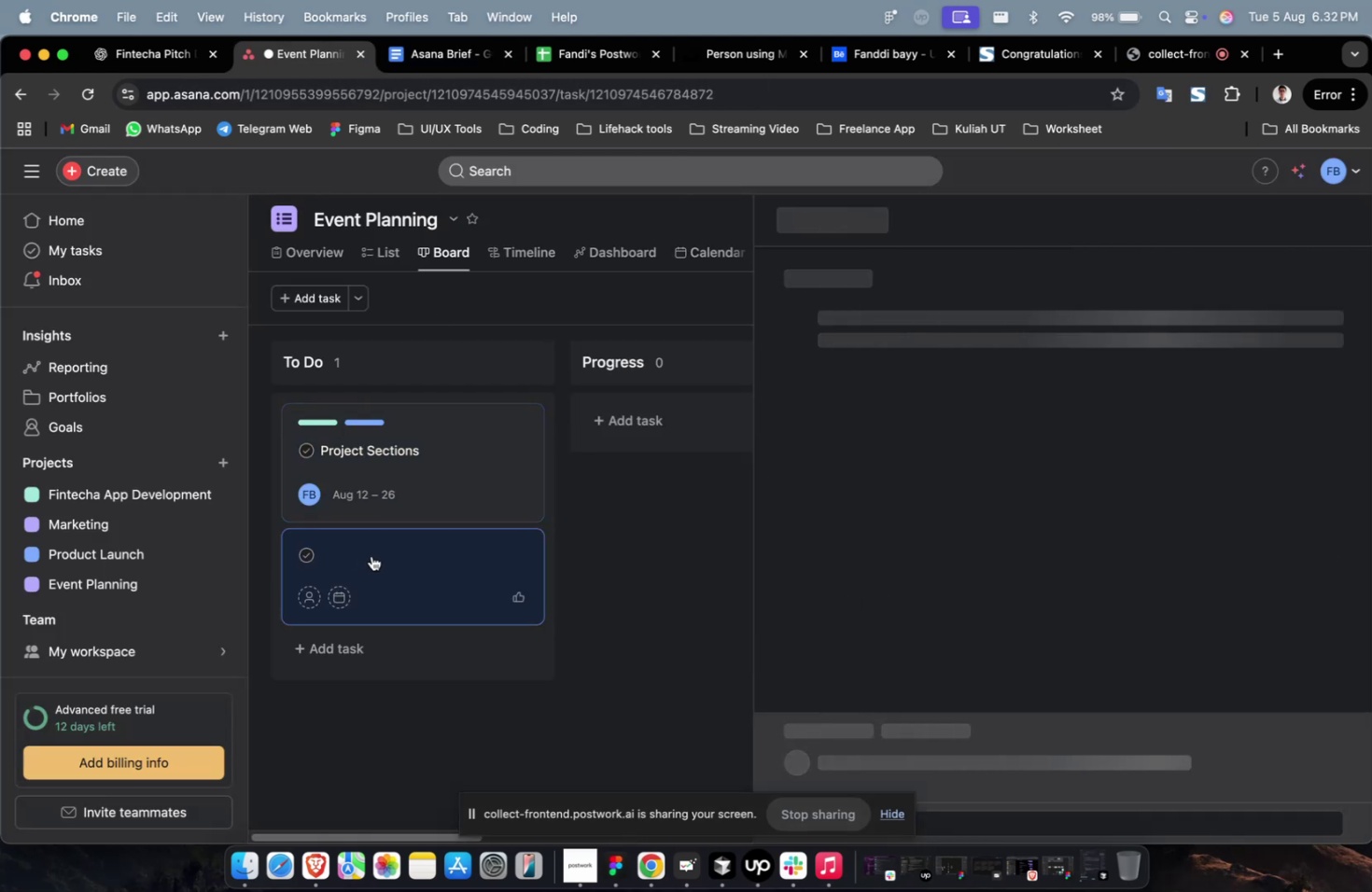 
left_click([371, 555])
 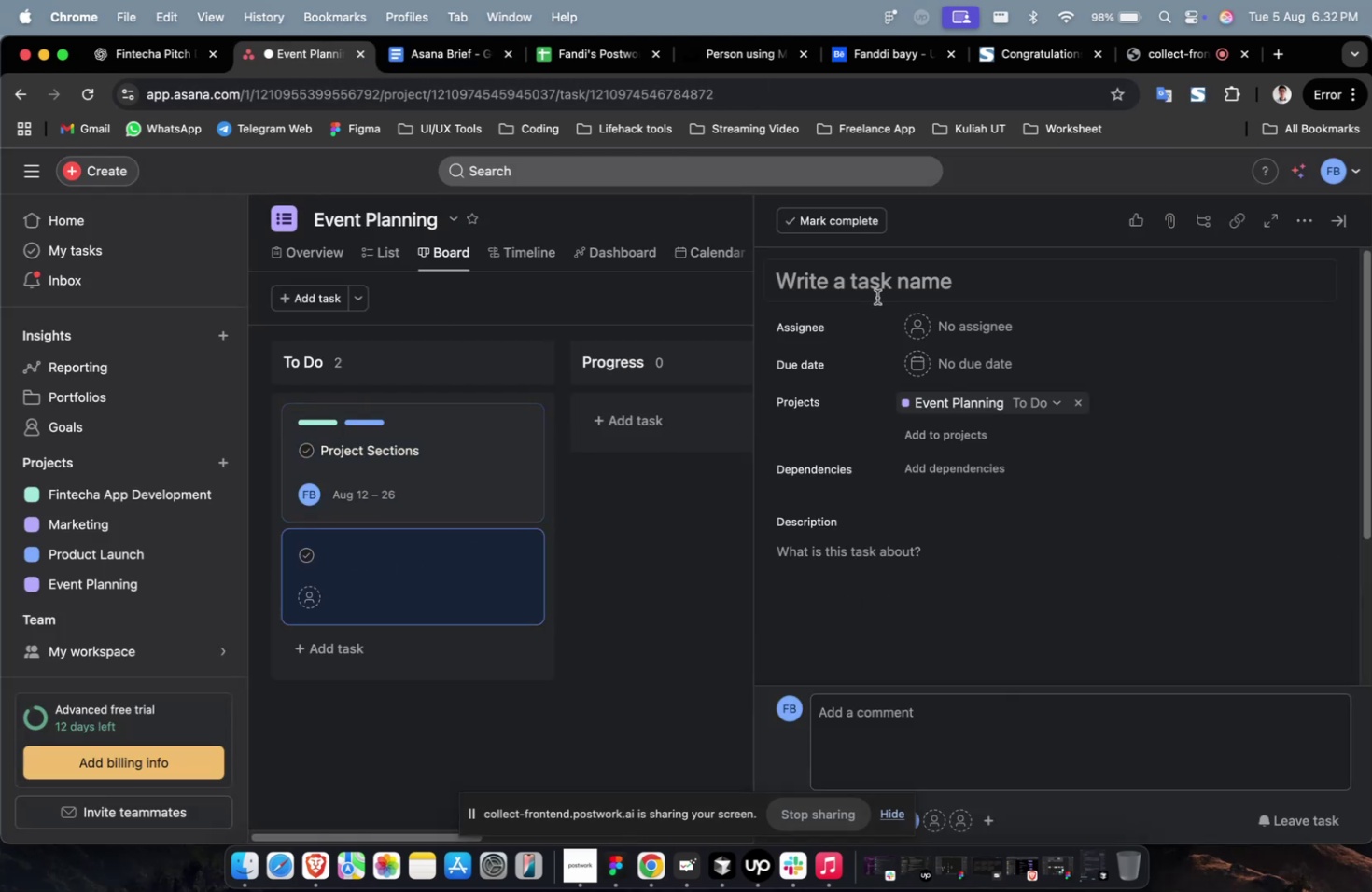 
left_click([884, 284])
 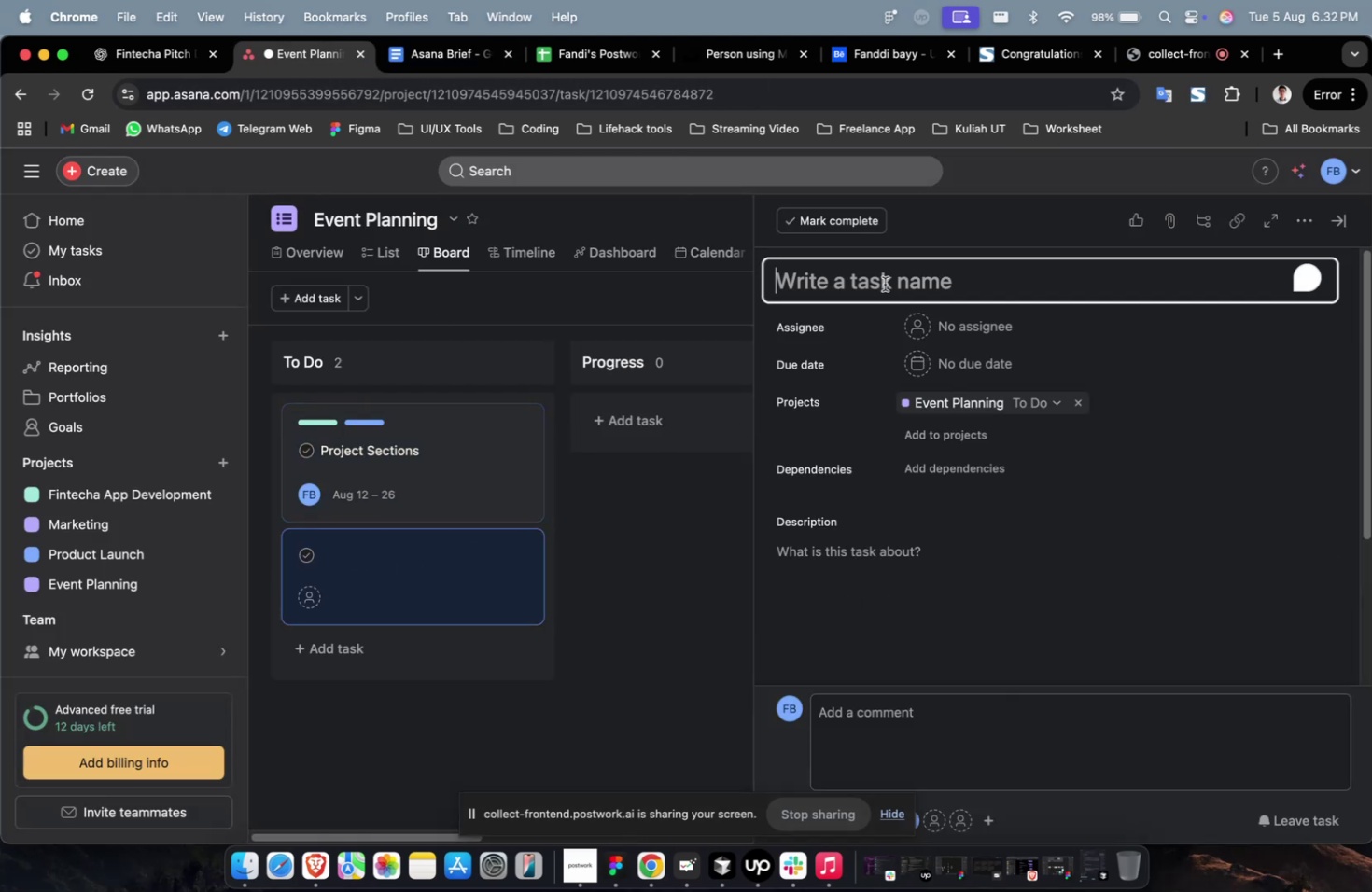 
key(Meta+V)
 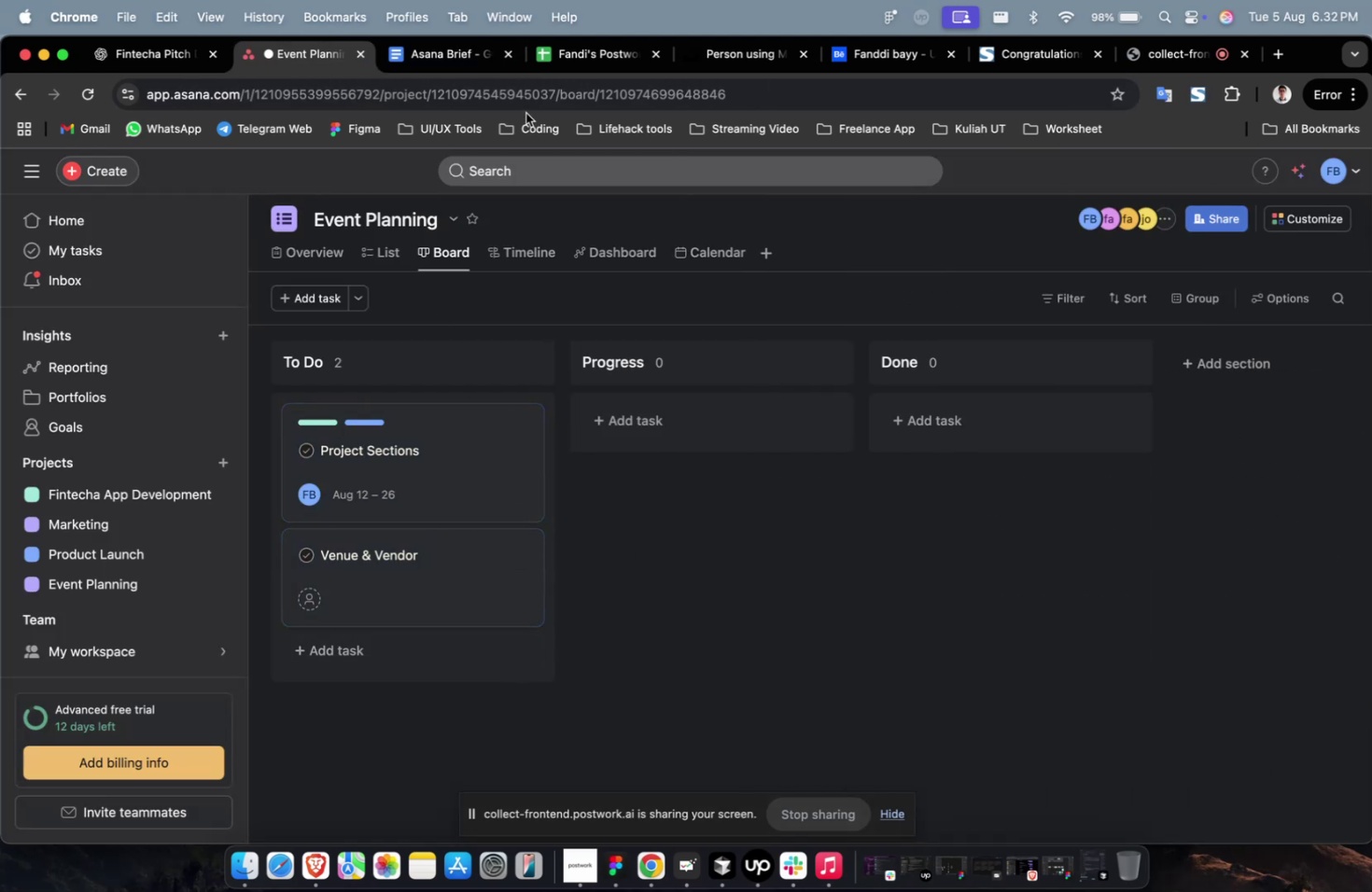 
scroll: coordinate [567, 526], scroll_direction: down, amount: 4.0
 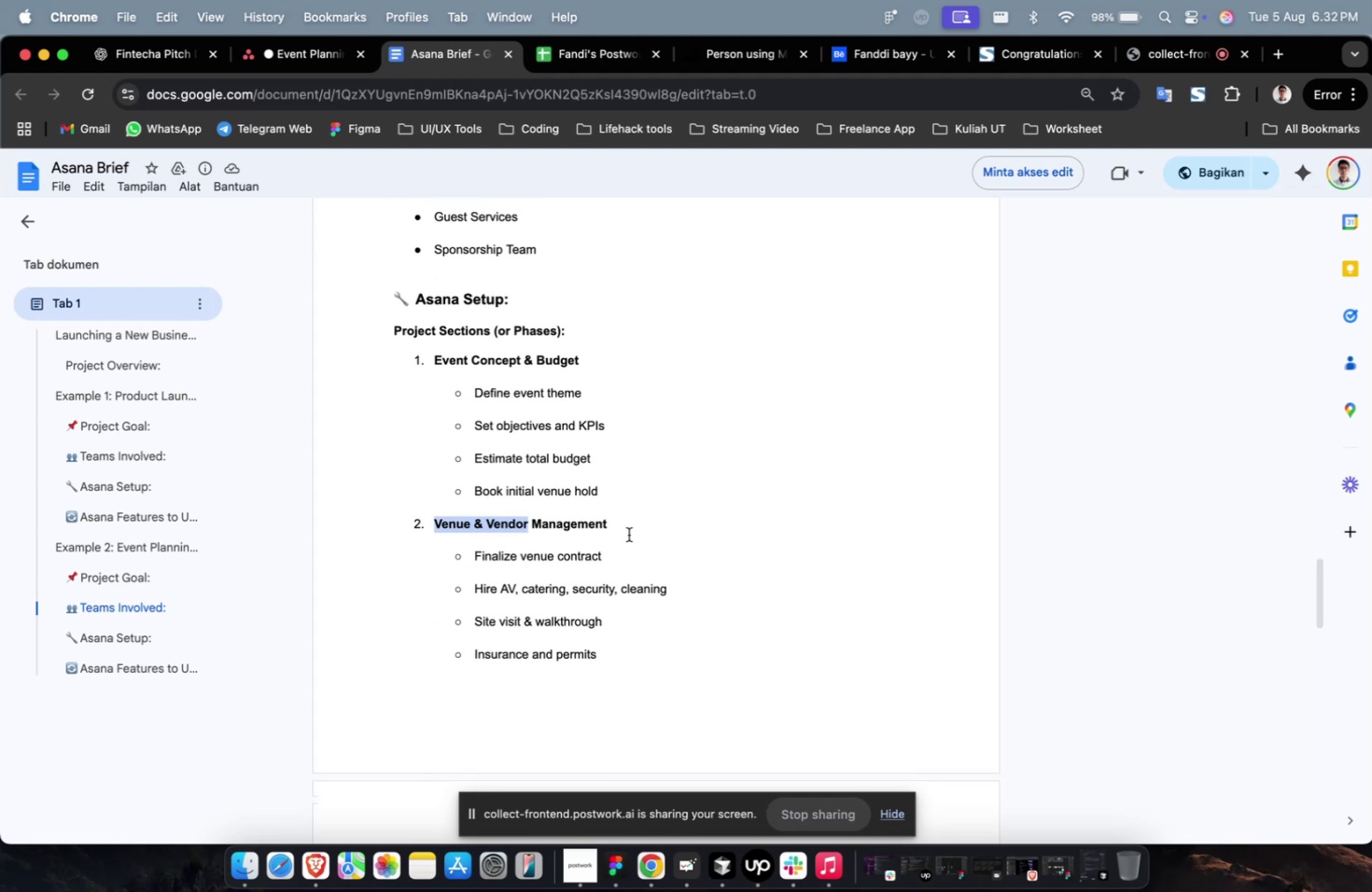 
left_click_drag(start_coordinate=[632, 524], to_coordinate=[437, 523])
 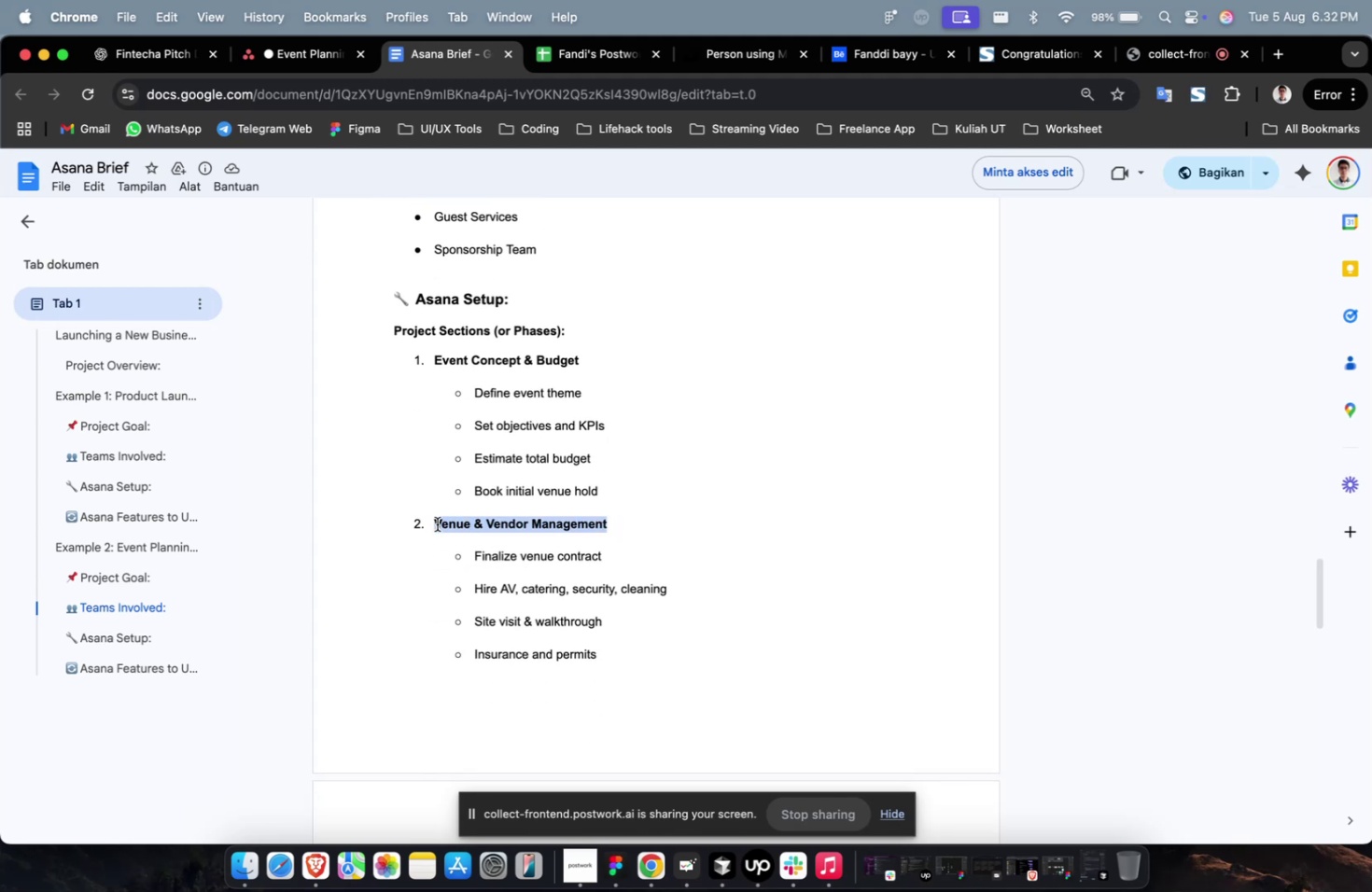 
key(Meta+C)
 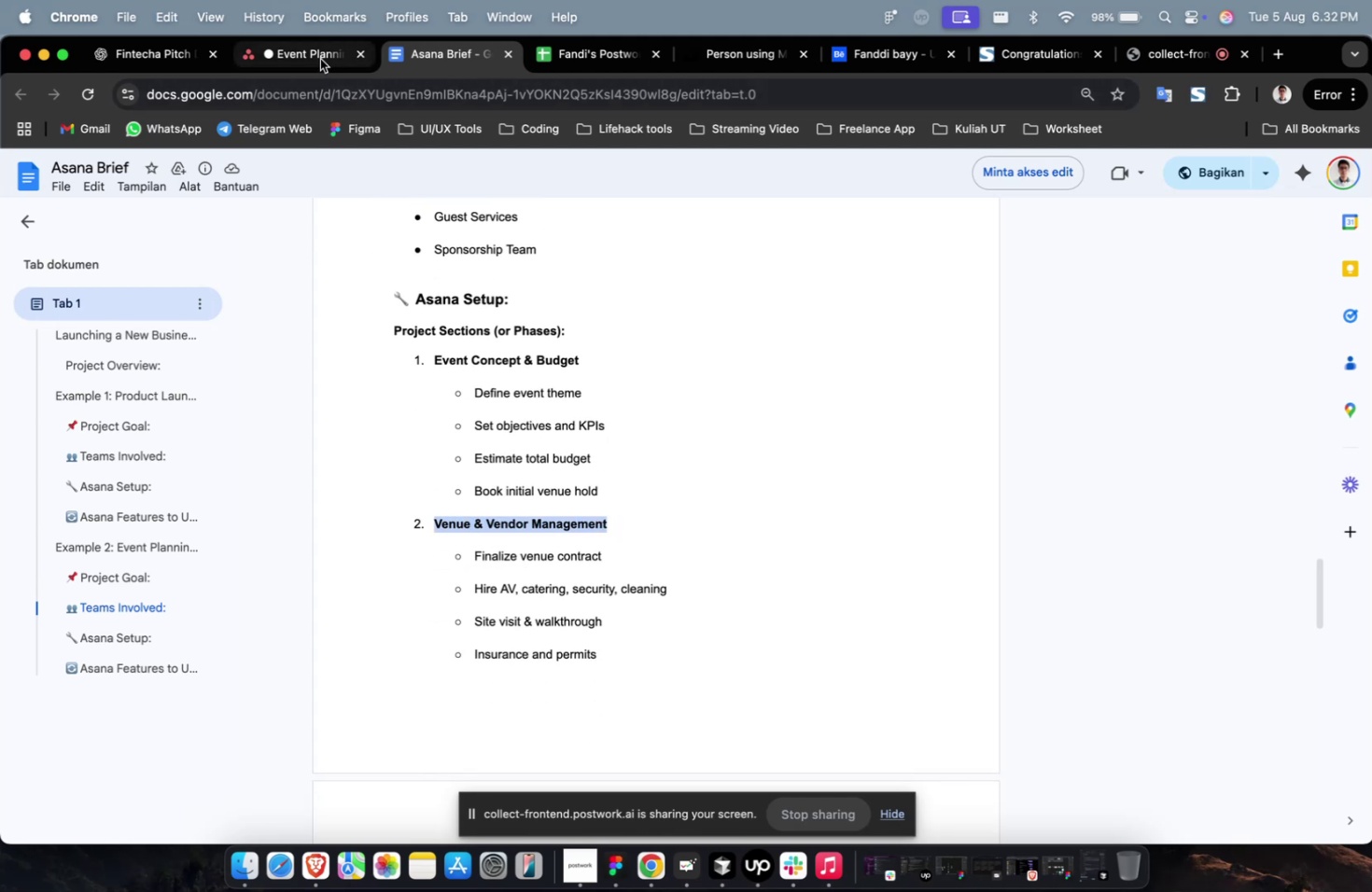 
left_click([320, 59])
 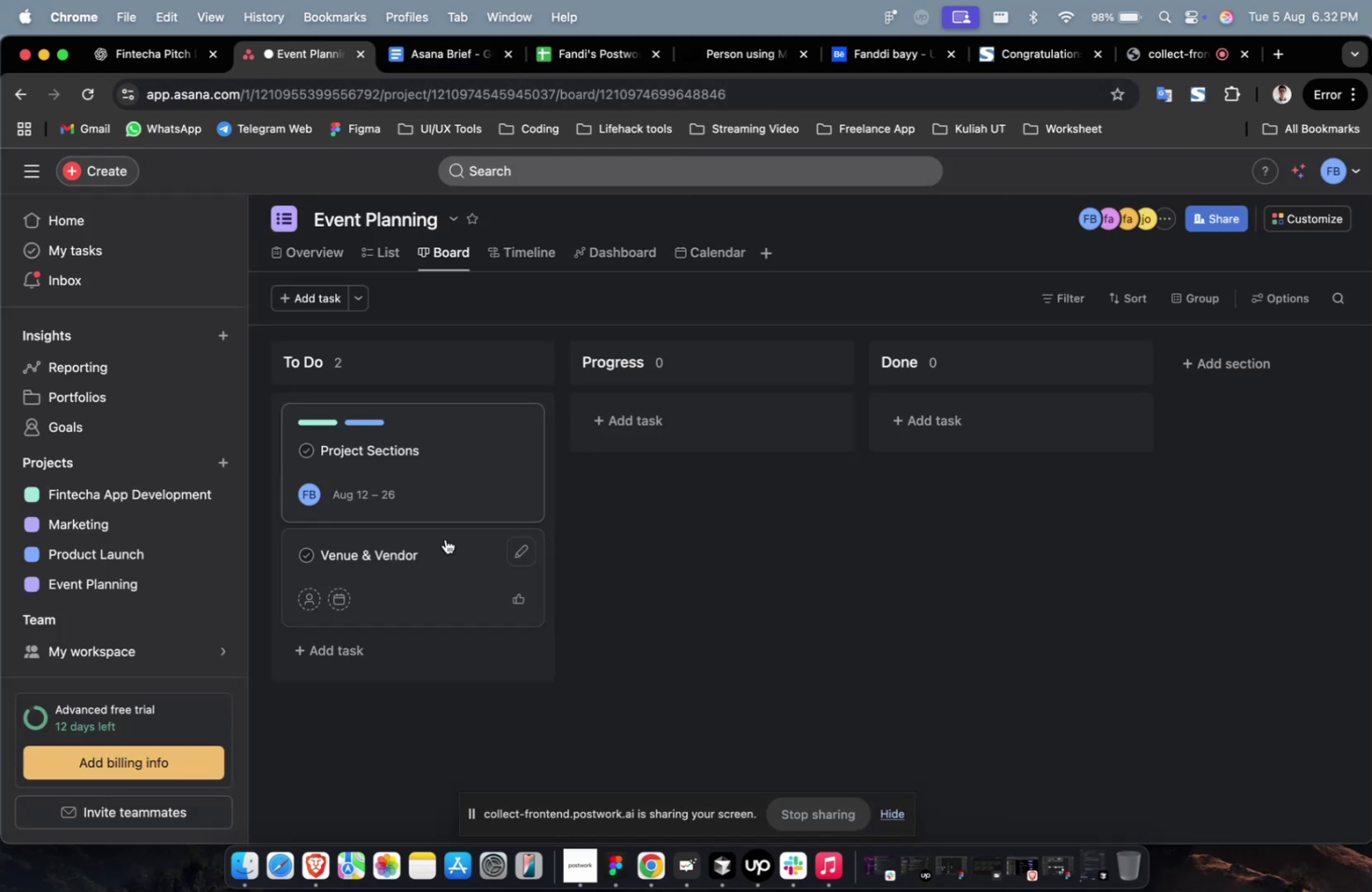 
left_click([413, 561])
 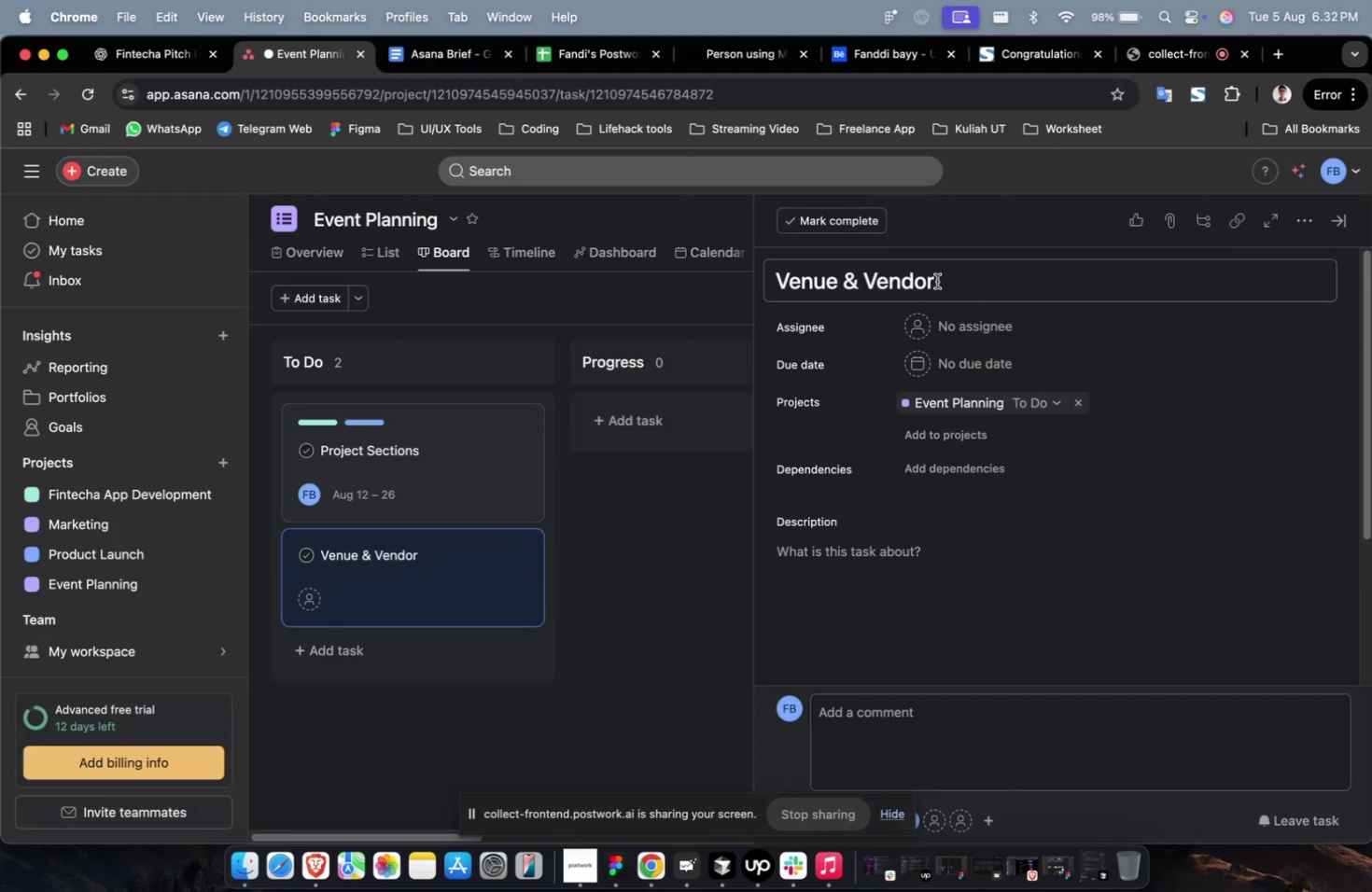 
left_click([920, 293])
 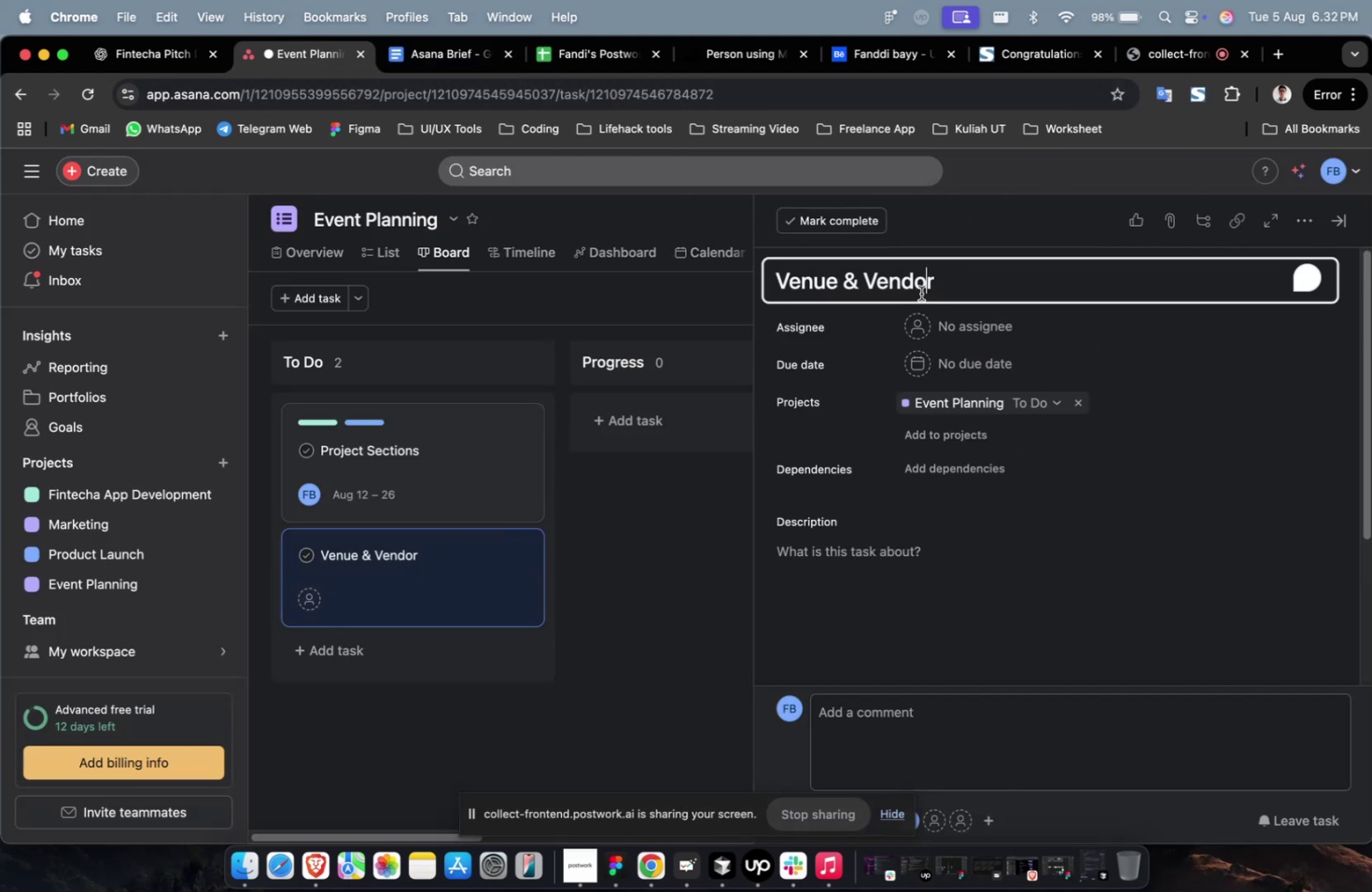 
key(Meta+A)
 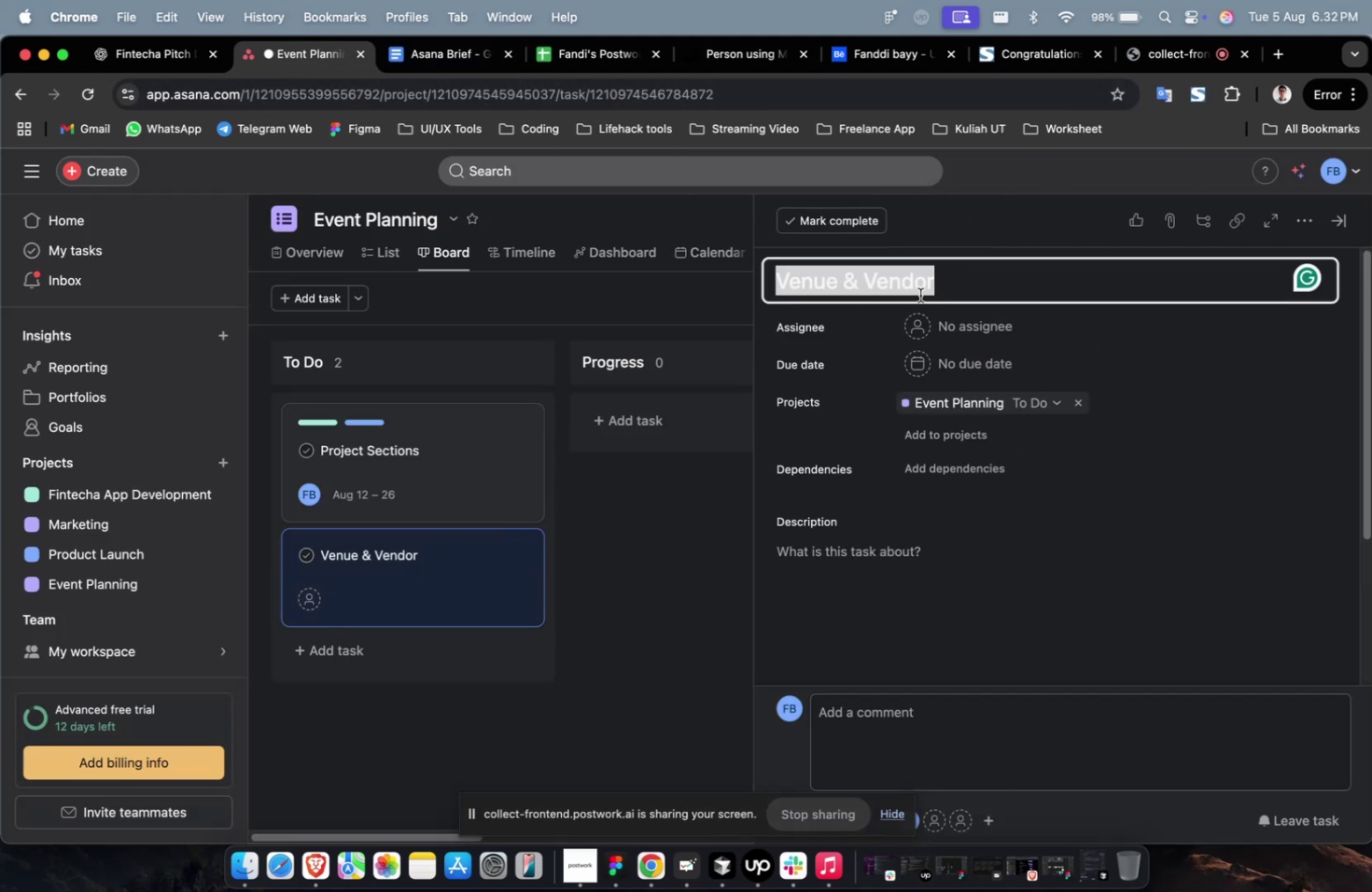 
key(Meta+V)
 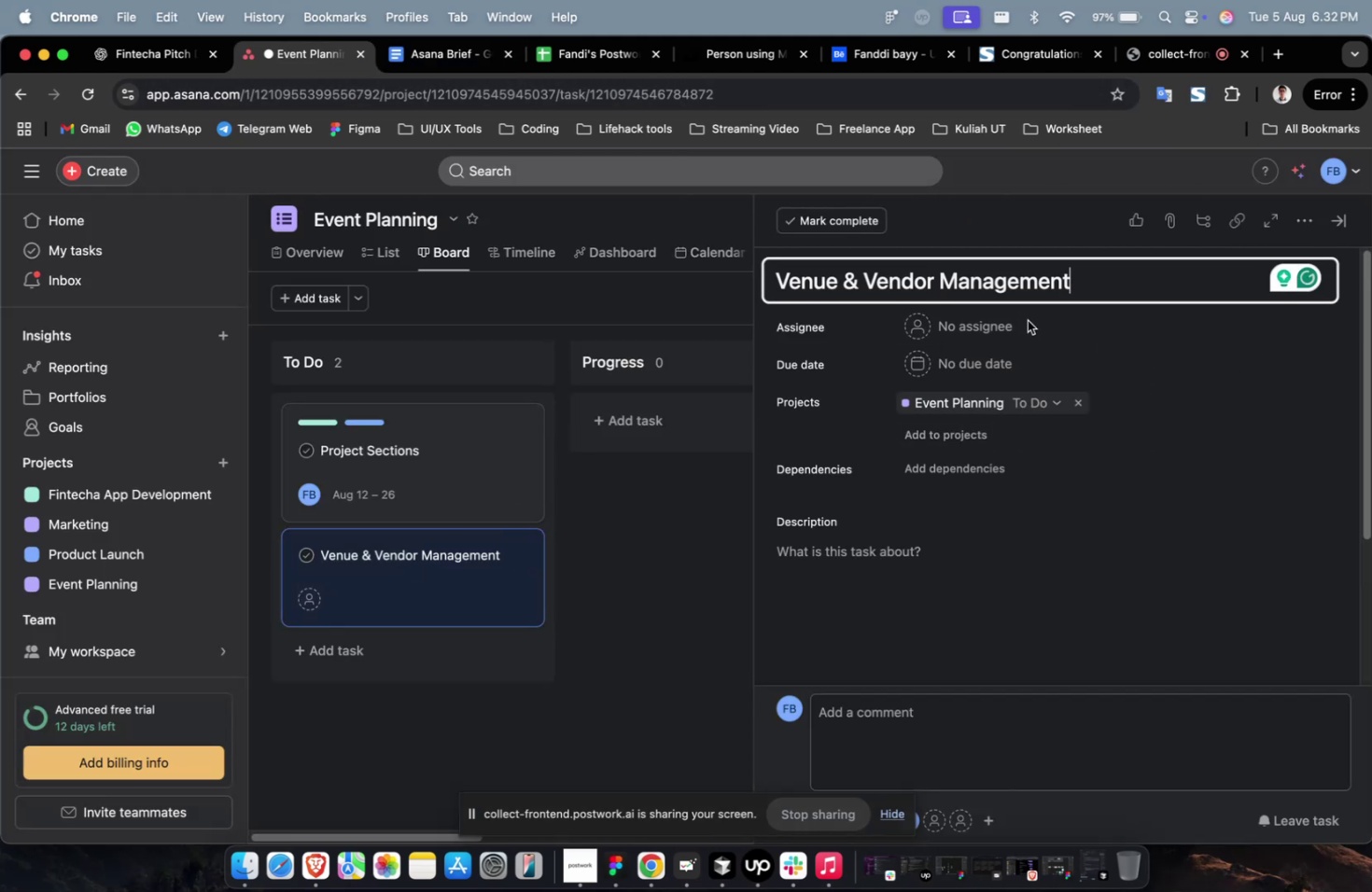 
left_click([1011, 322])
 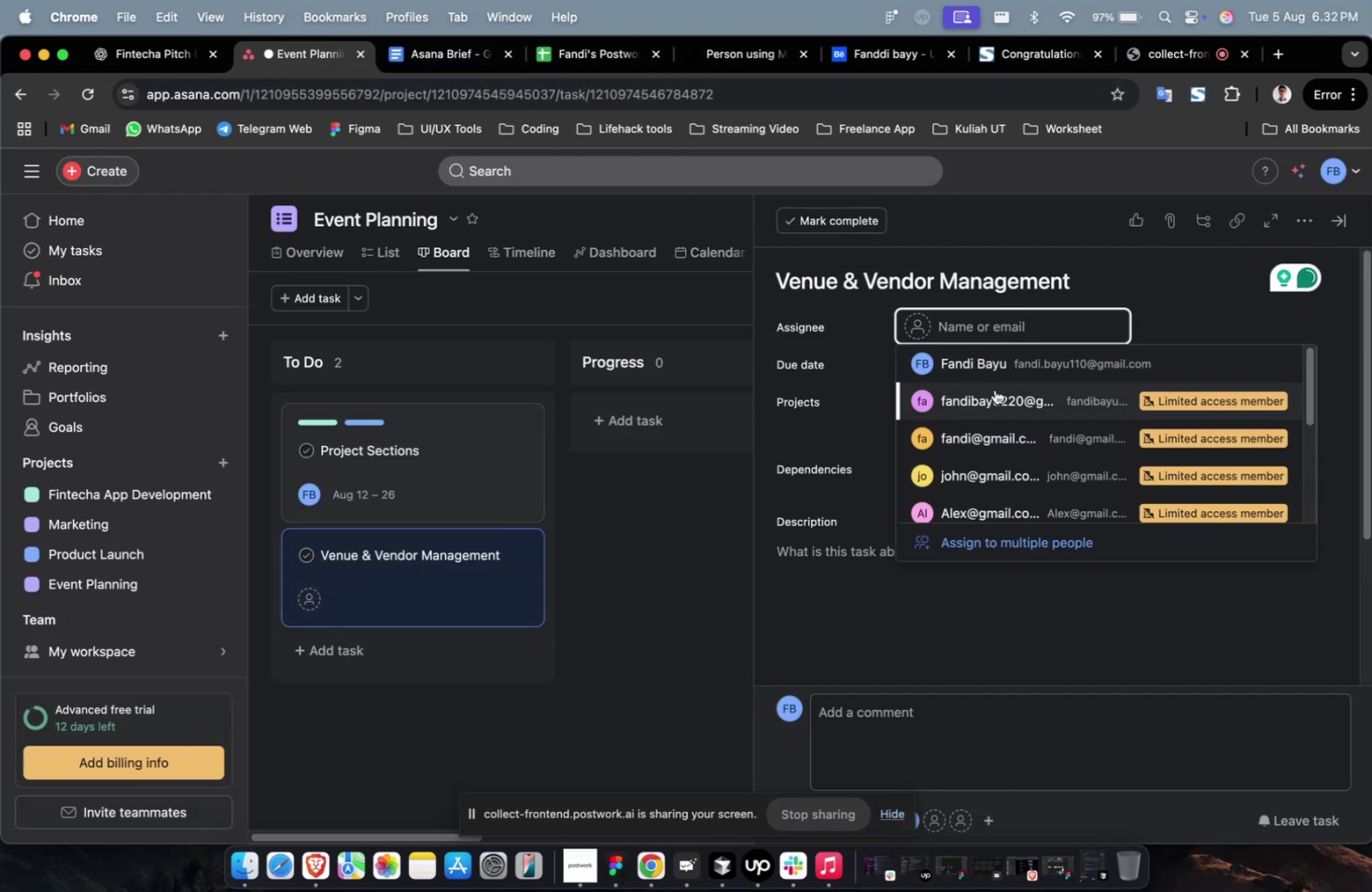 
scroll: coordinate [994, 389], scroll_direction: down, amount: 2.0
 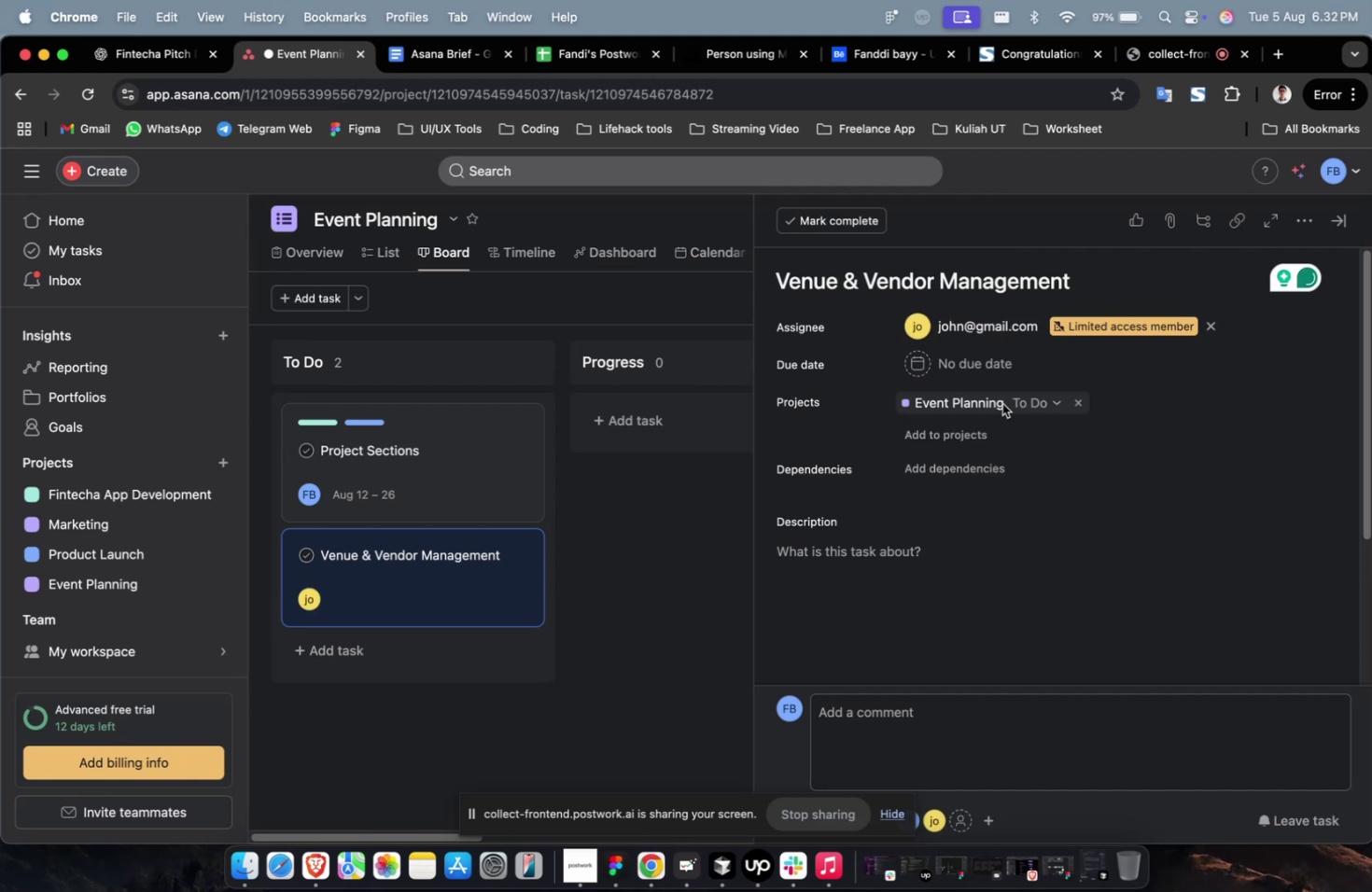 
left_click([994, 372])
 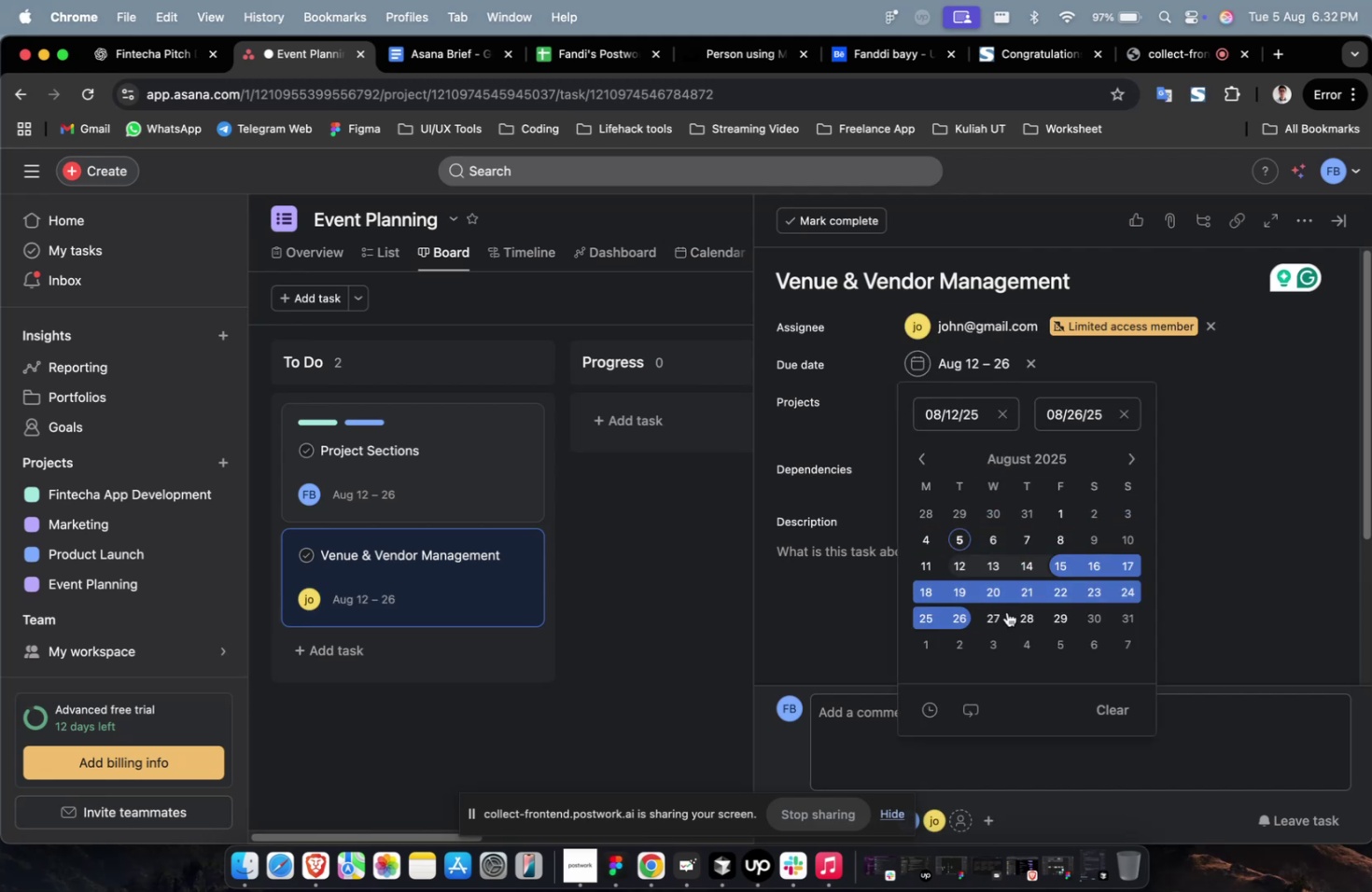 
wait(5.3)
 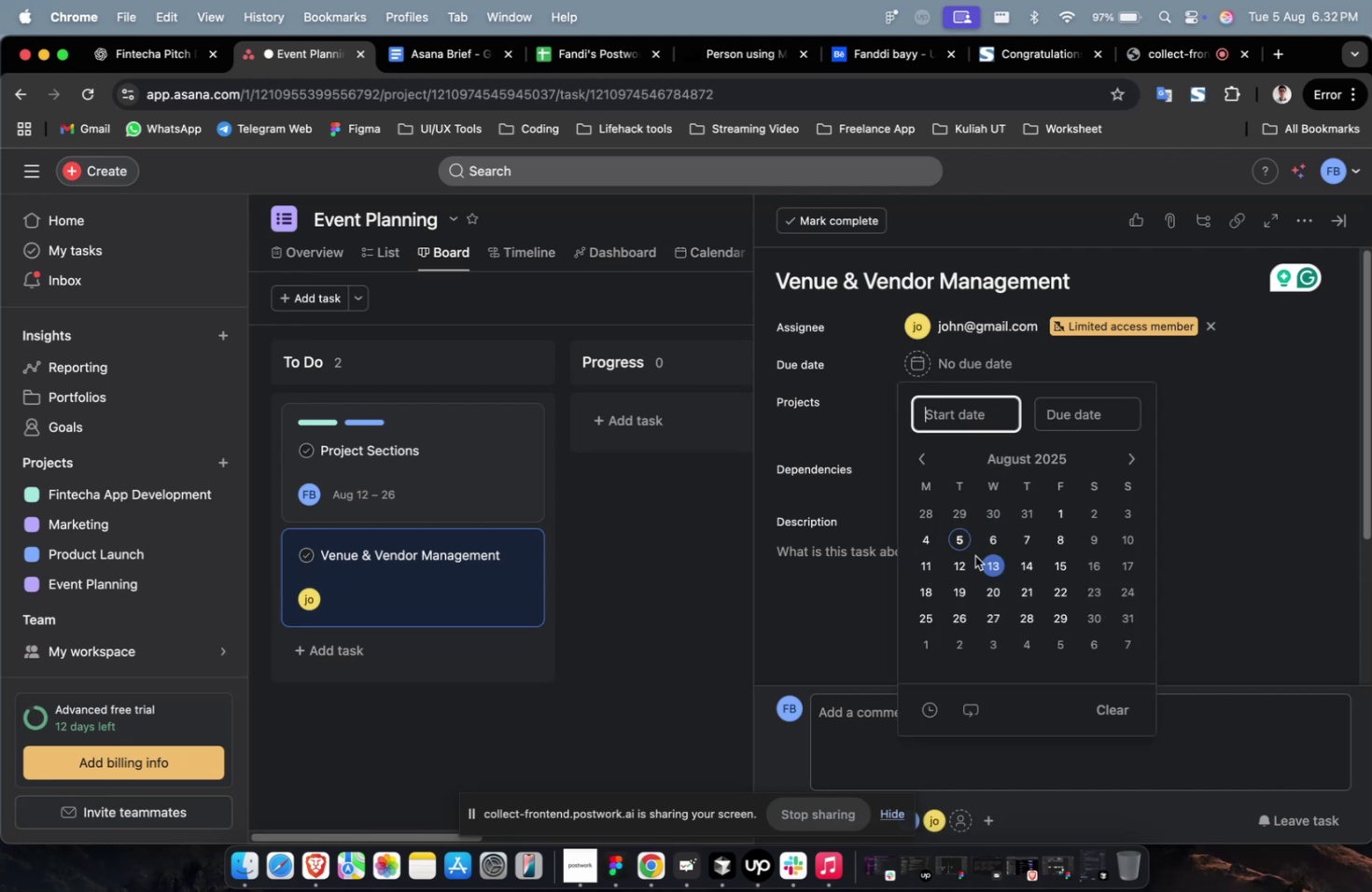 
left_click([625, 687])
 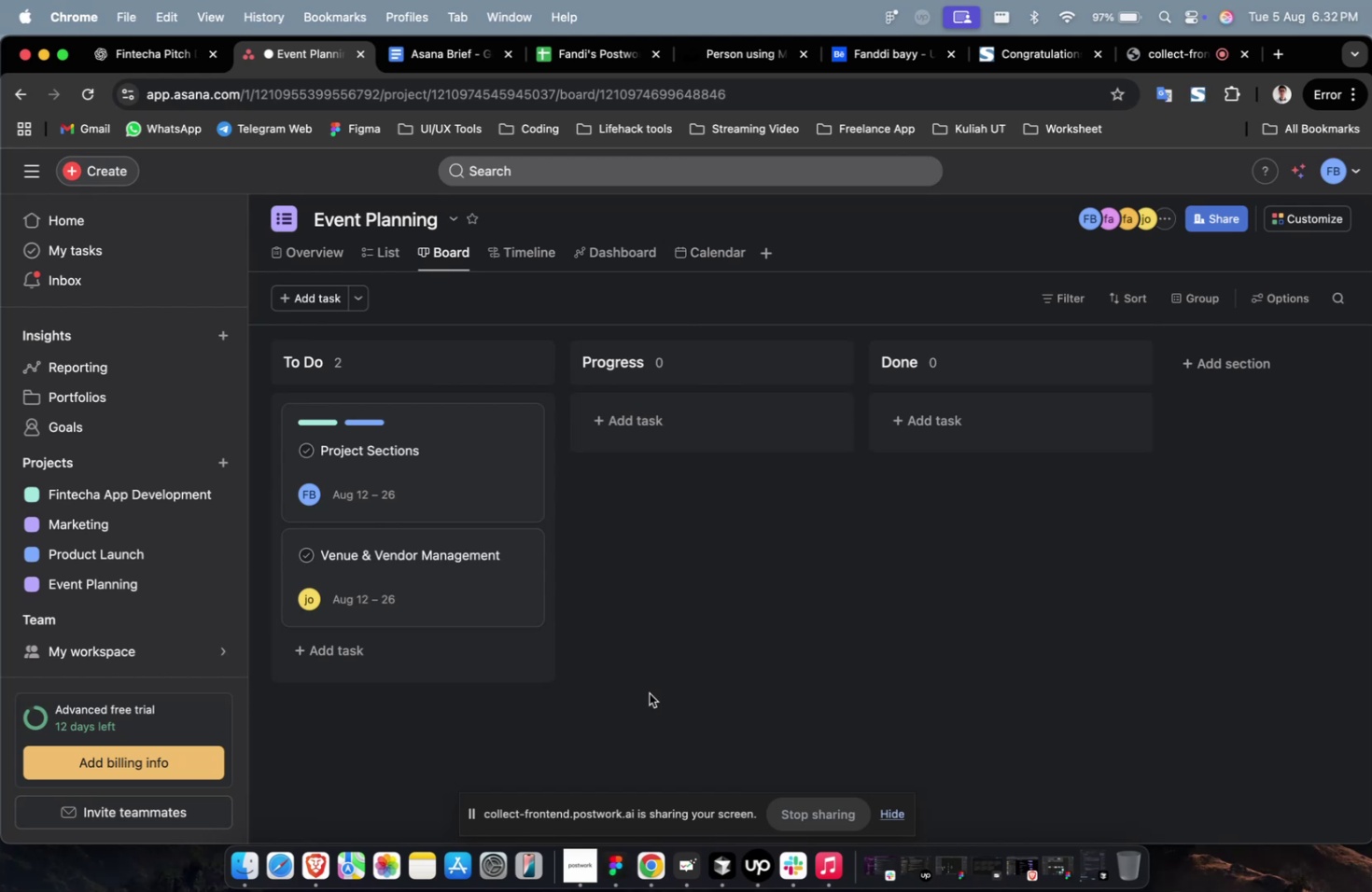 
wait(7.03)
 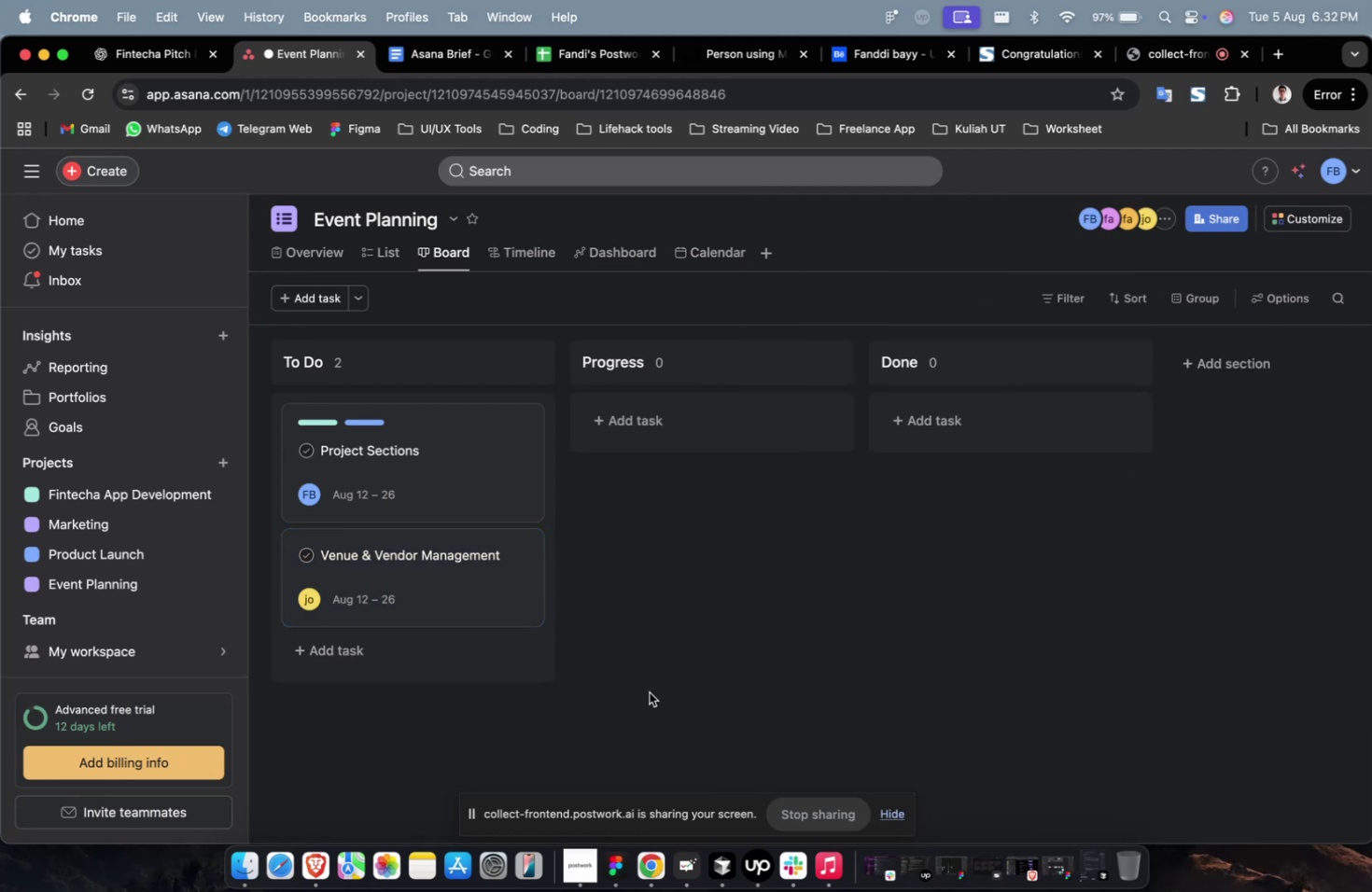 
left_click([441, 564])
 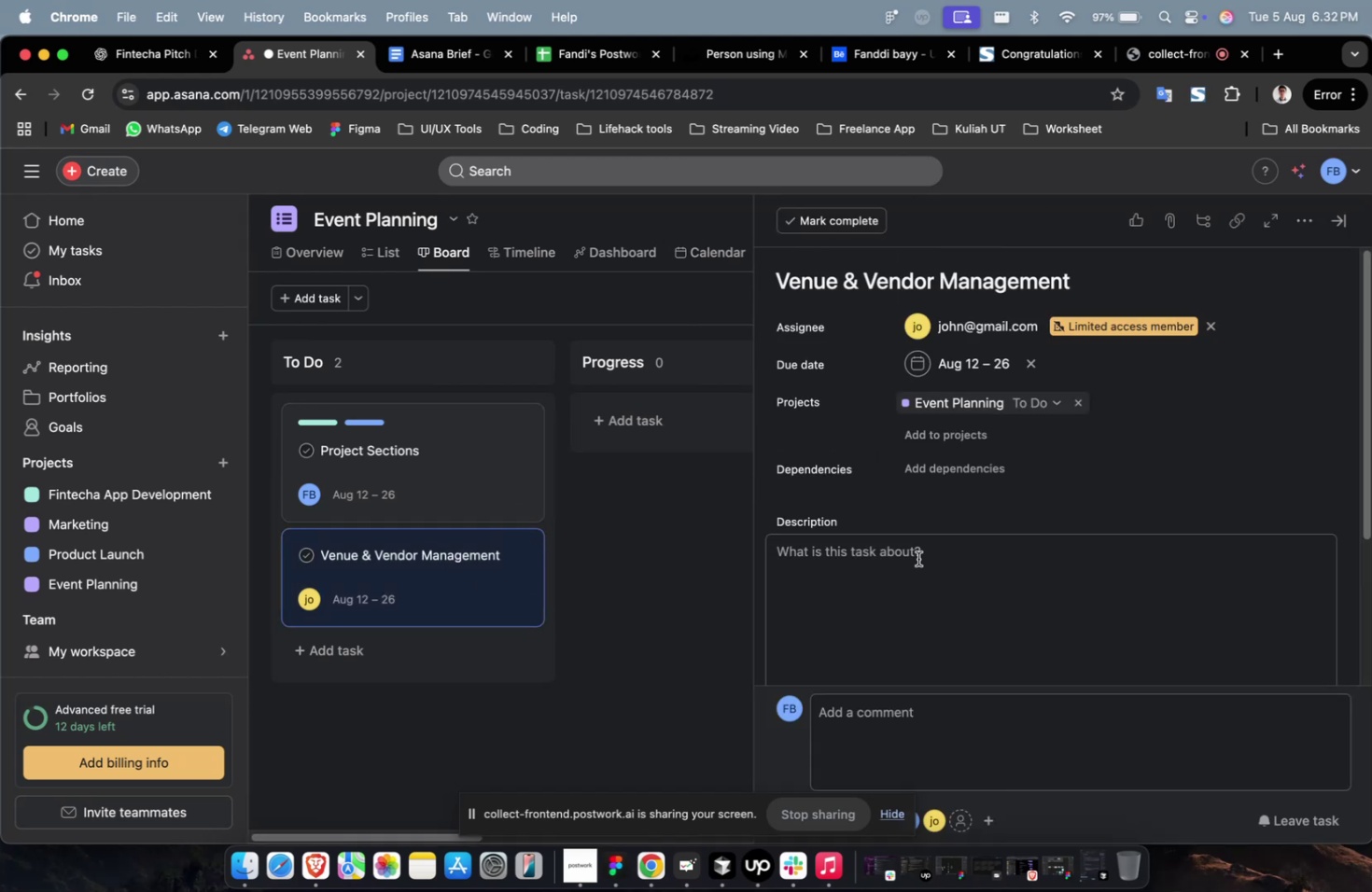 
scroll: coordinate [983, 438], scroll_direction: none, amount: 0.0
 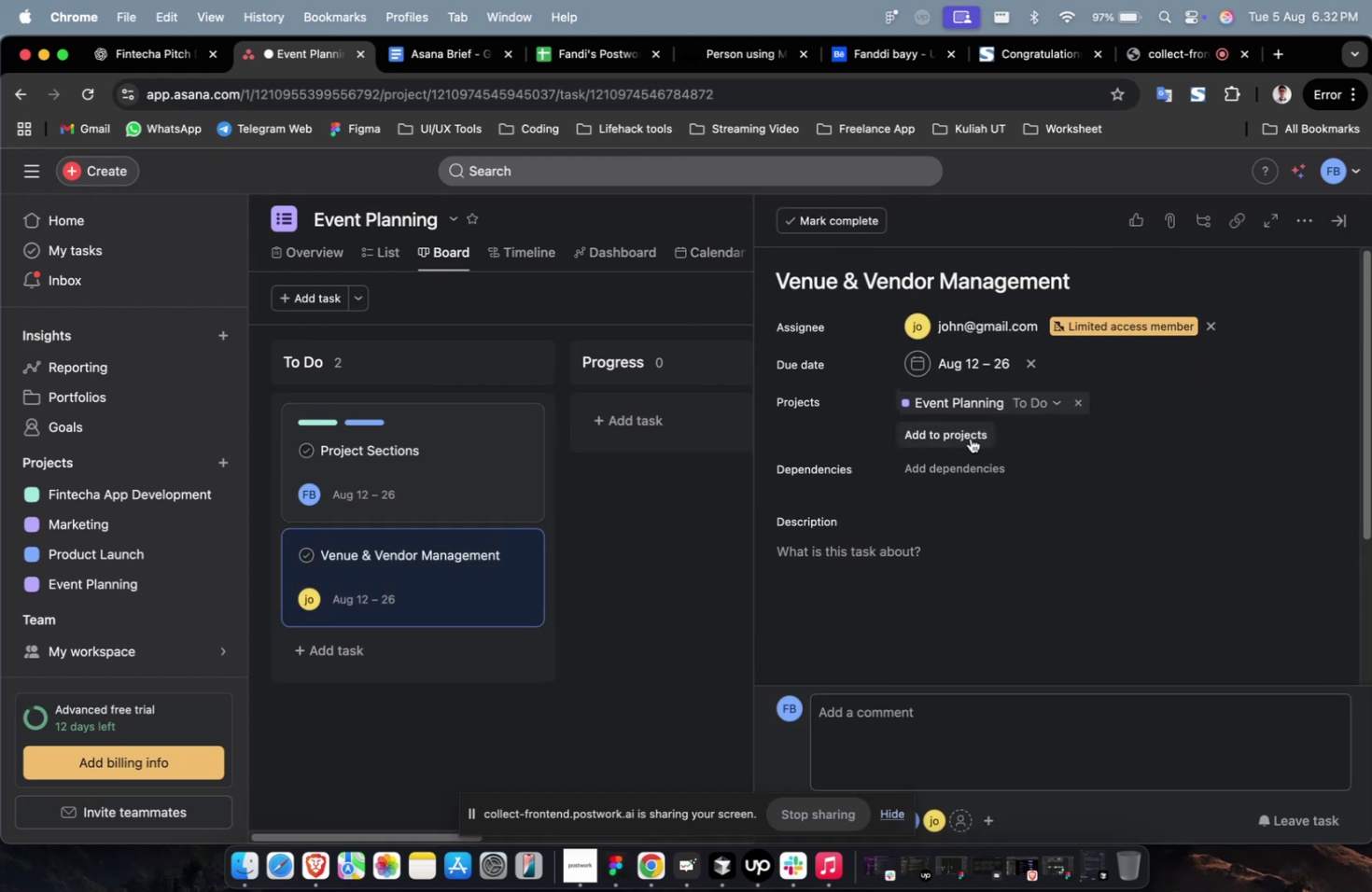 
left_click([968, 435])
 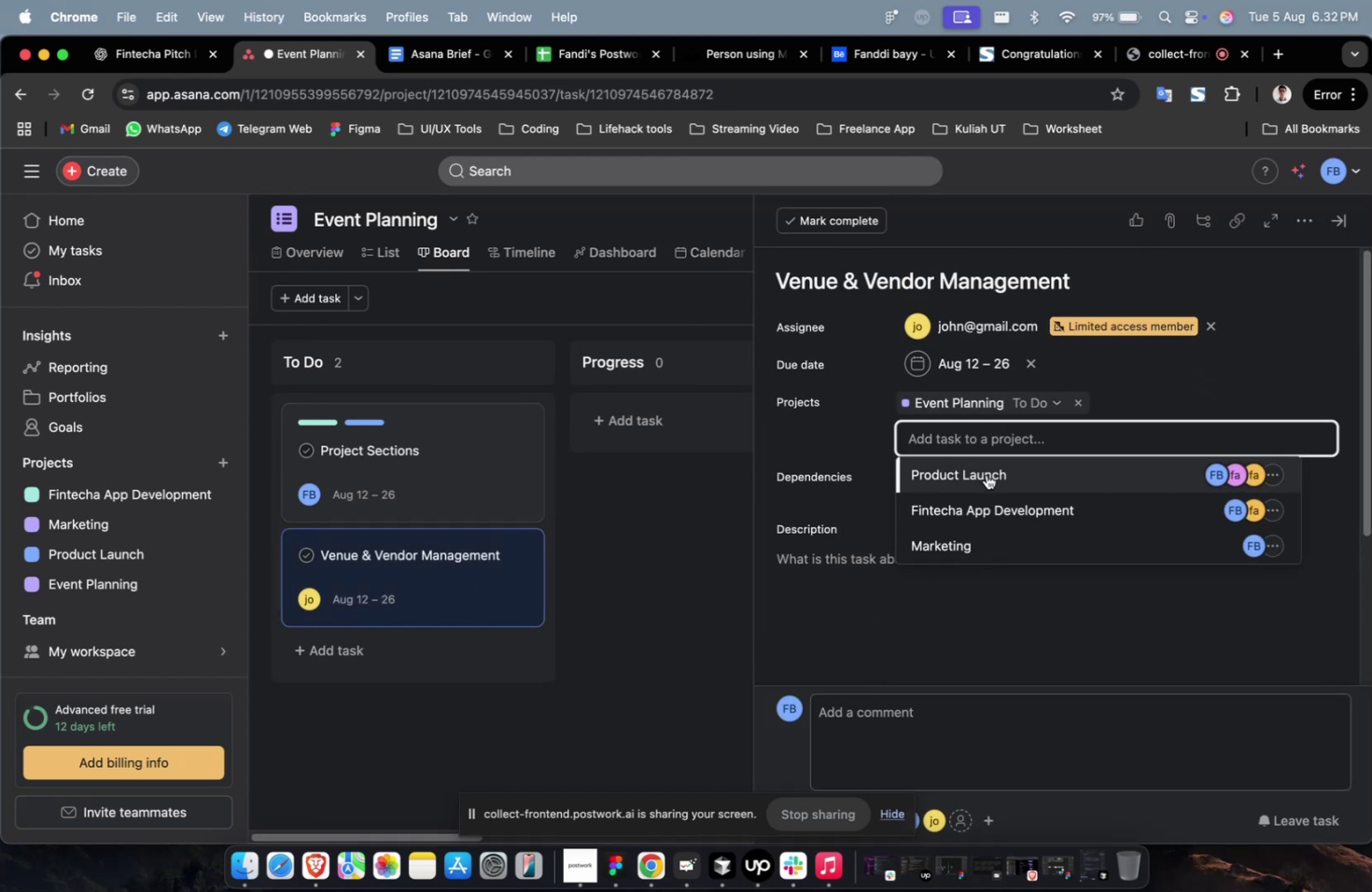 
left_click([986, 474])
 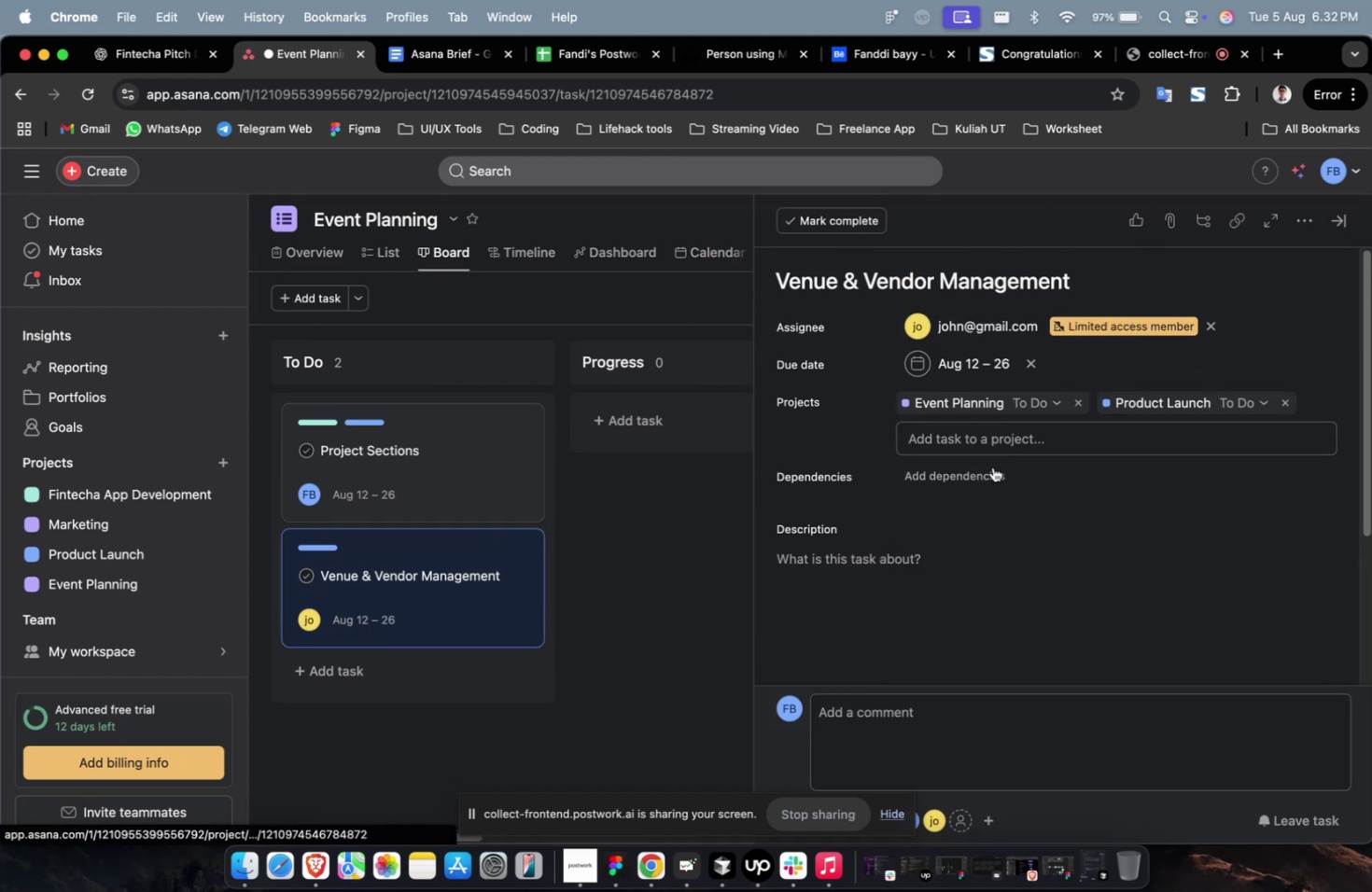 
left_click([992, 474])
 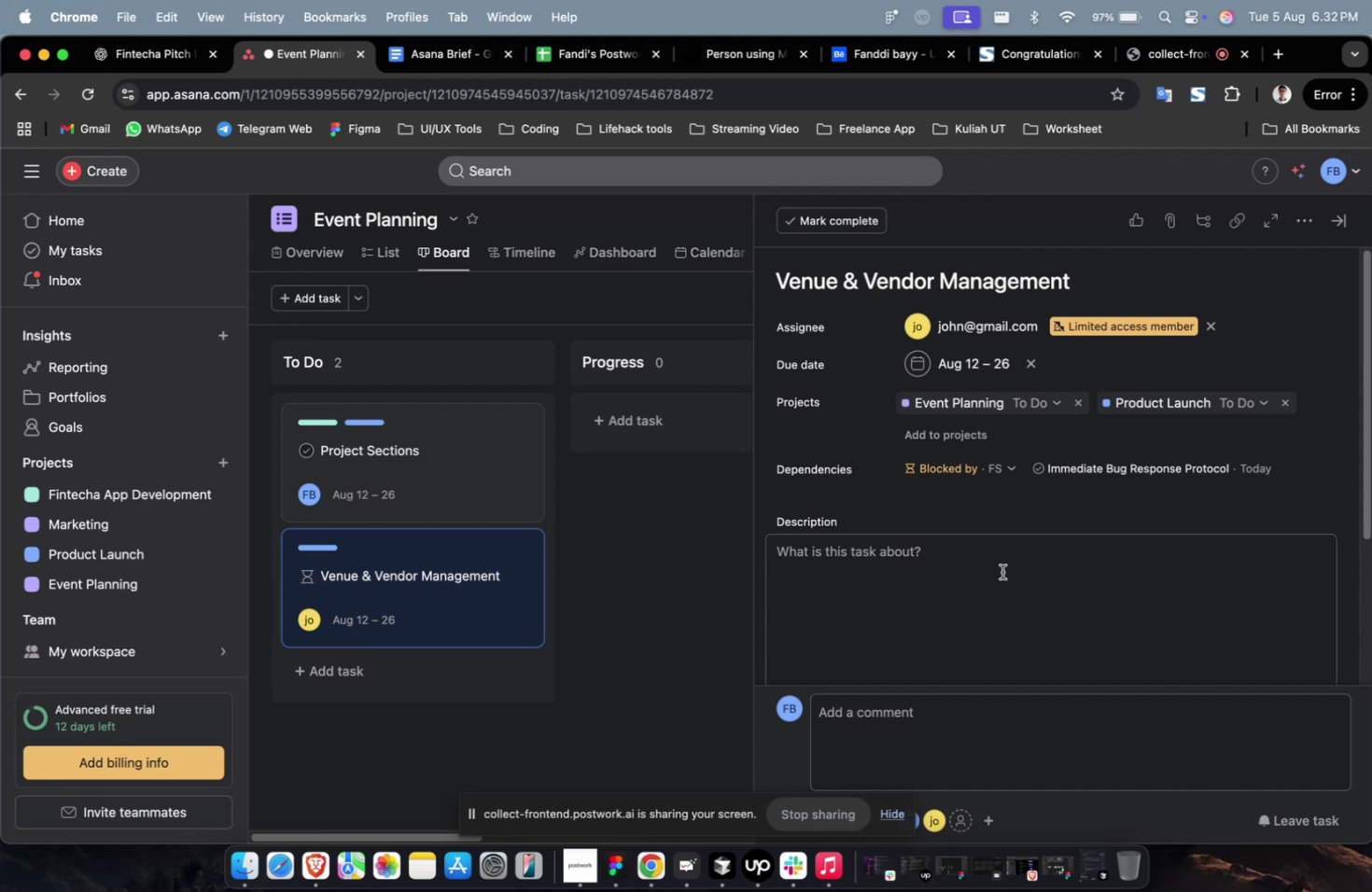 
mouse_move([984, 503])
 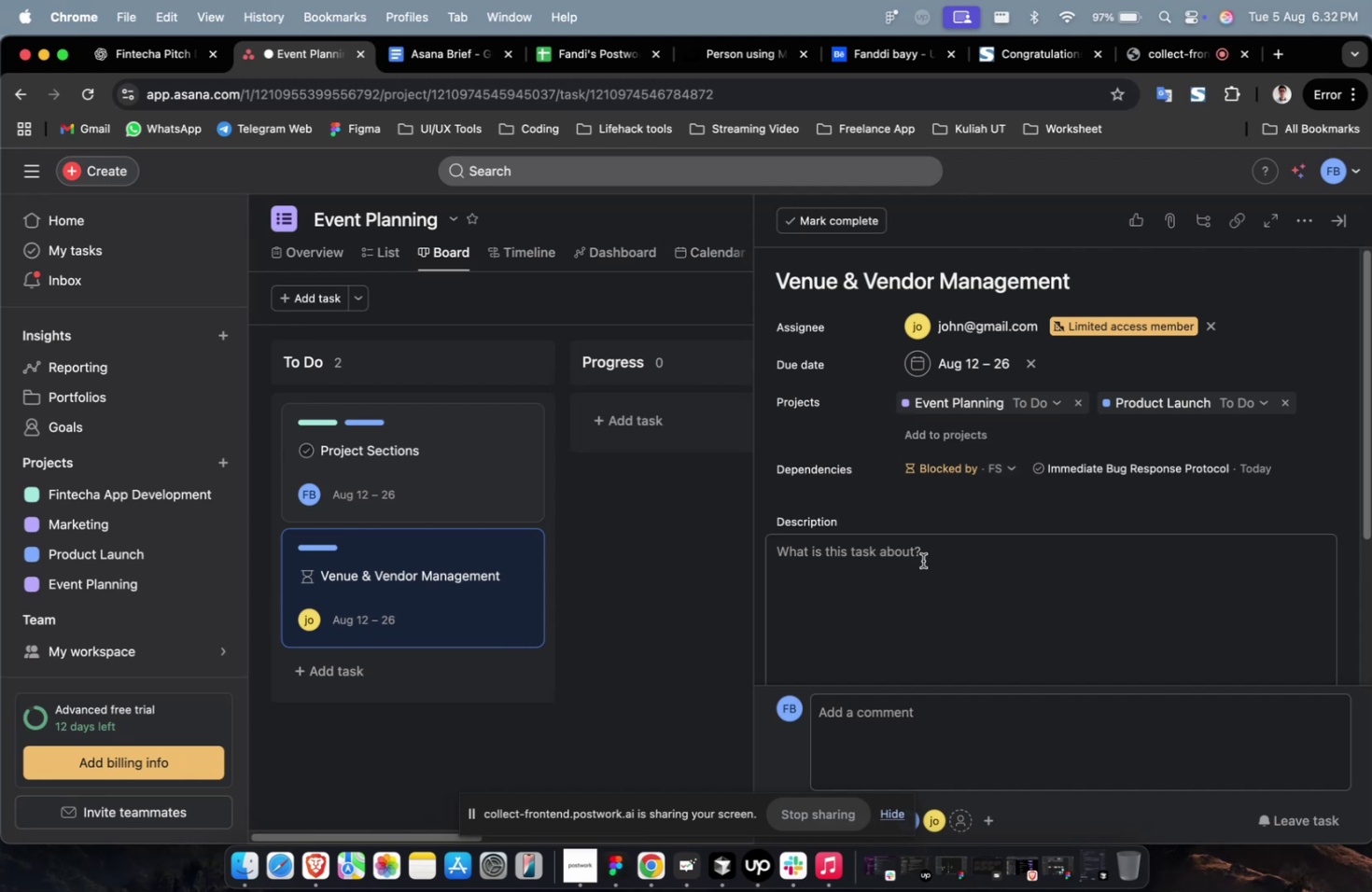 
left_click([922, 560])
 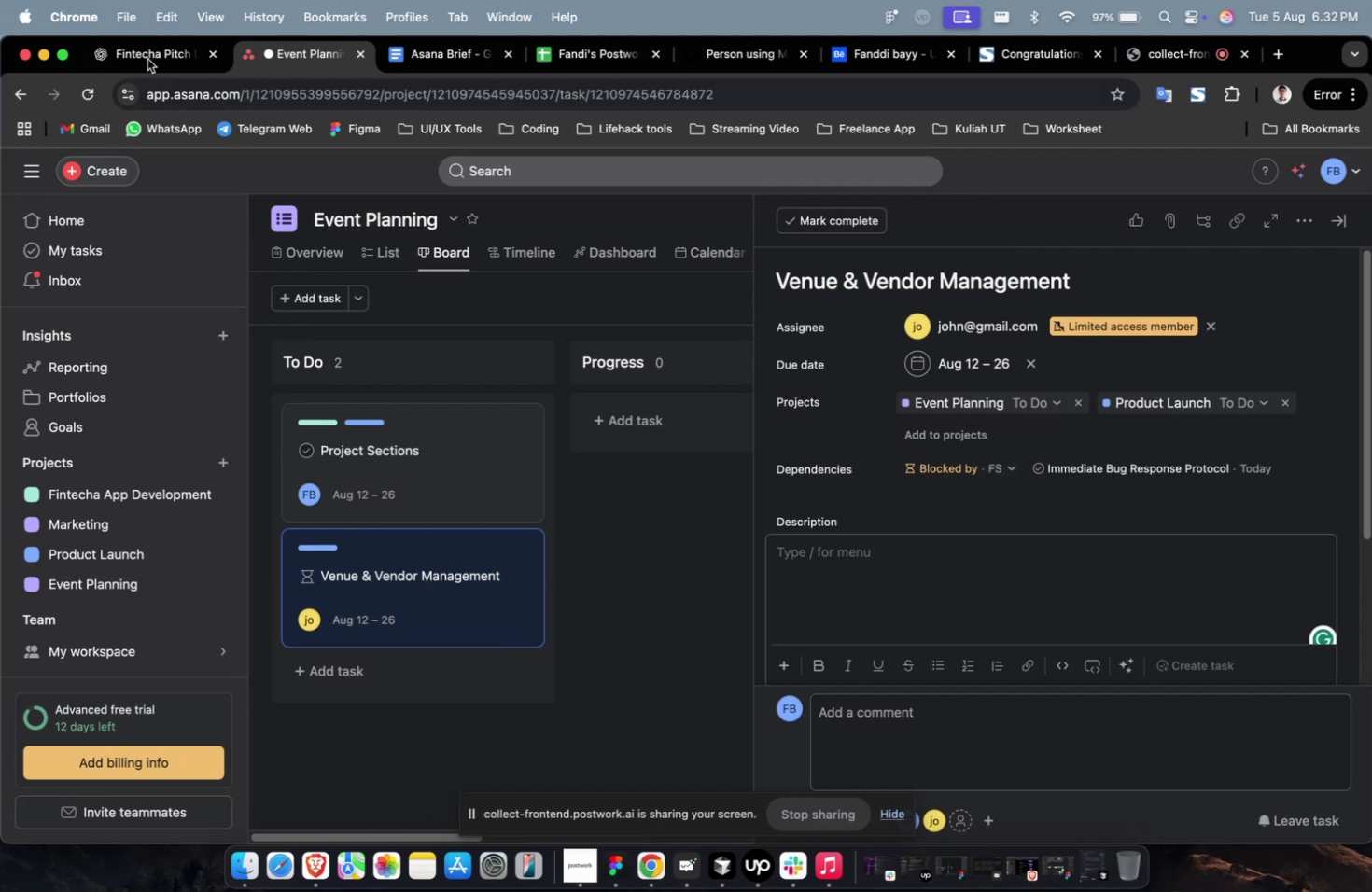 
left_click([142, 54])
 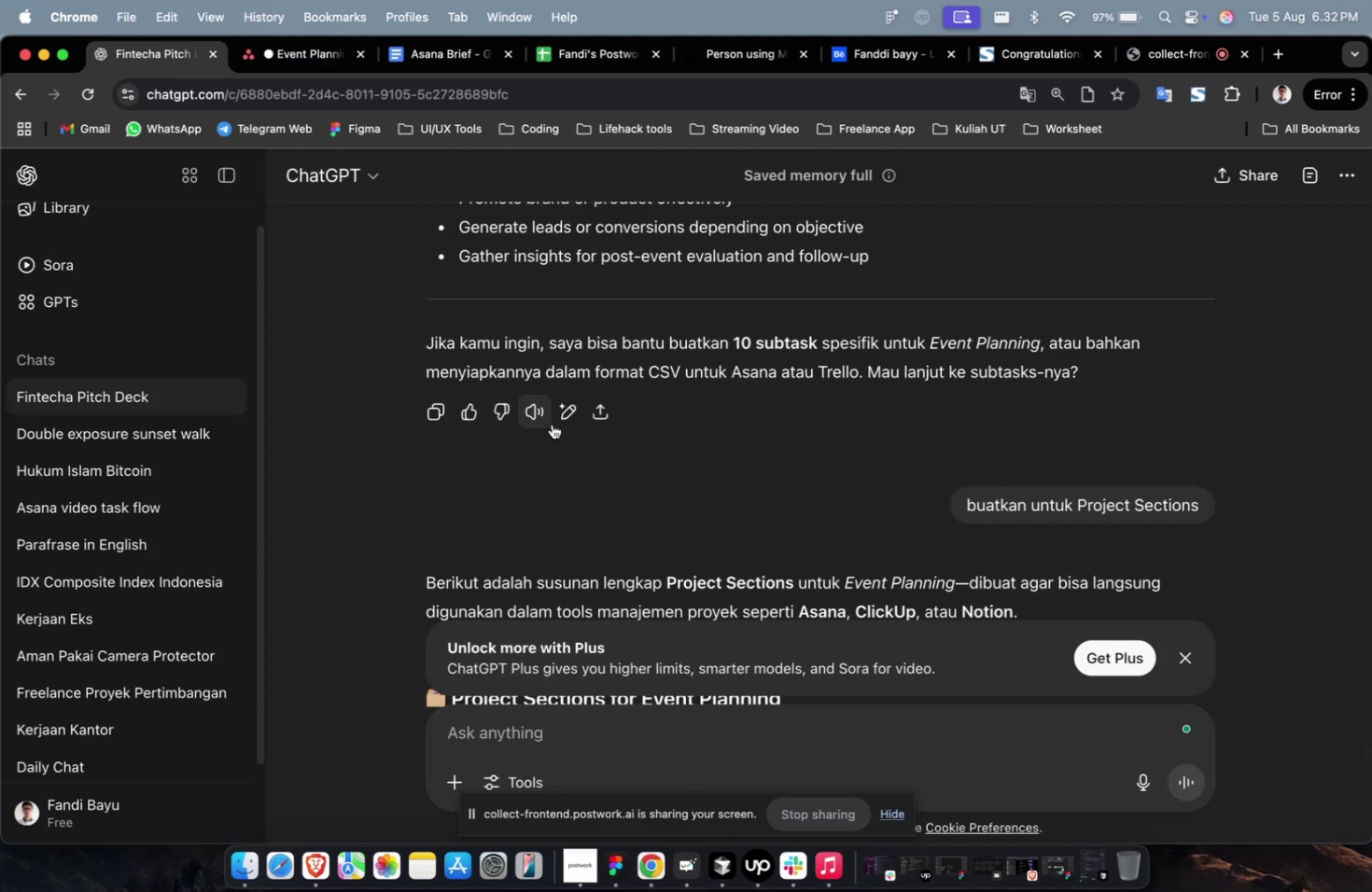 
scroll: coordinate [728, 518], scroll_direction: down, amount: 37.0
 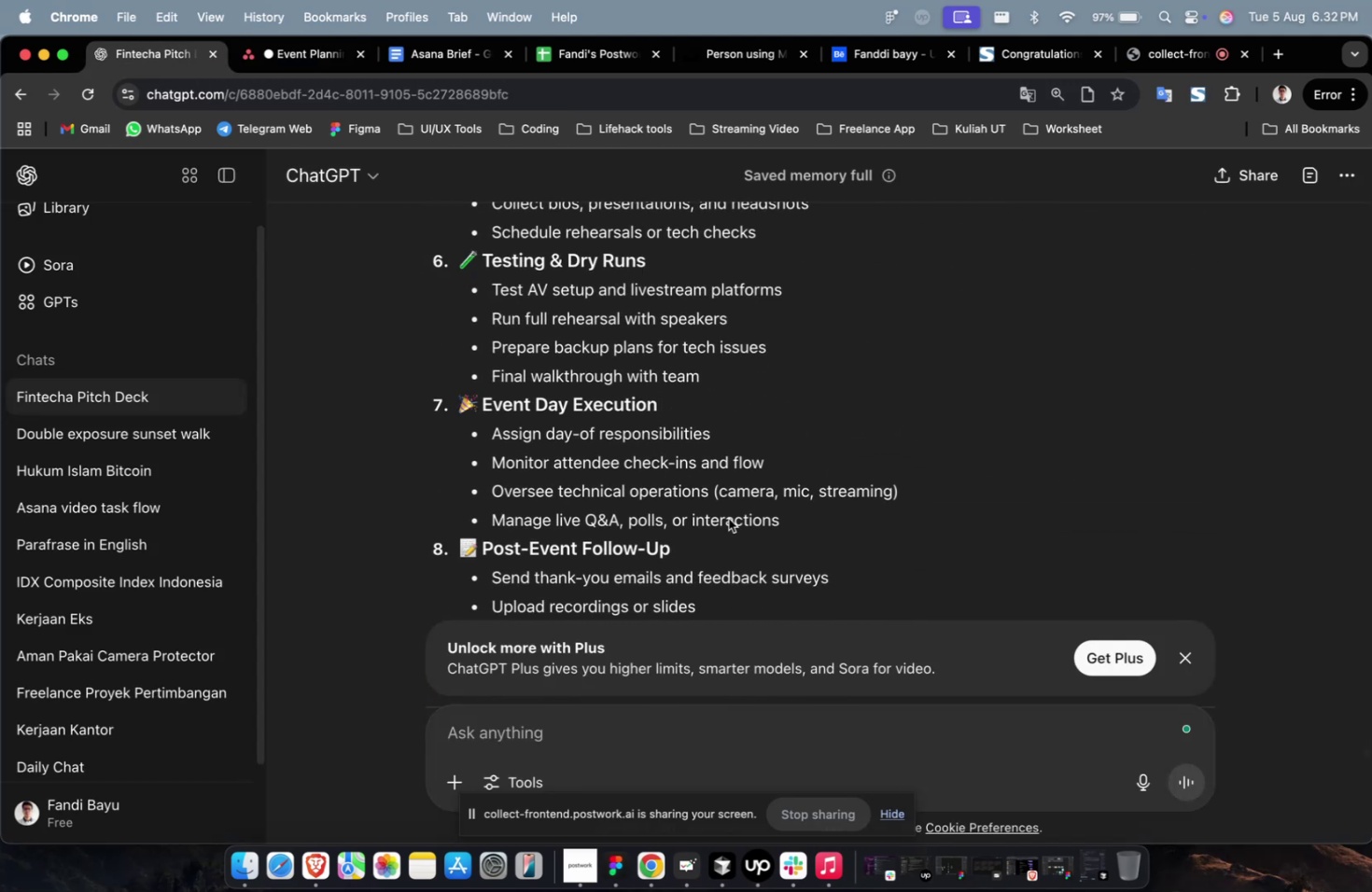 
scroll: coordinate [728, 518], scroll_direction: up, amount: 13.0
 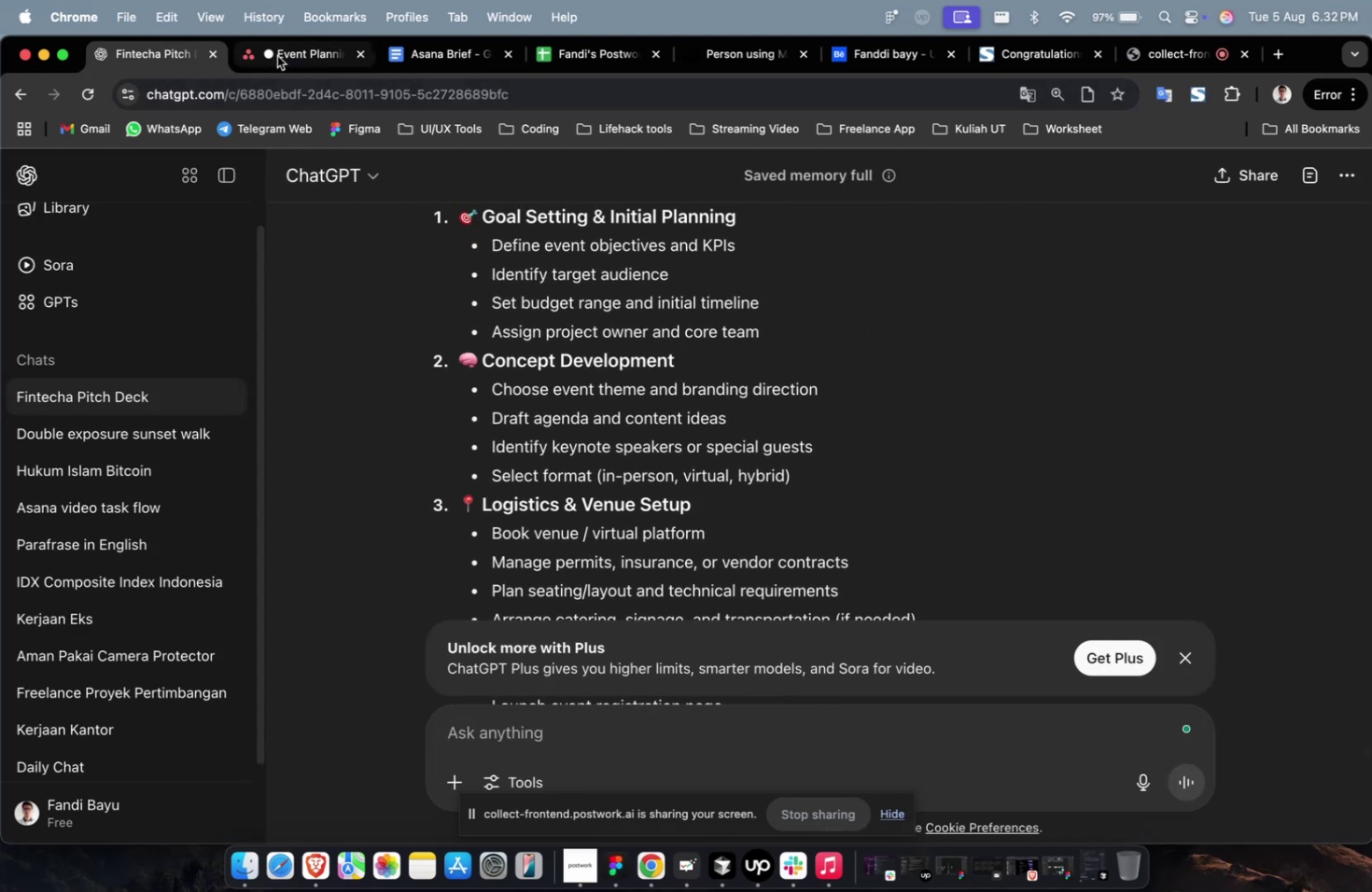 
left_click([281, 49])
 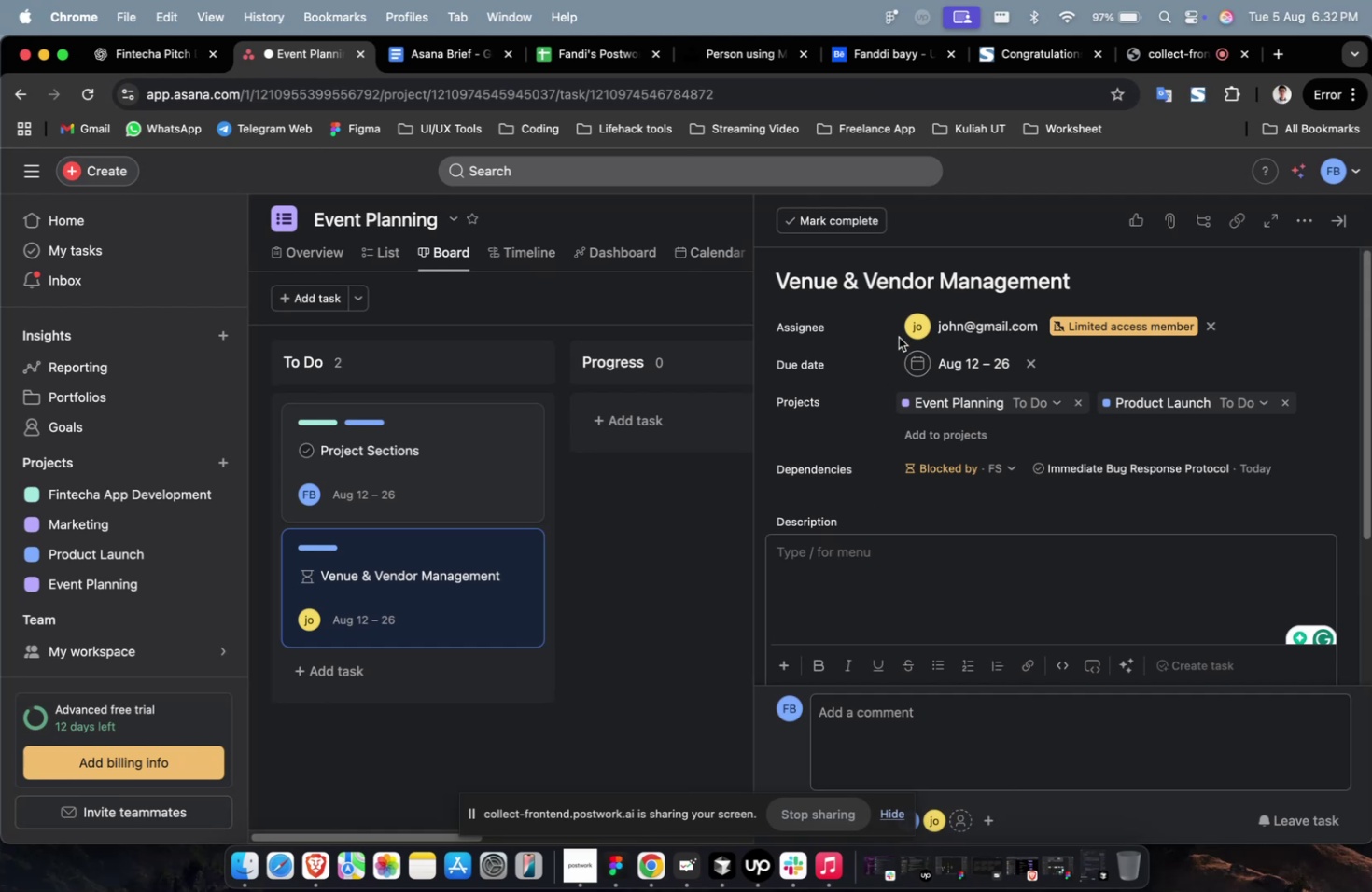 
left_click([922, 288])
 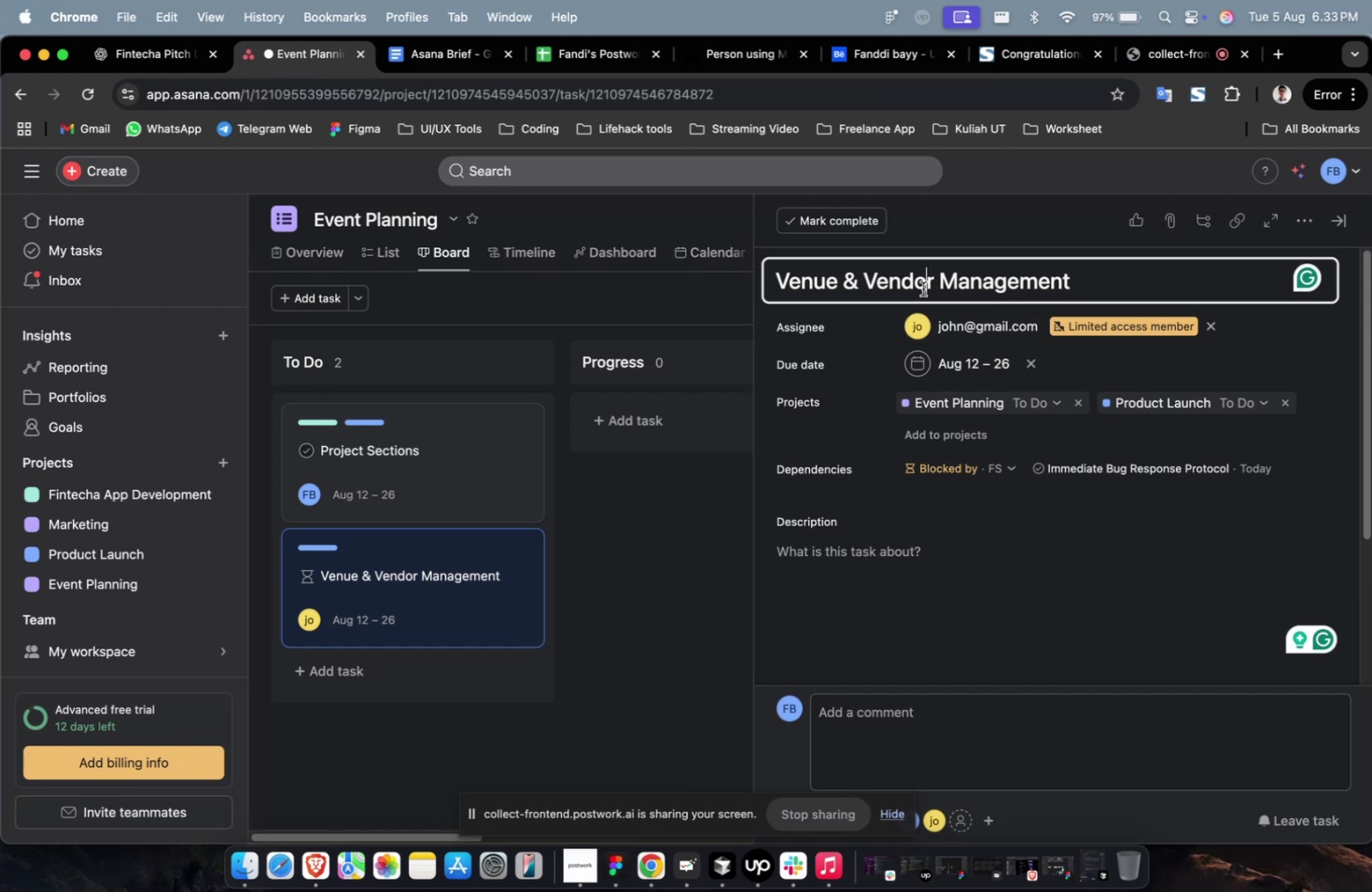 
key(Meta+A)
 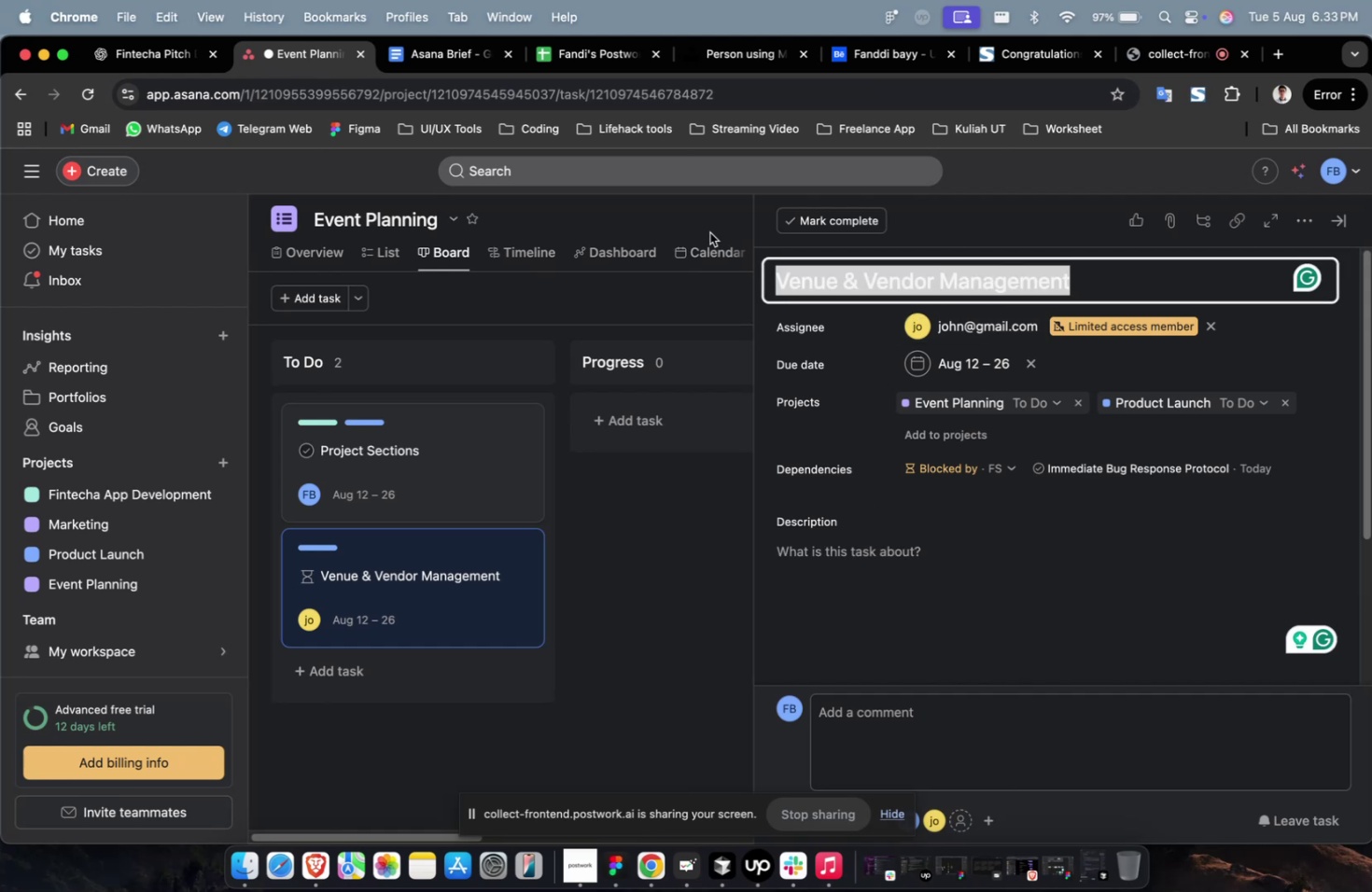 
key(Meta+C)
 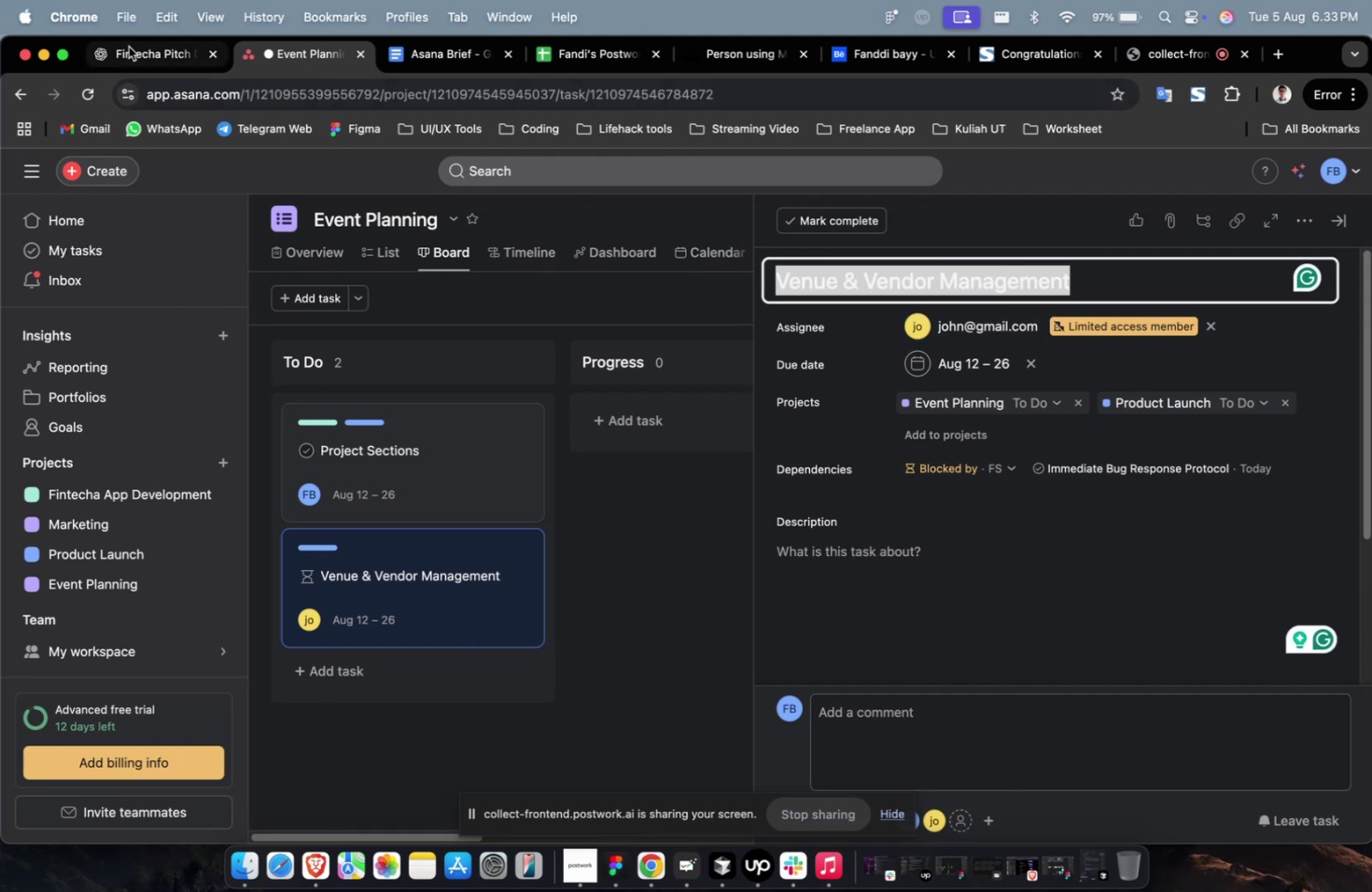 
left_click([127, 46])
 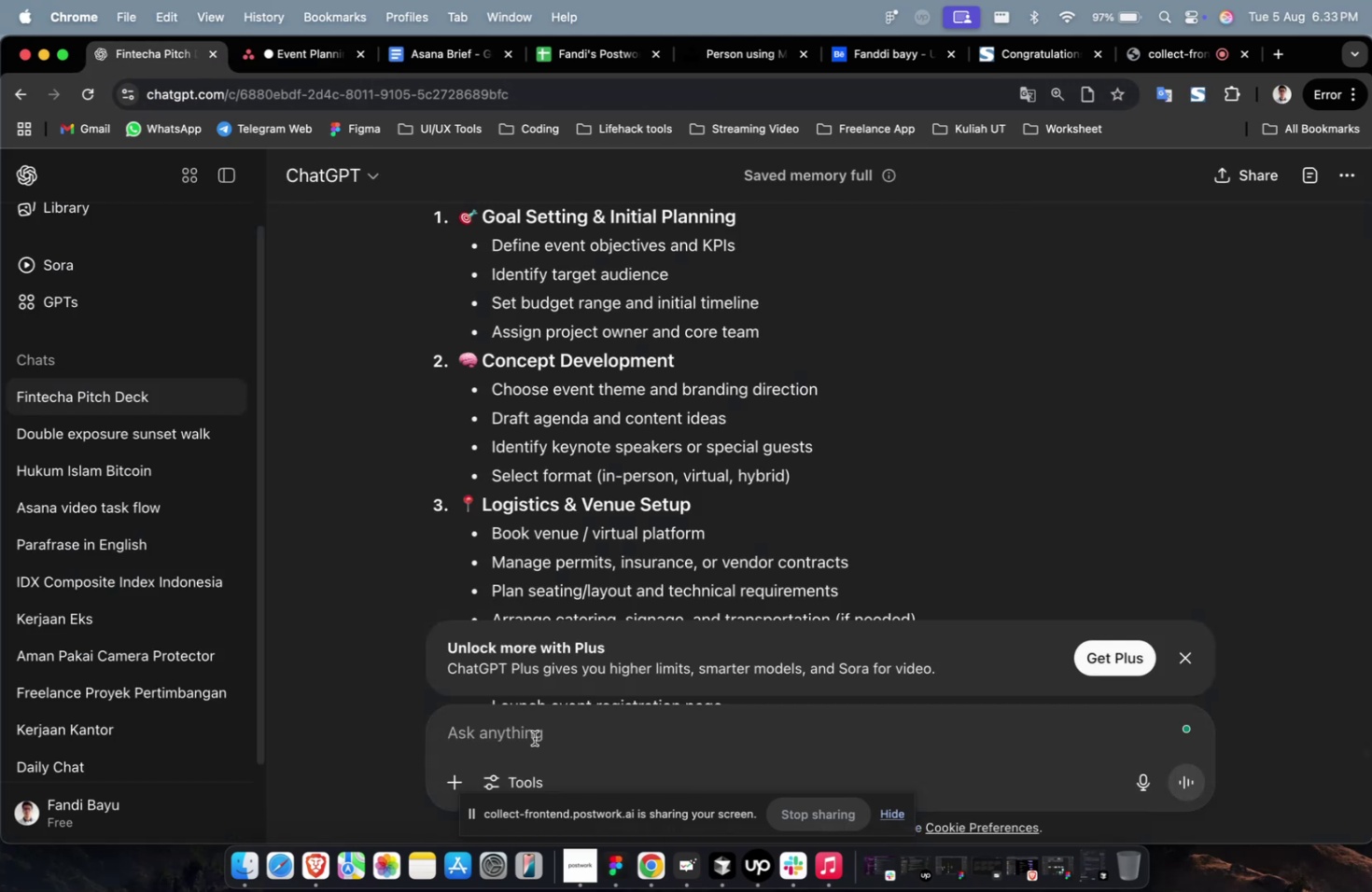 
left_click([530, 744])
 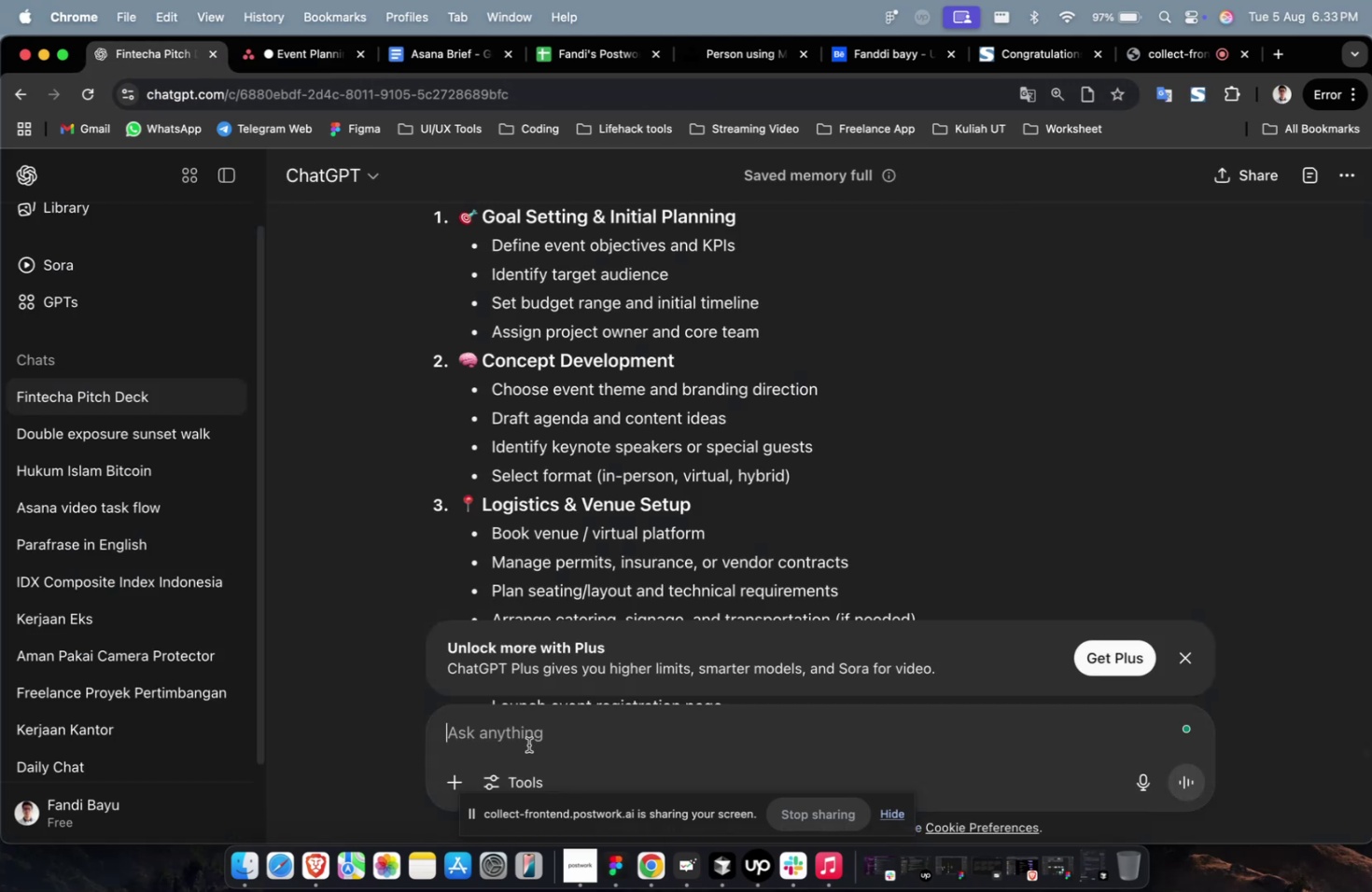 
type(buatkan descripiton untuk )
 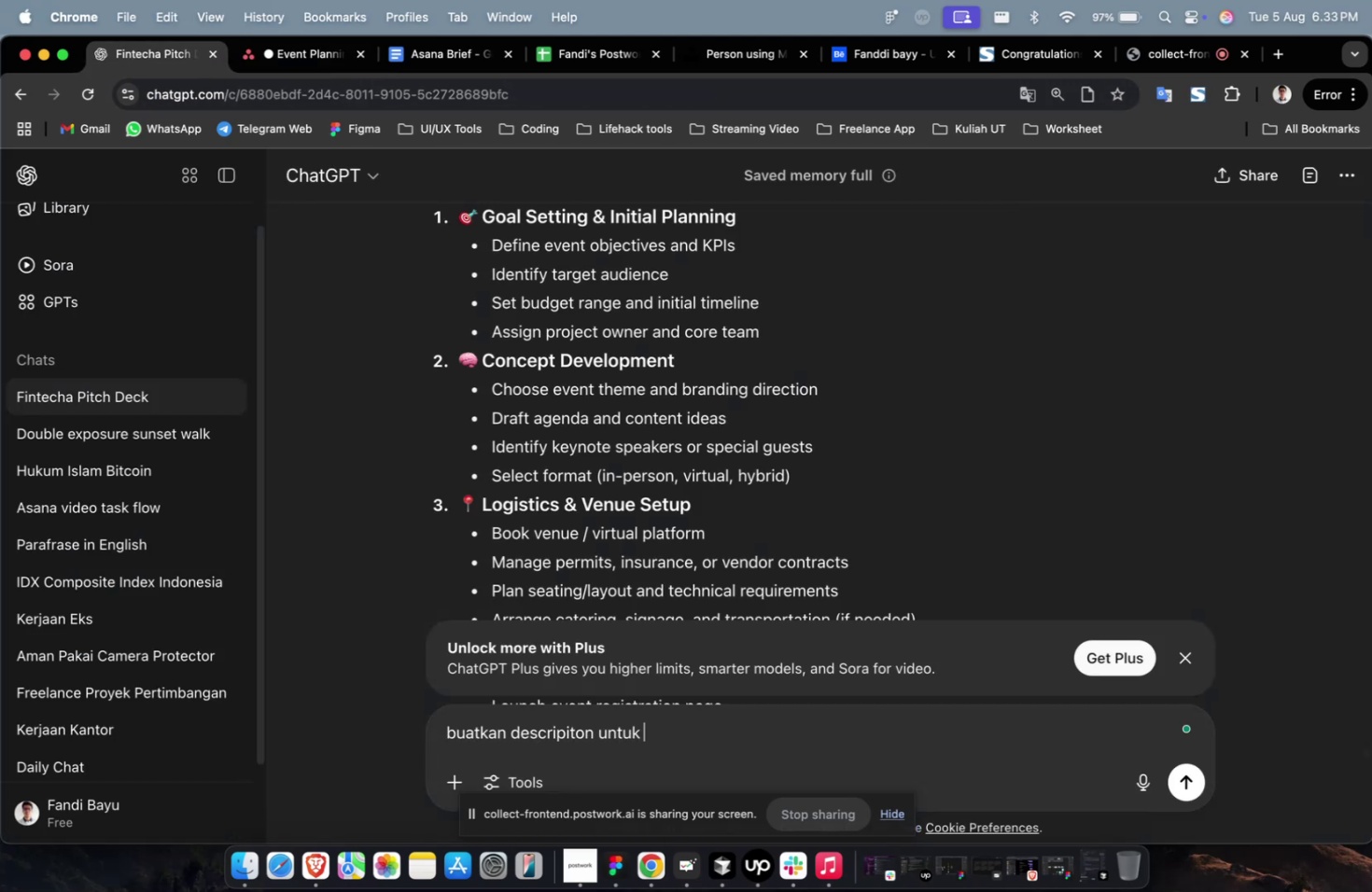 
key(Meta+V)
 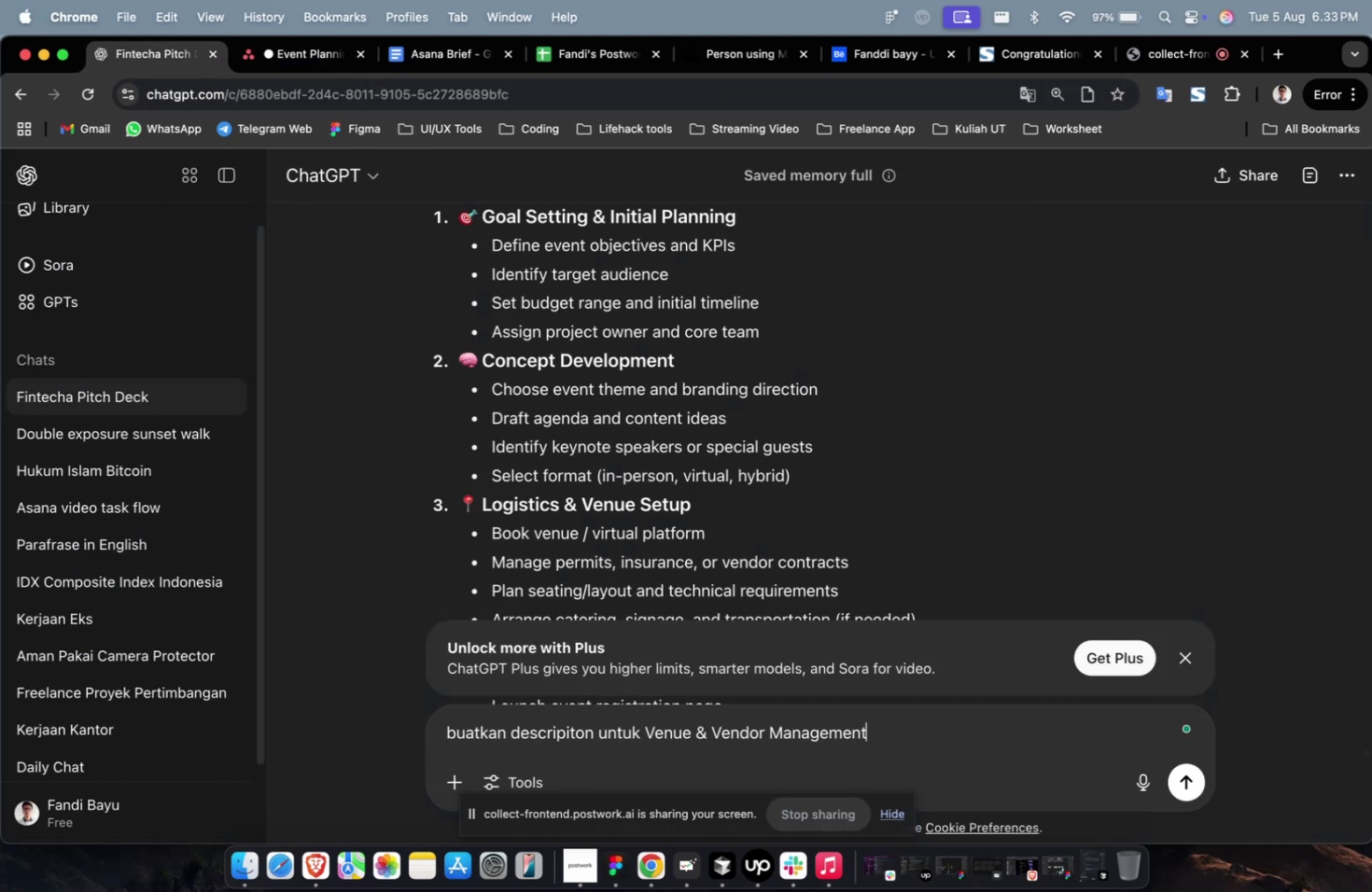 
type( )
key(Backspace)
type(, buatkan point dan juga goalsnya)
 